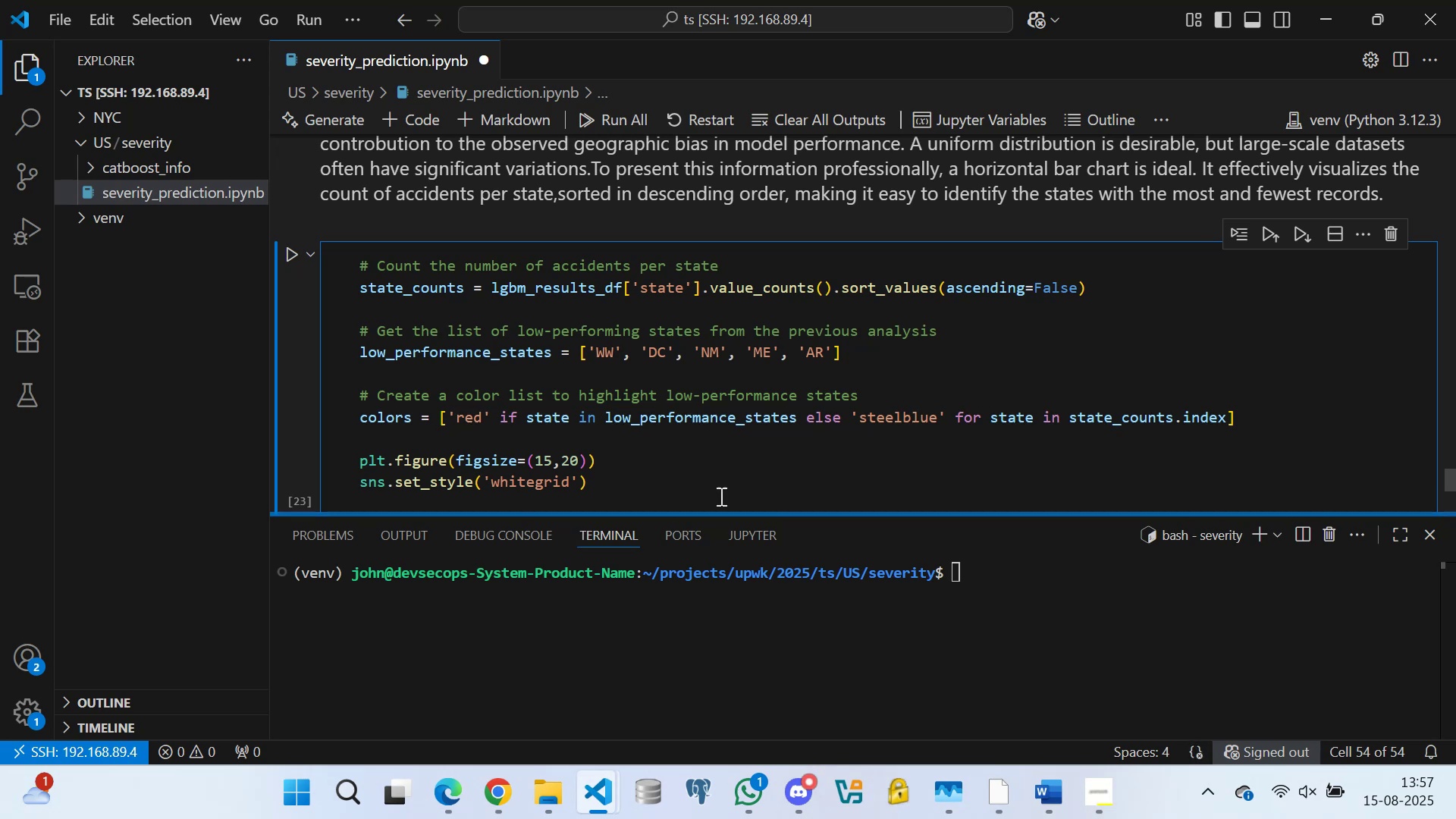 
scroll: coordinate [512, 399], scroll_direction: down, amount: 4.0
 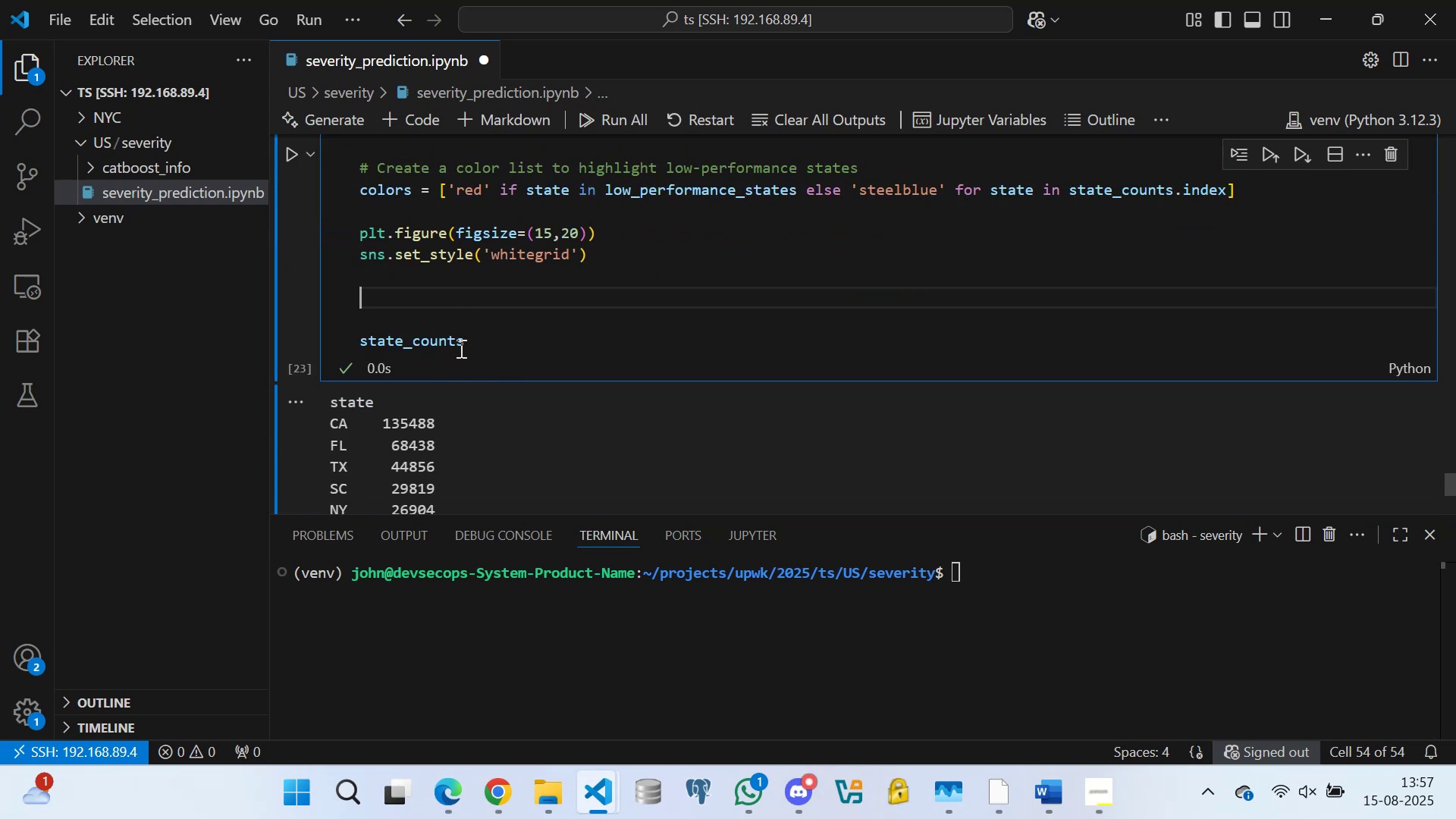 
left_click_drag(start_coordinate=[468, 342], to_coordinate=[327, 340])
 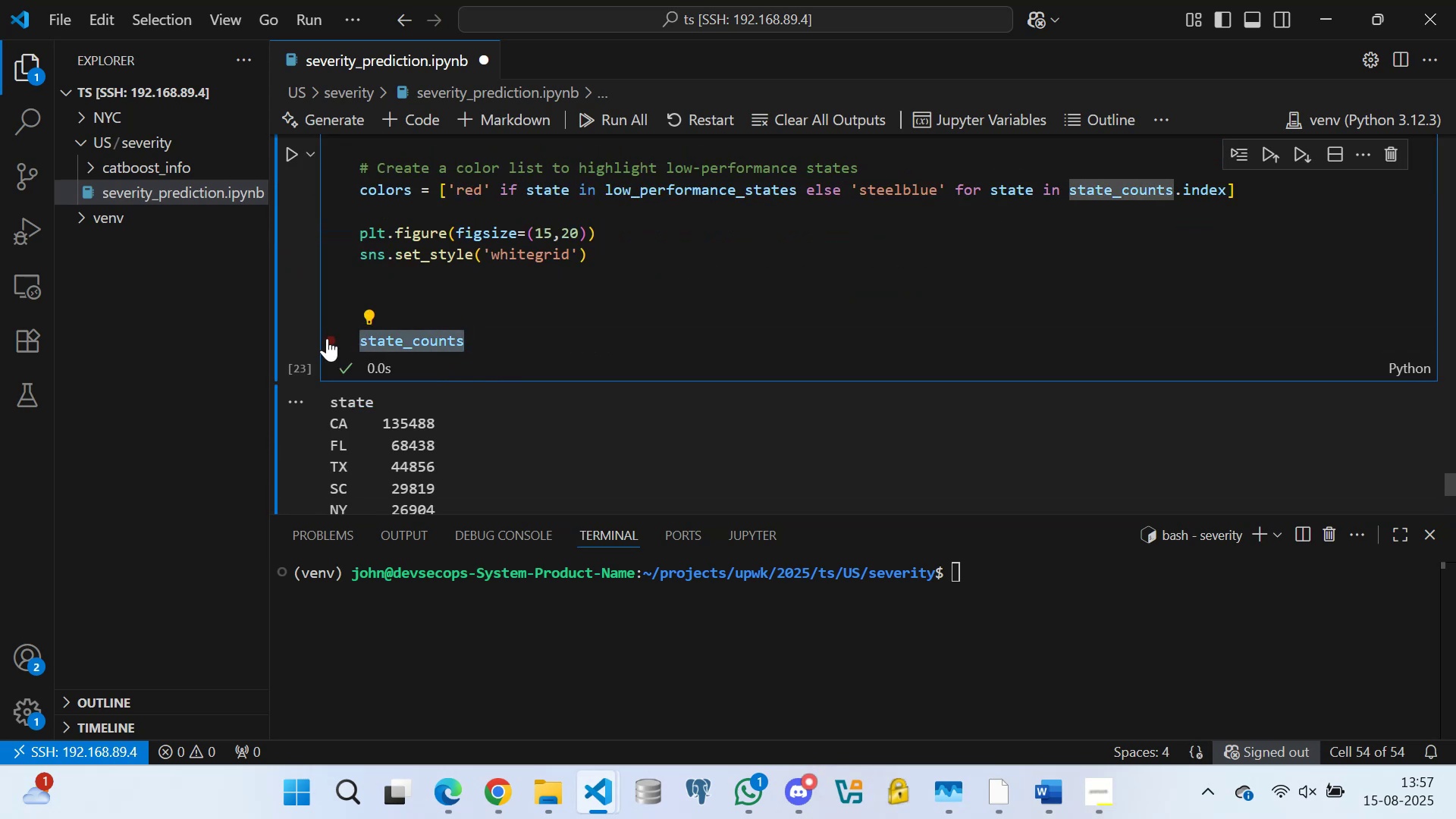 
key(Backspace)
key(Backspace)
key(Backspace)
type(# CREATE A HORIZONTAL BAR PLOT)
 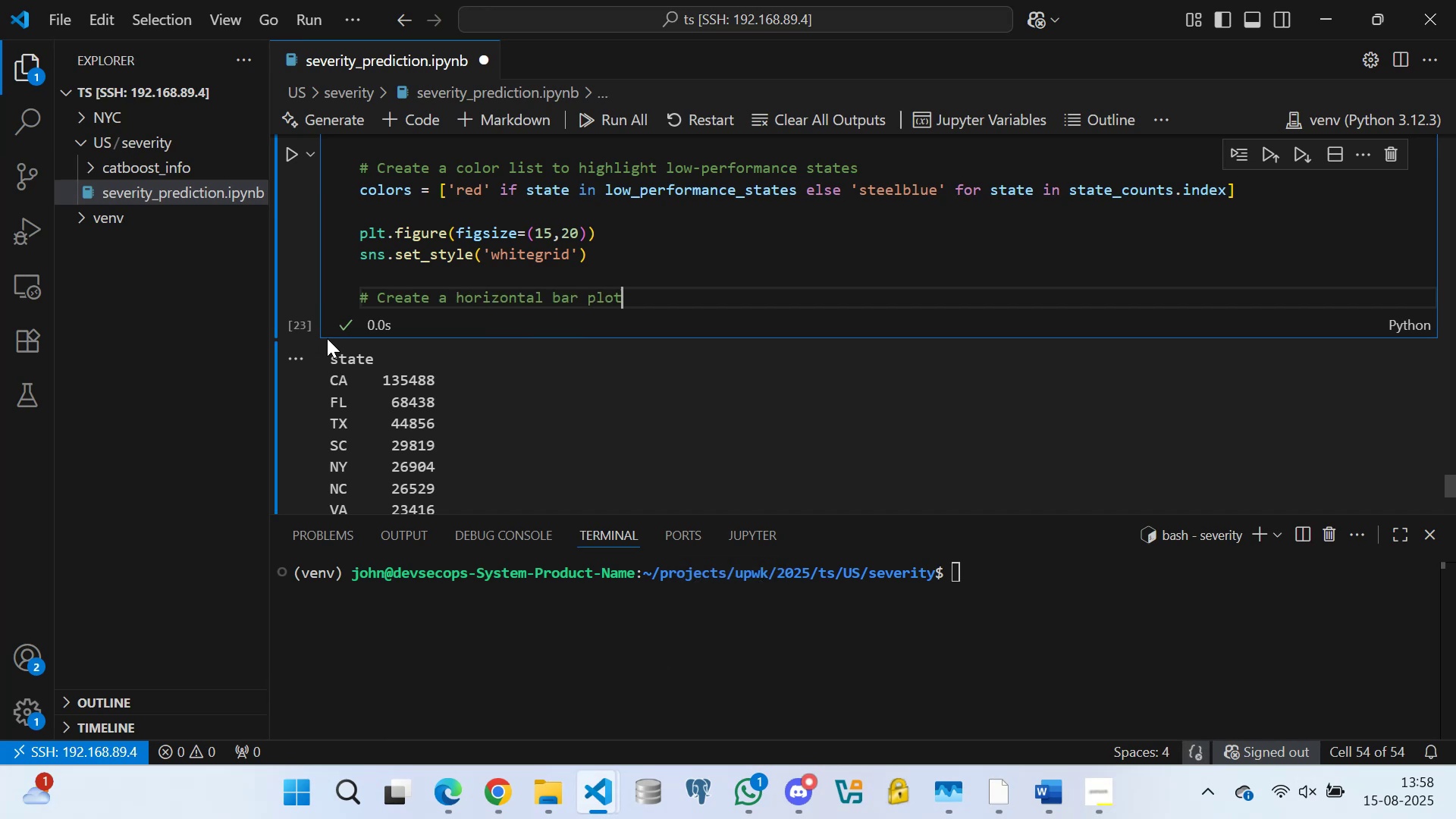 
key(Enter)
 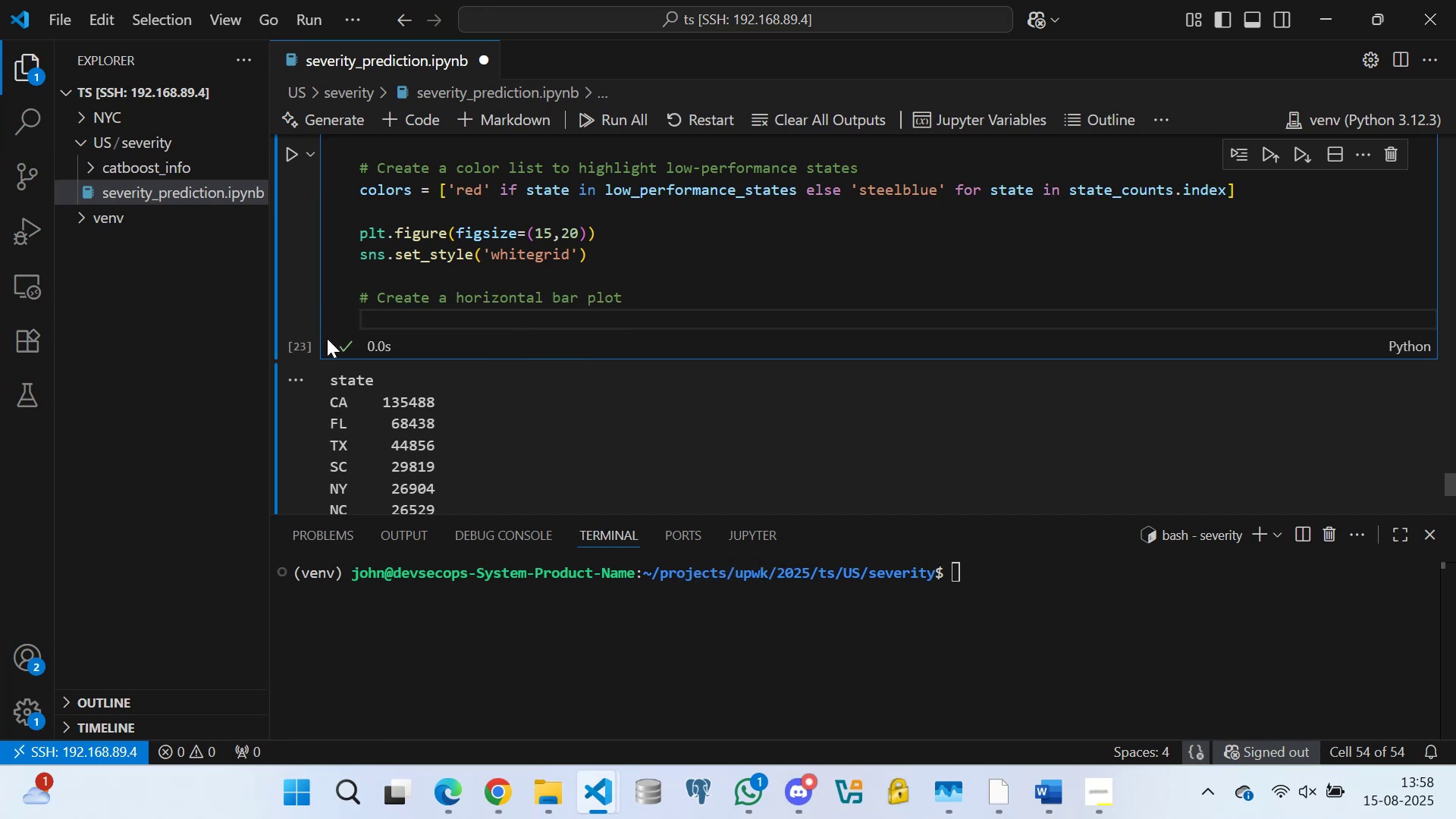 
type(AX = SNS.BAR)
 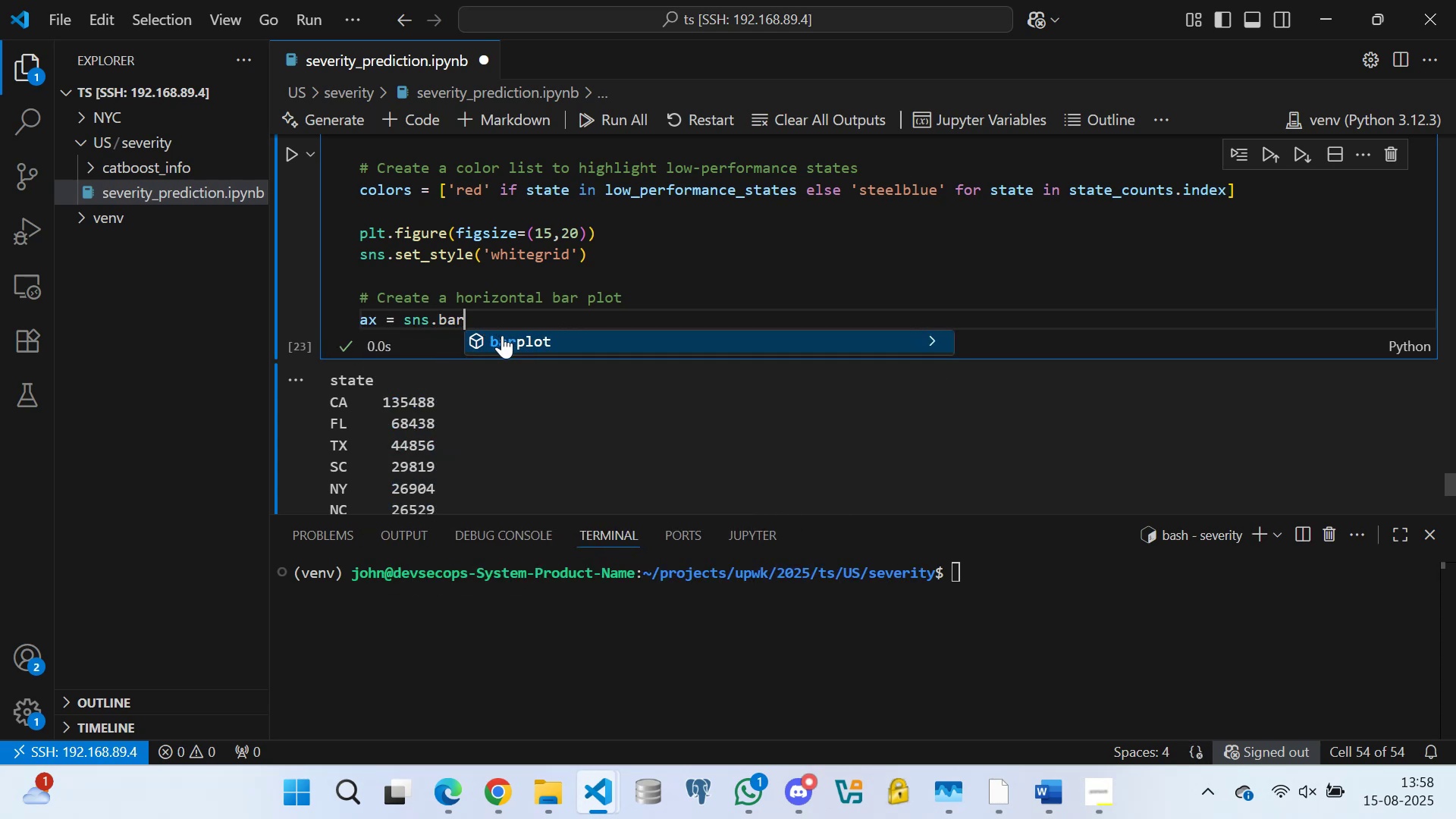 
left_click([505, 339])
 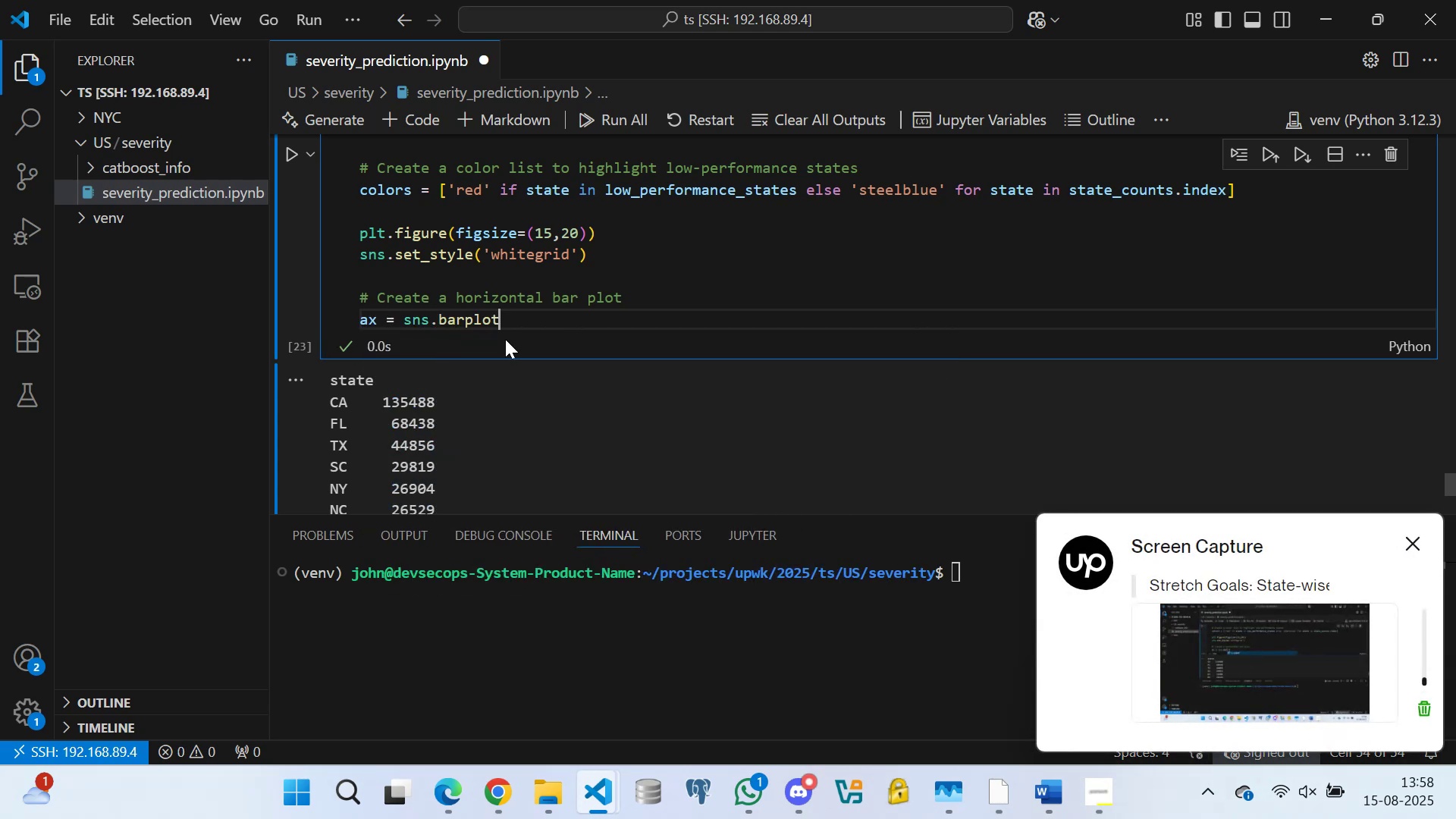 
left_click([513, 318])
 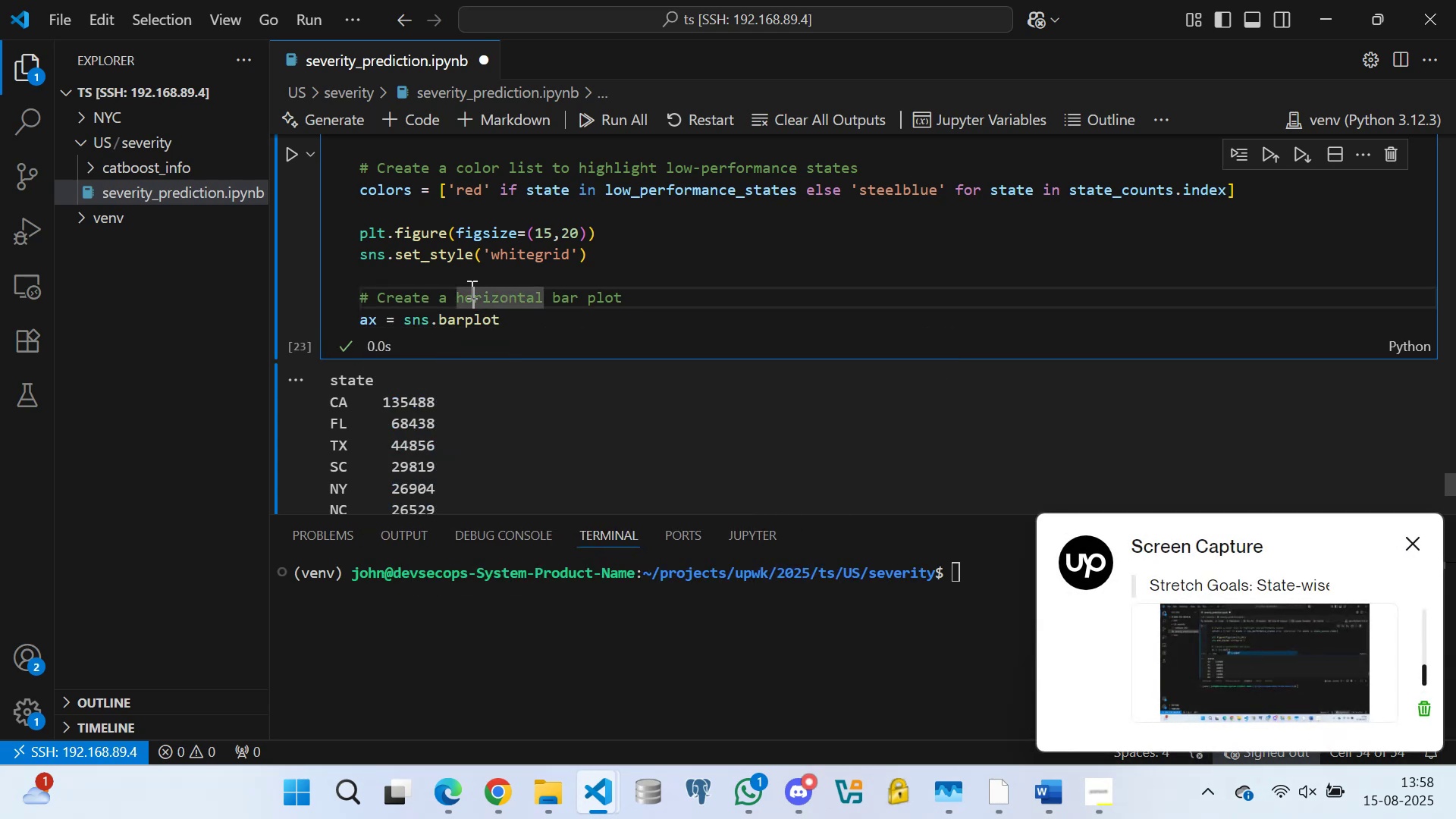 
triple_click([406, 280])
 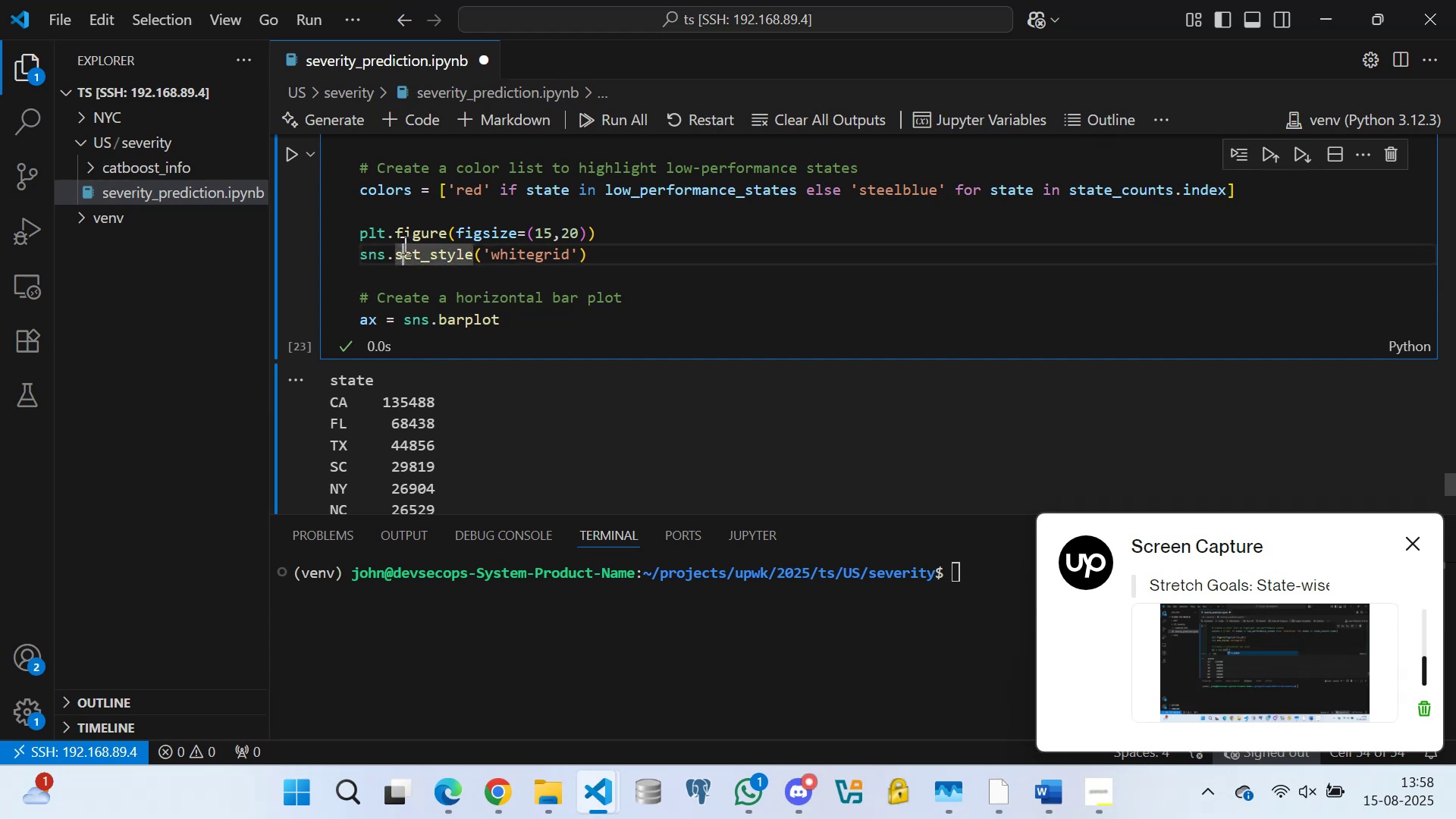 
triple_click([405, 229])
 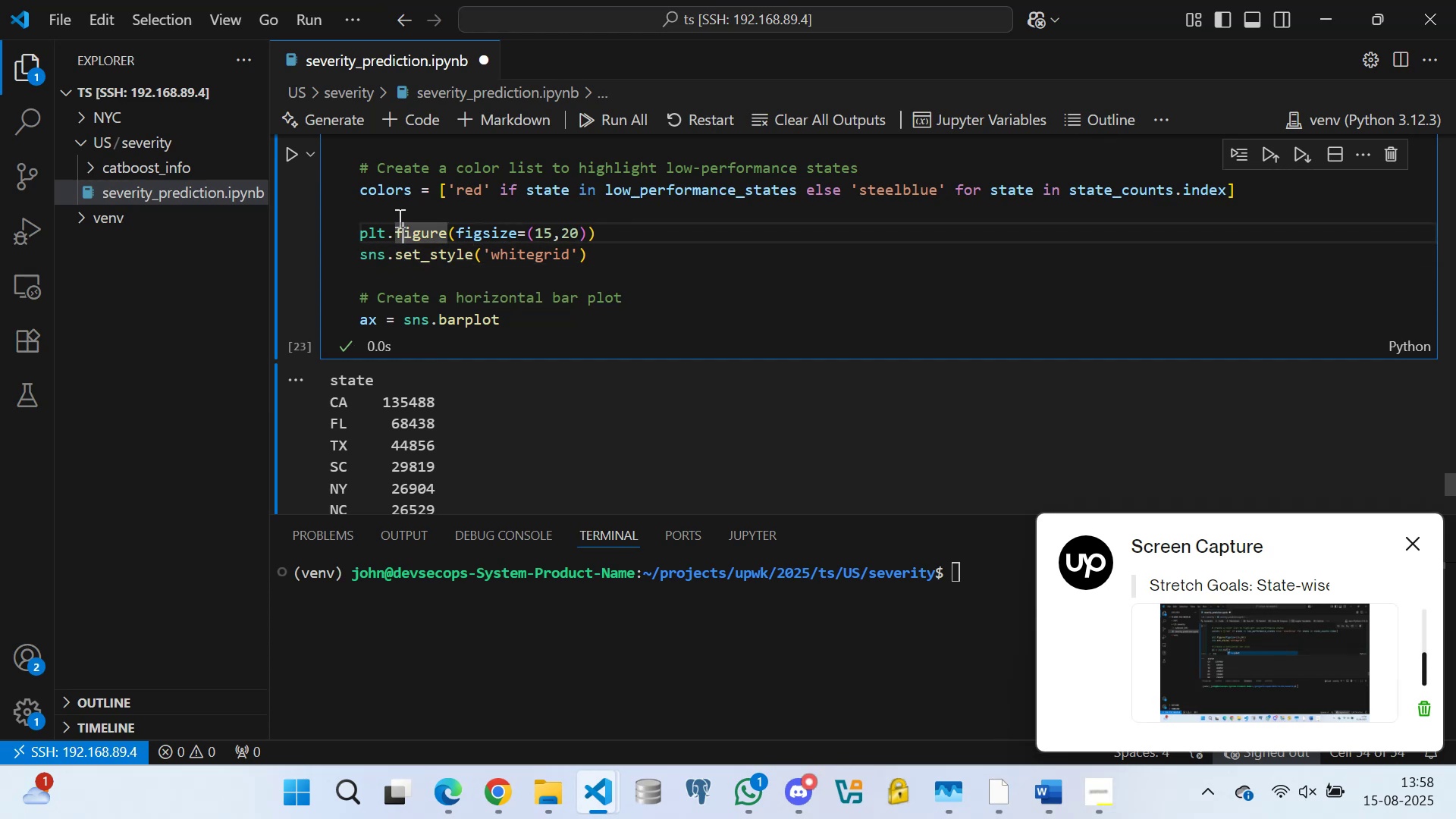 
triple_click([398, 218])
 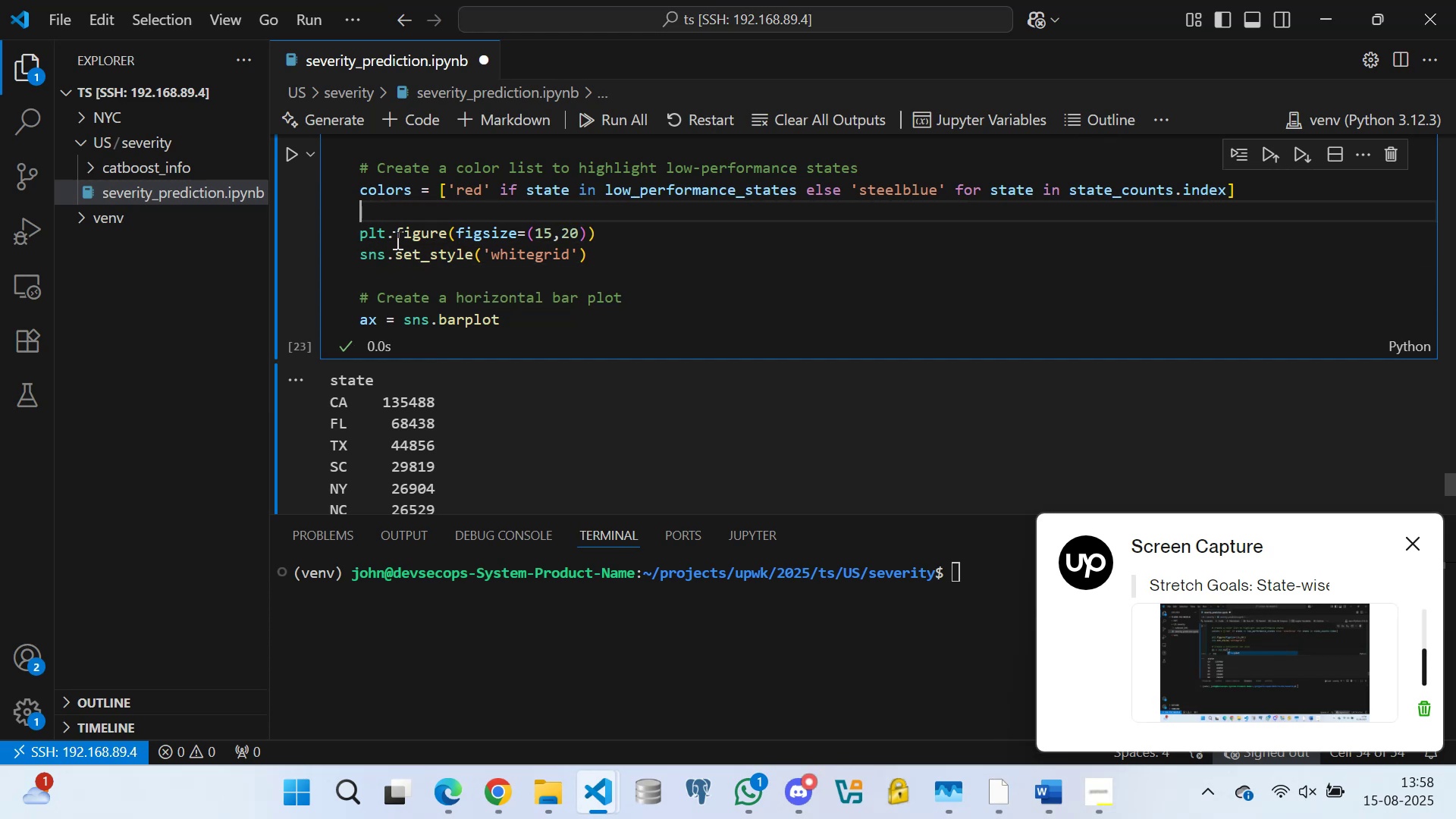 
triple_click([396, 242])
 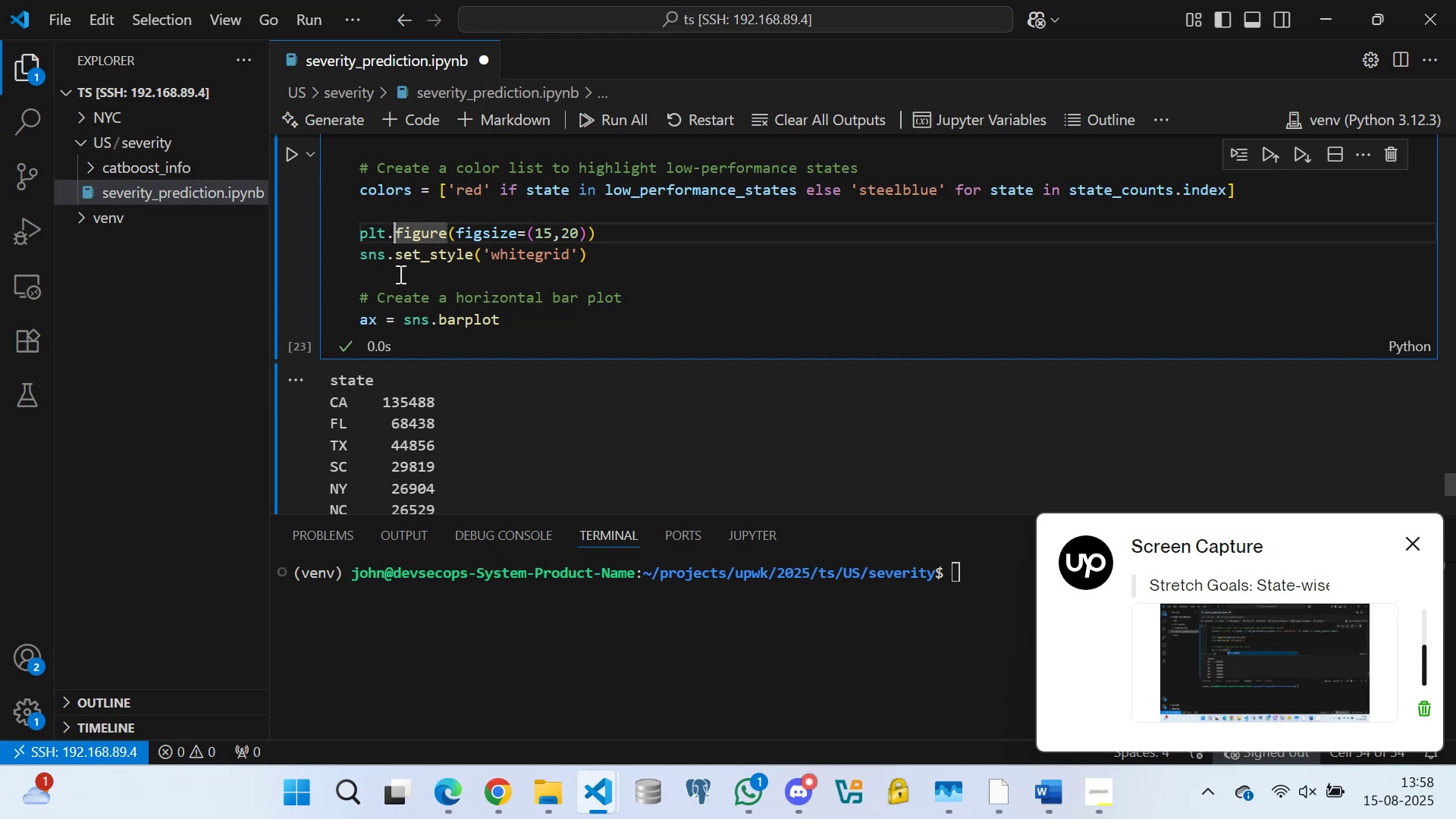 
triple_click([400, 275])
 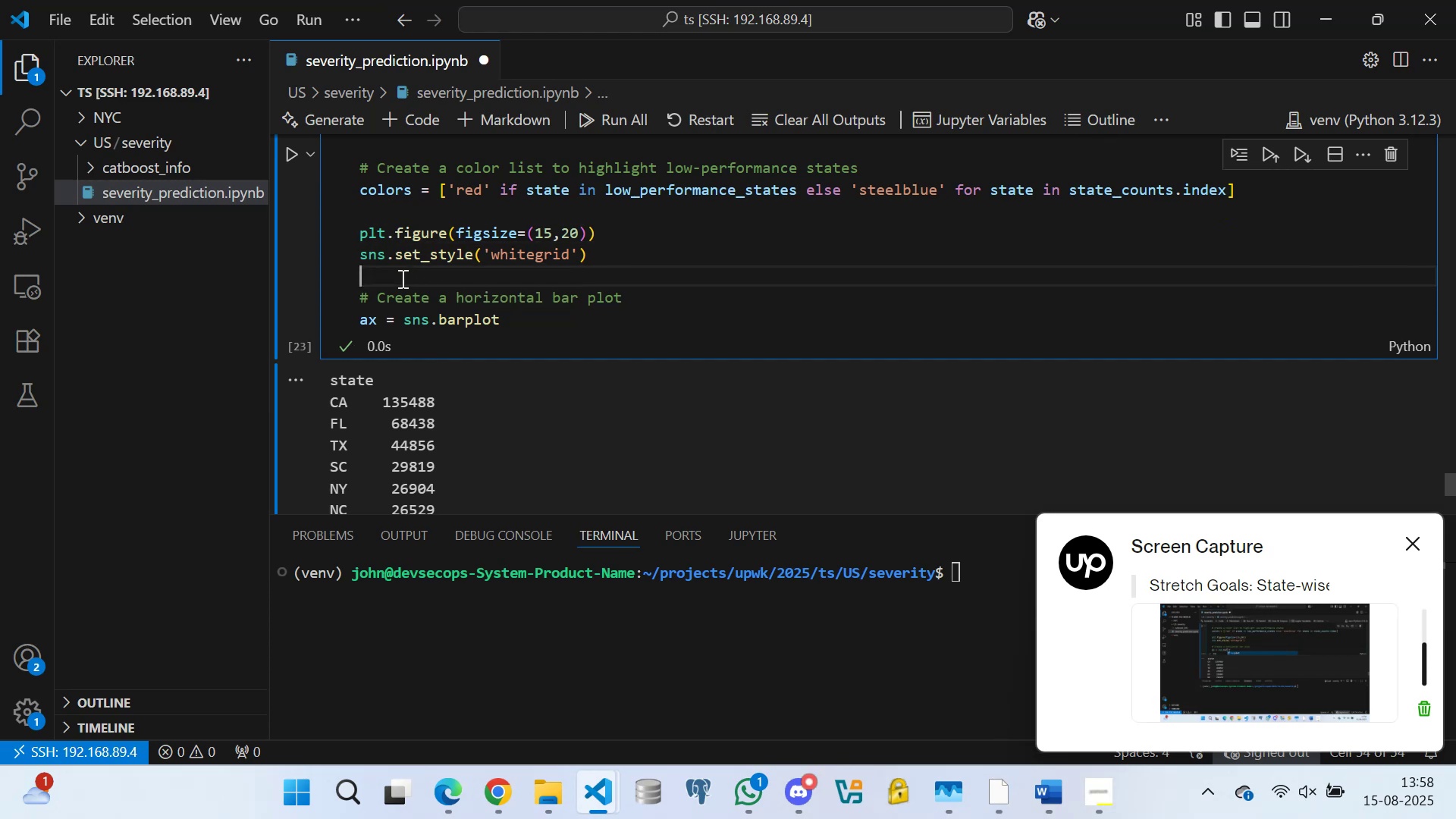 
left_click_drag(start_coordinate=[393, 284], to_coordinate=[399, 284])
 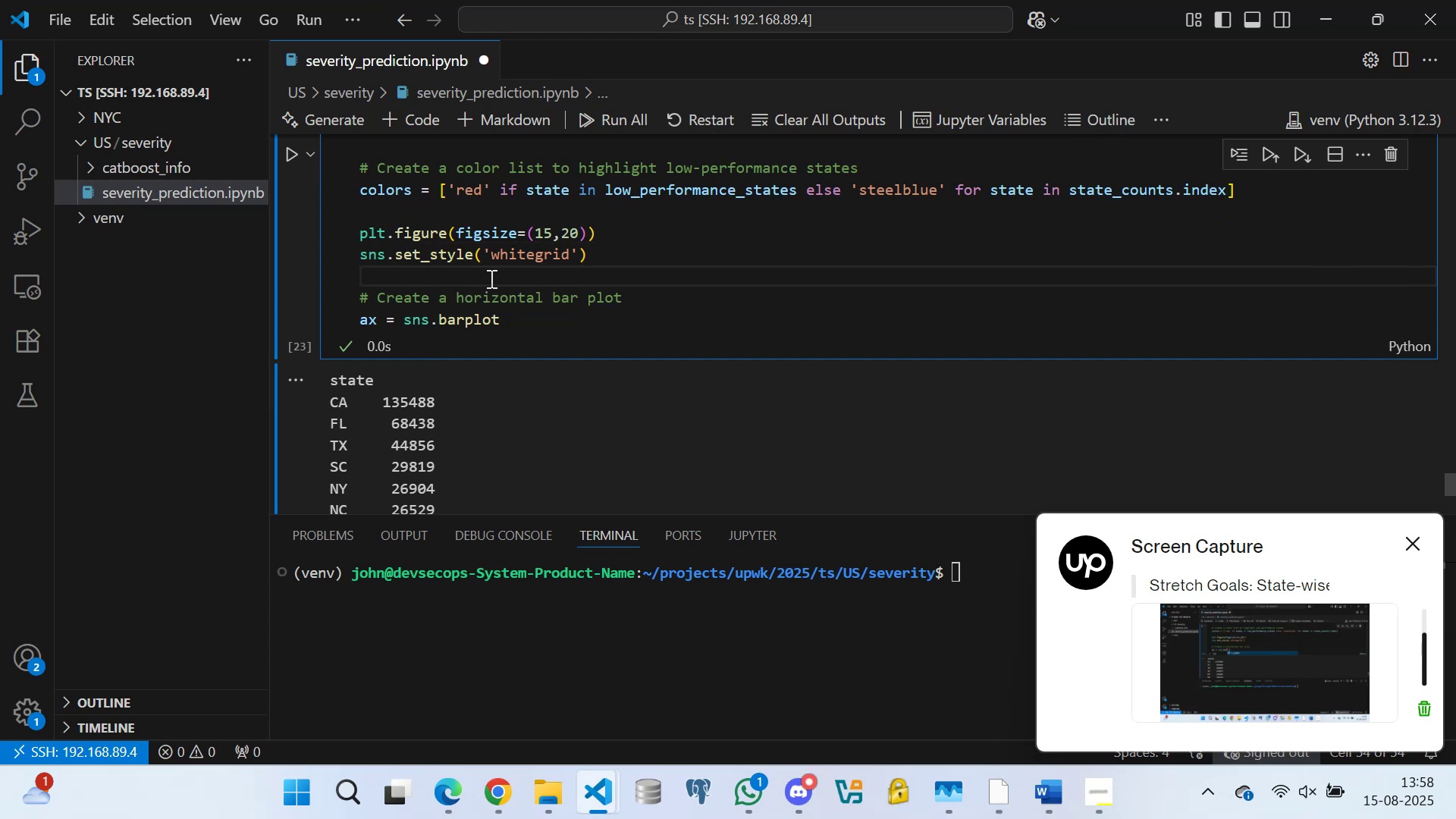 
triple_click([510, 281])
 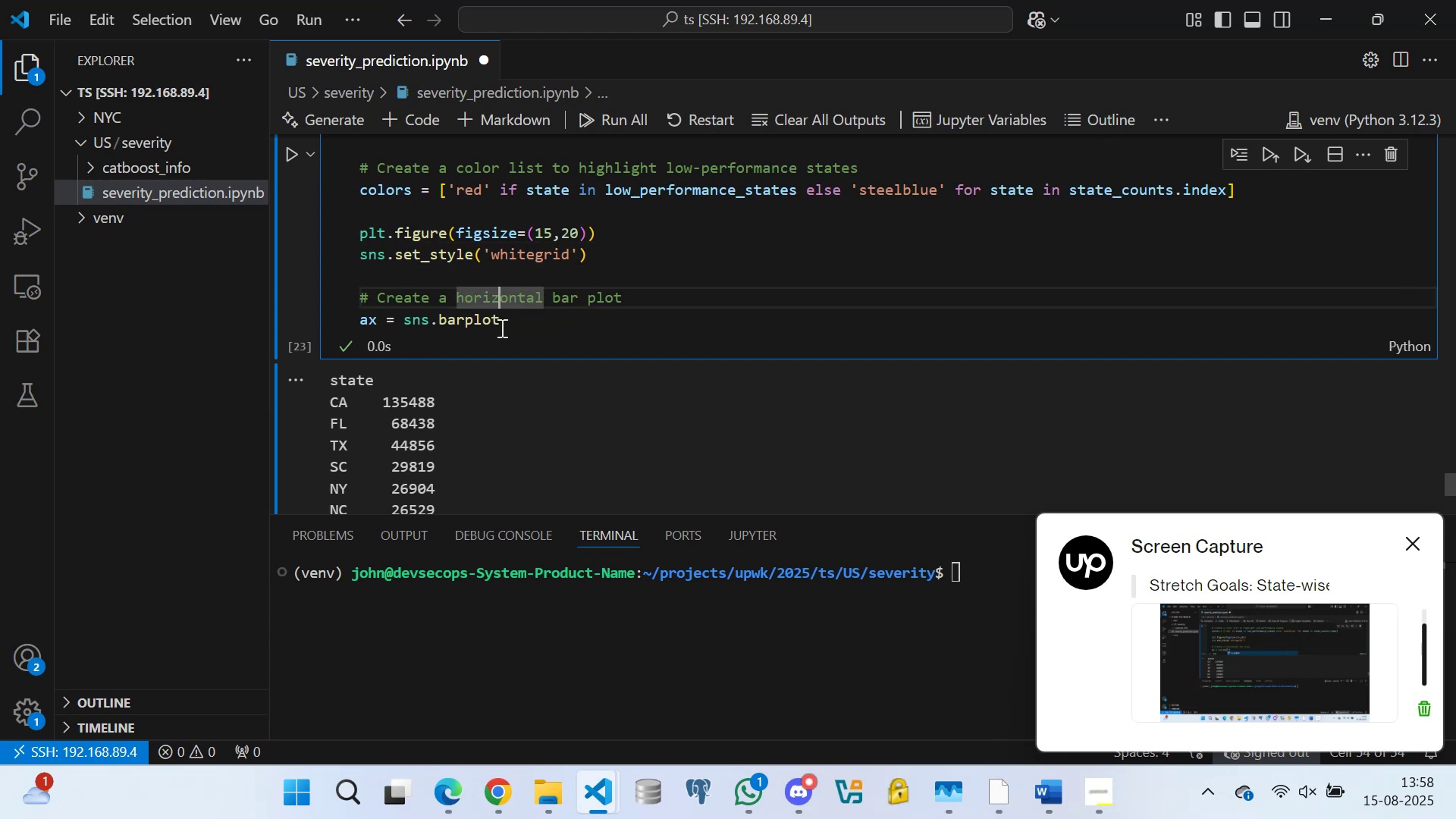 
left_click([515, 325])
 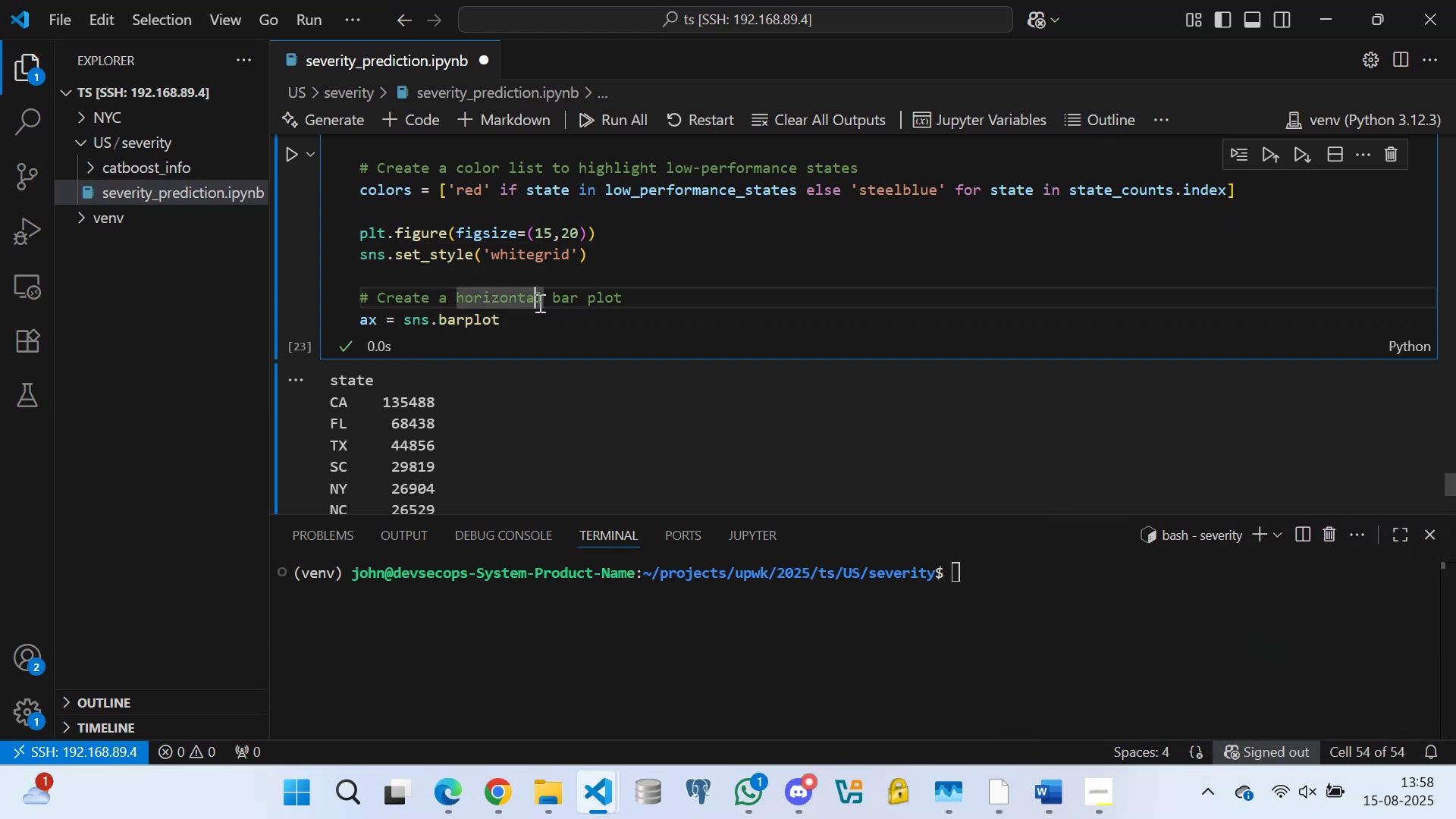 
double_click([508, 277])
 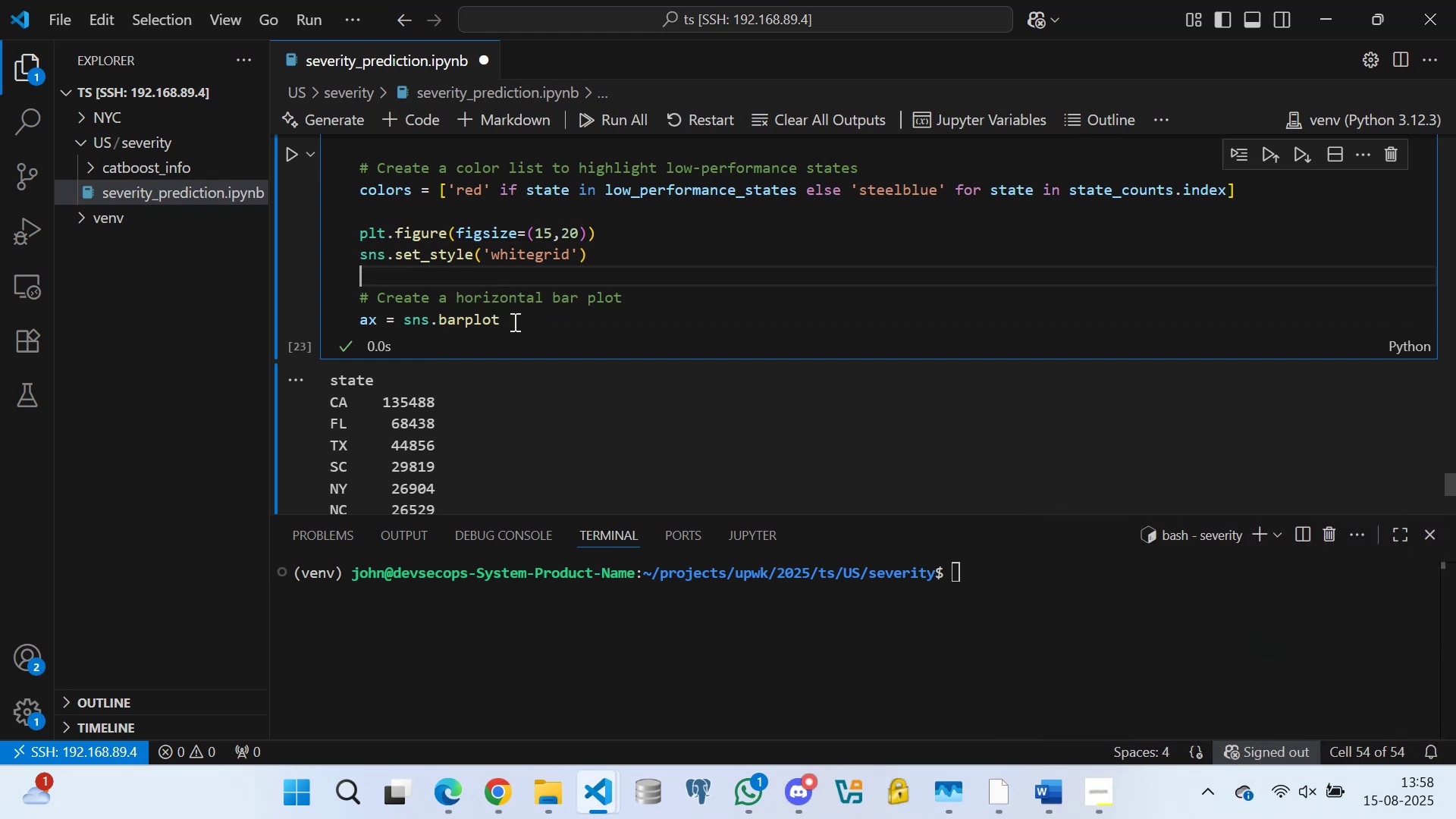 
triple_click([514, 322])
 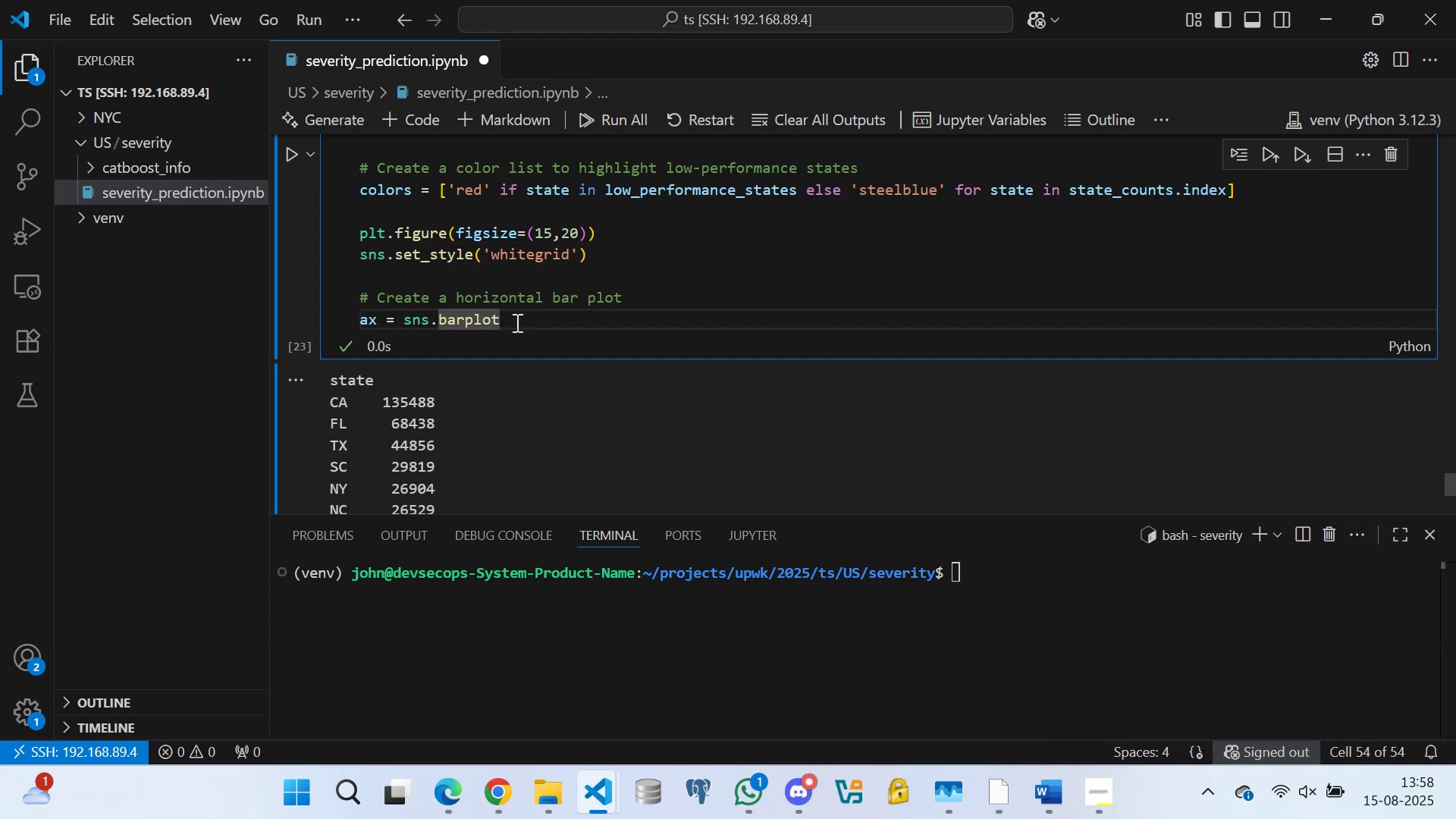 
key(Shift+9)
 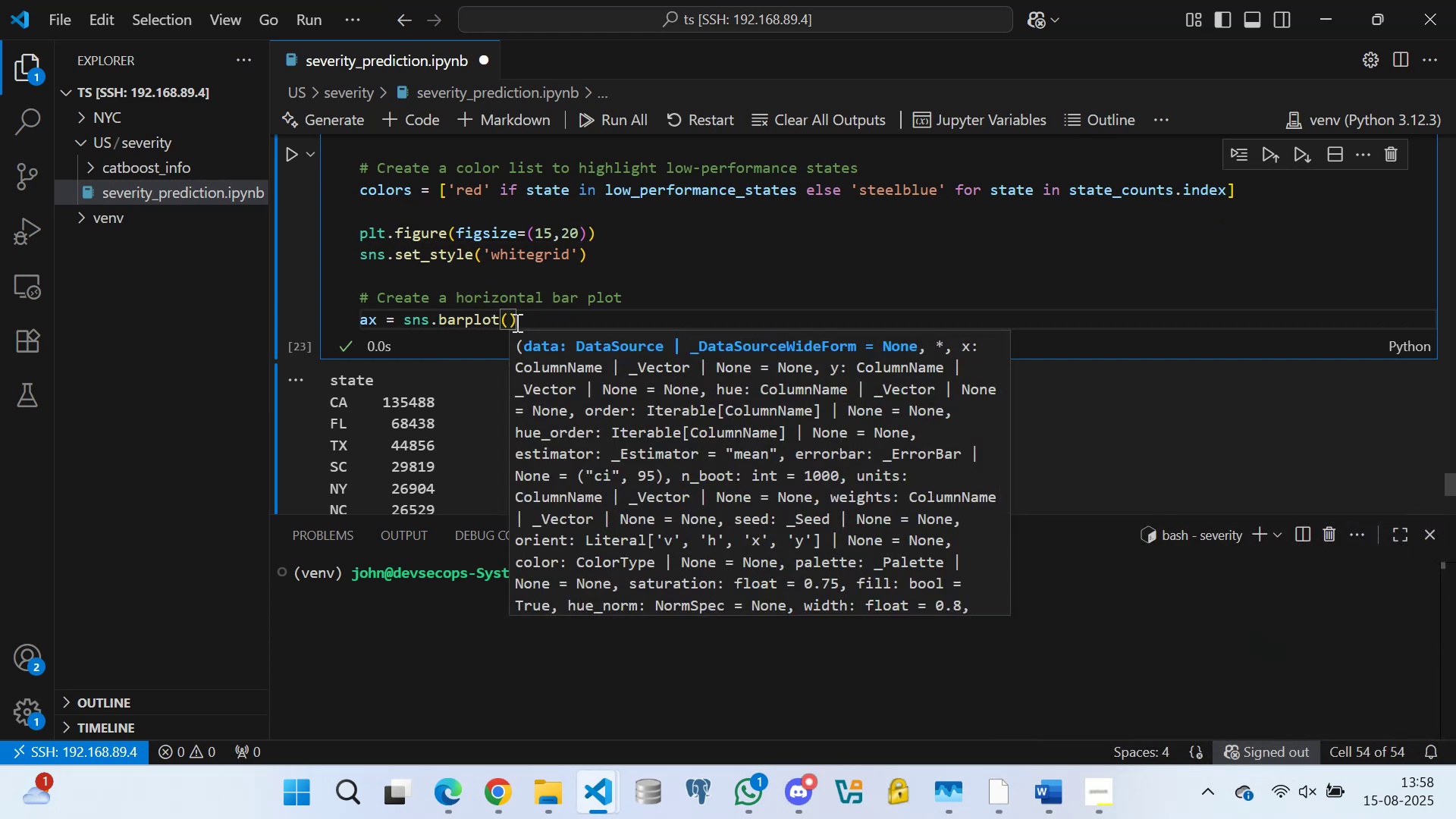 
key(Enter)
 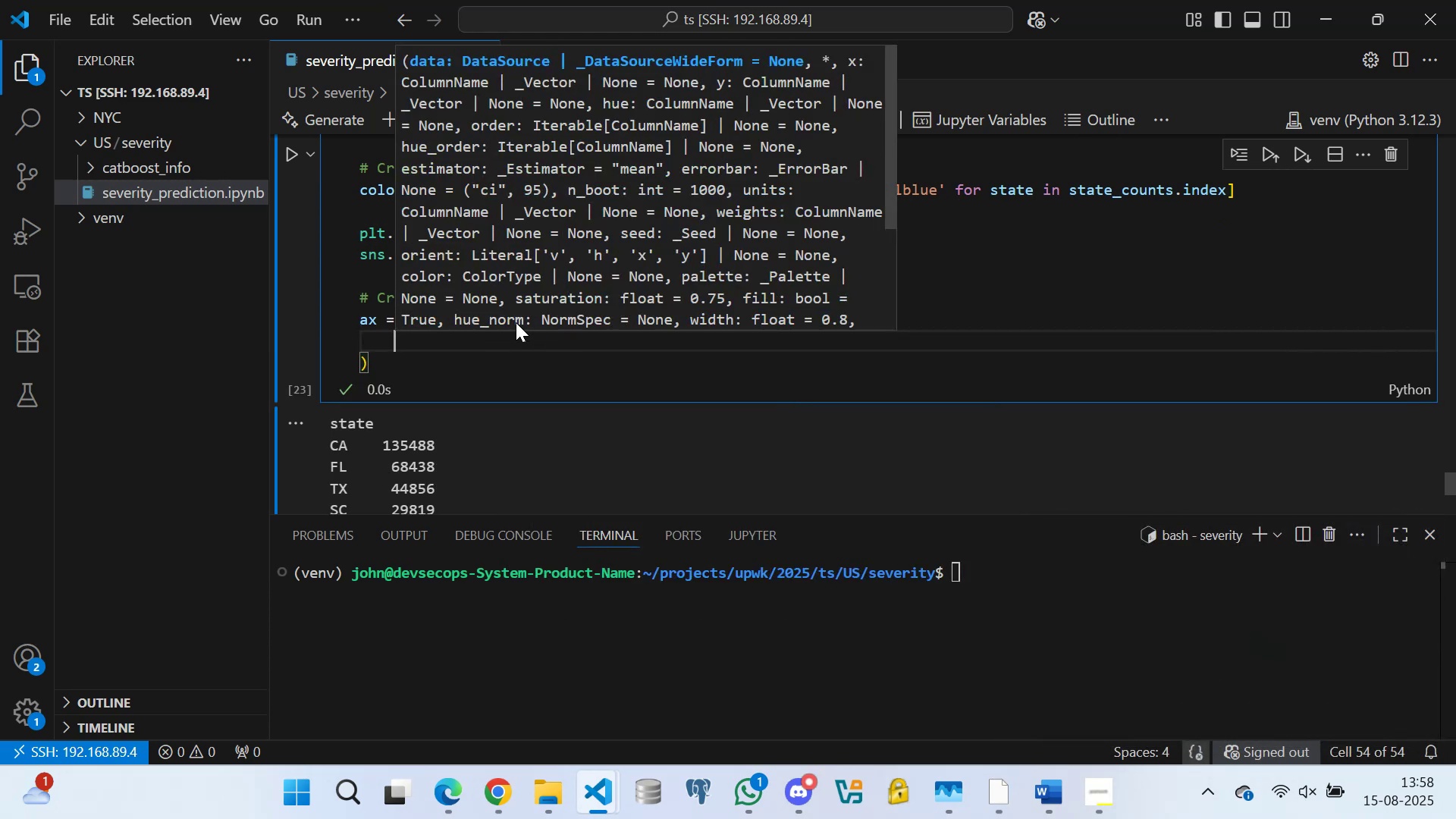 
type(X = STA)
 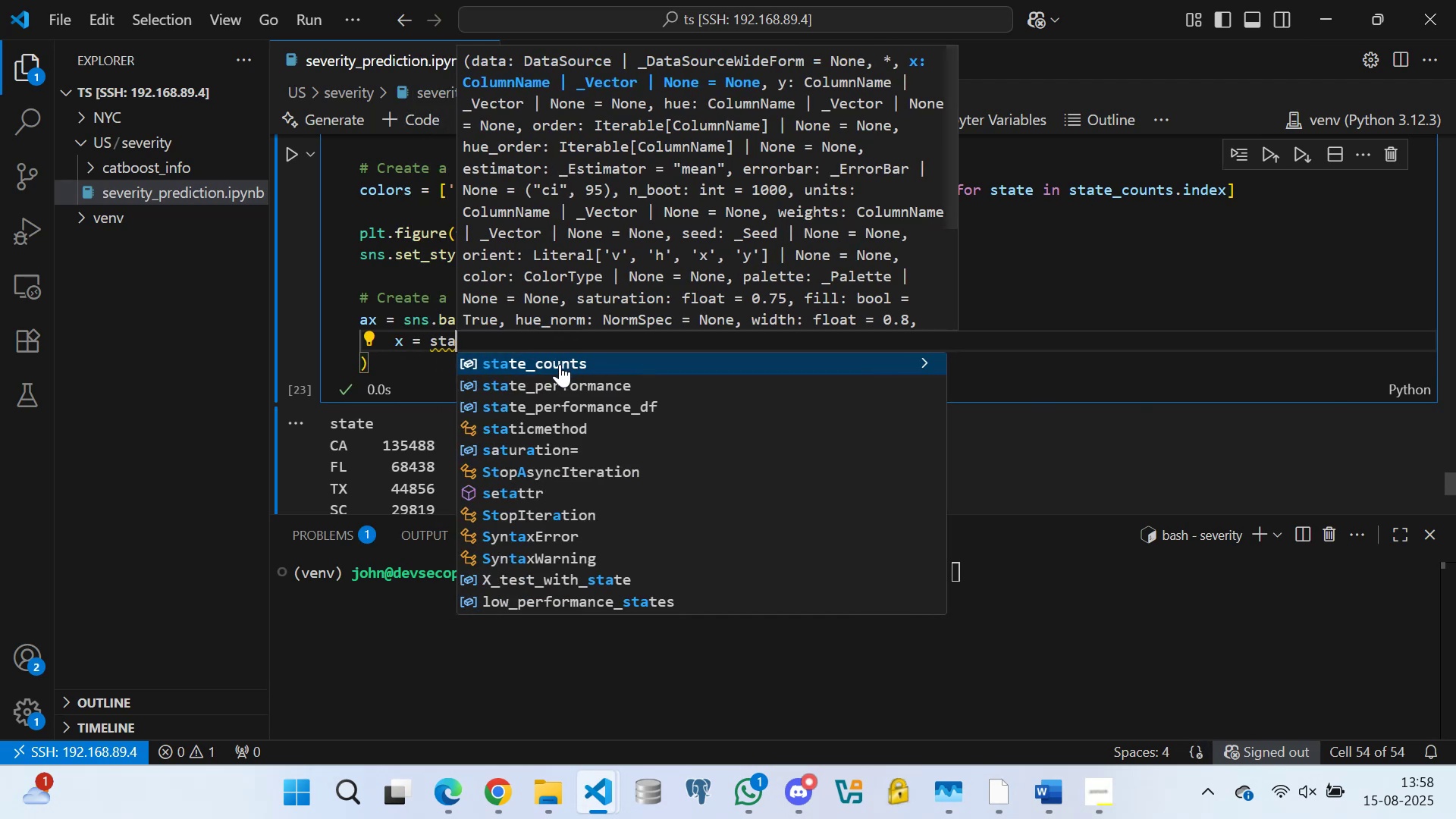 
left_click([559, 364])
 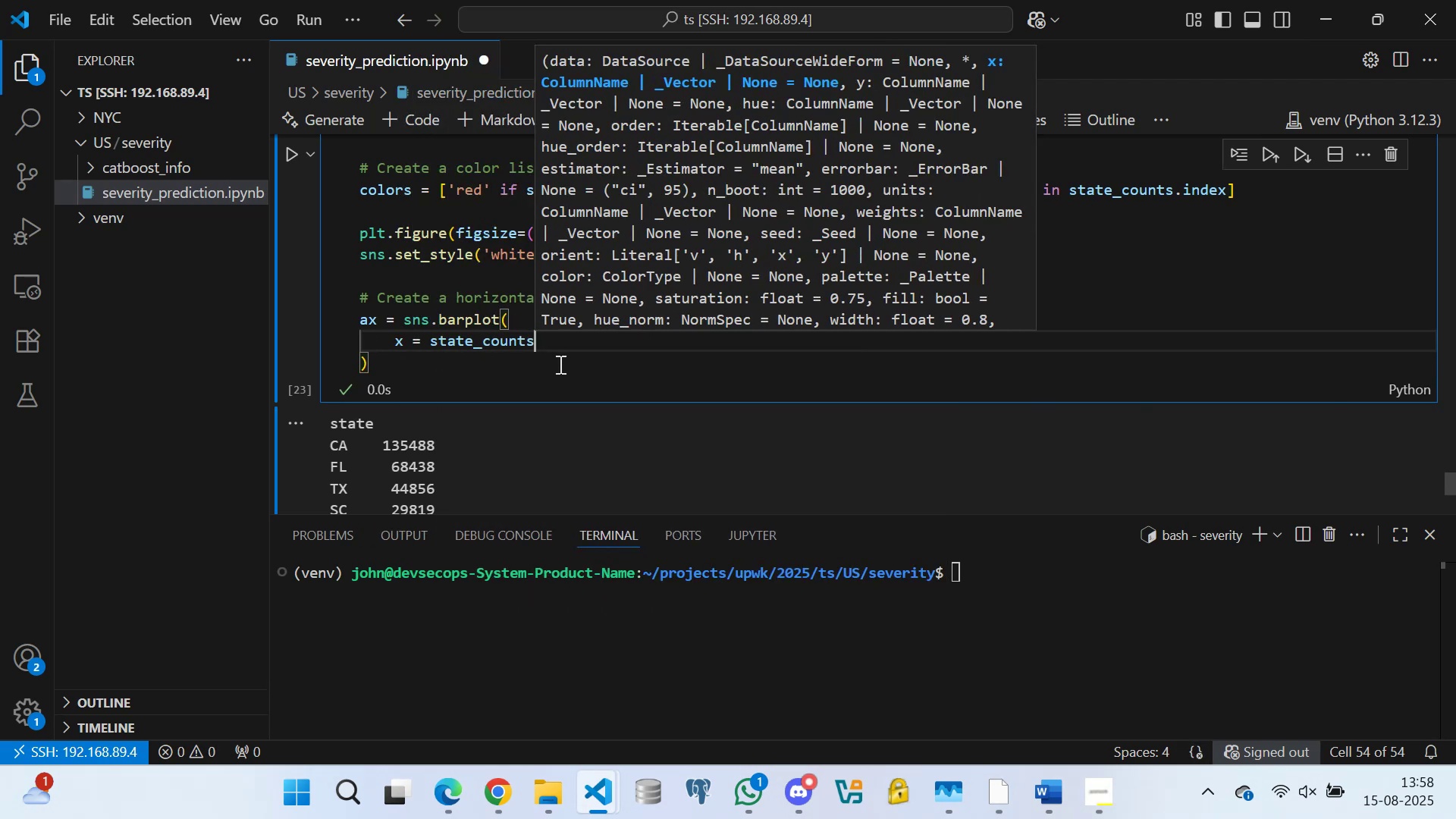 
type(.VALUES,)
 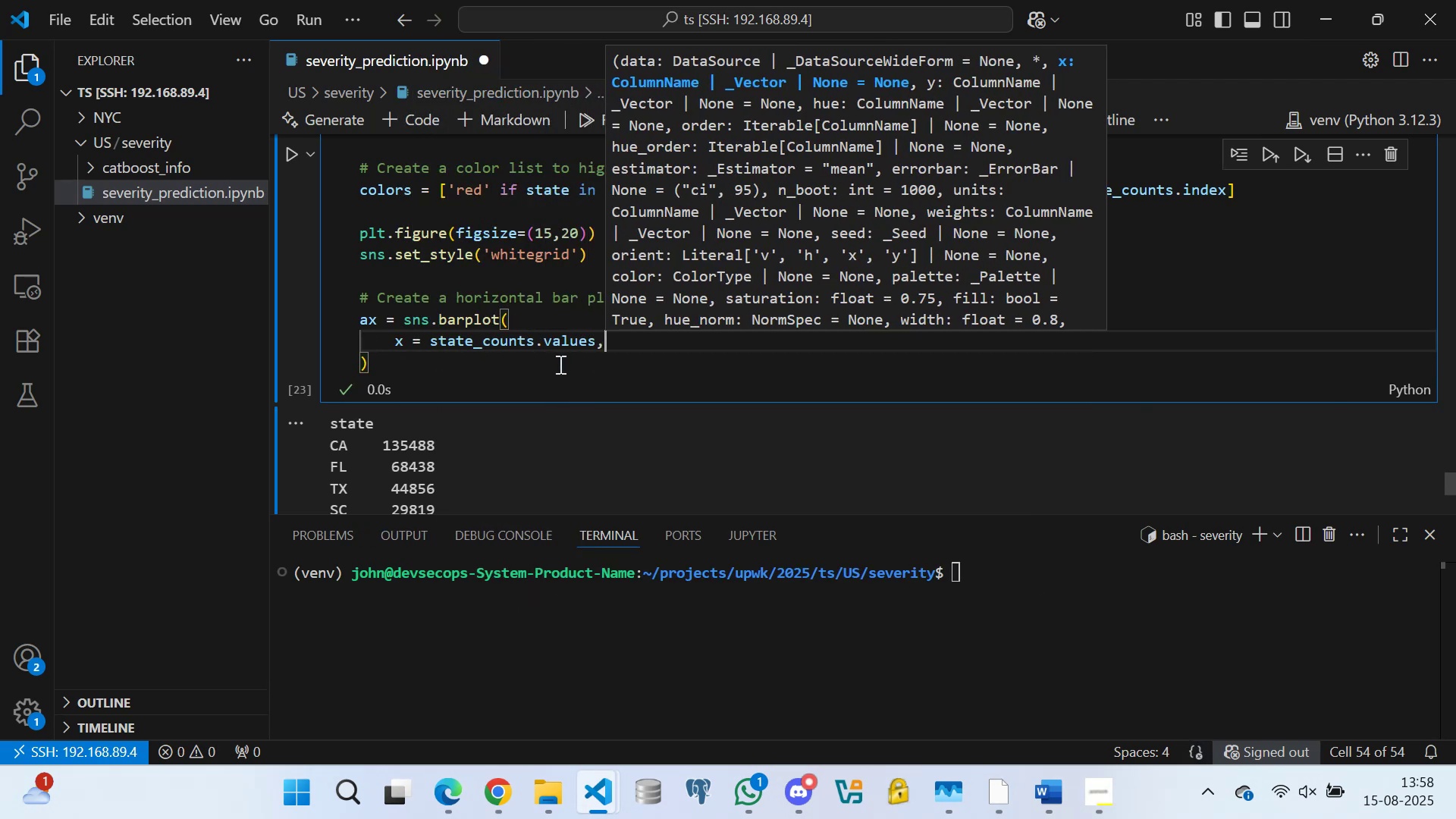 
key(Enter)
 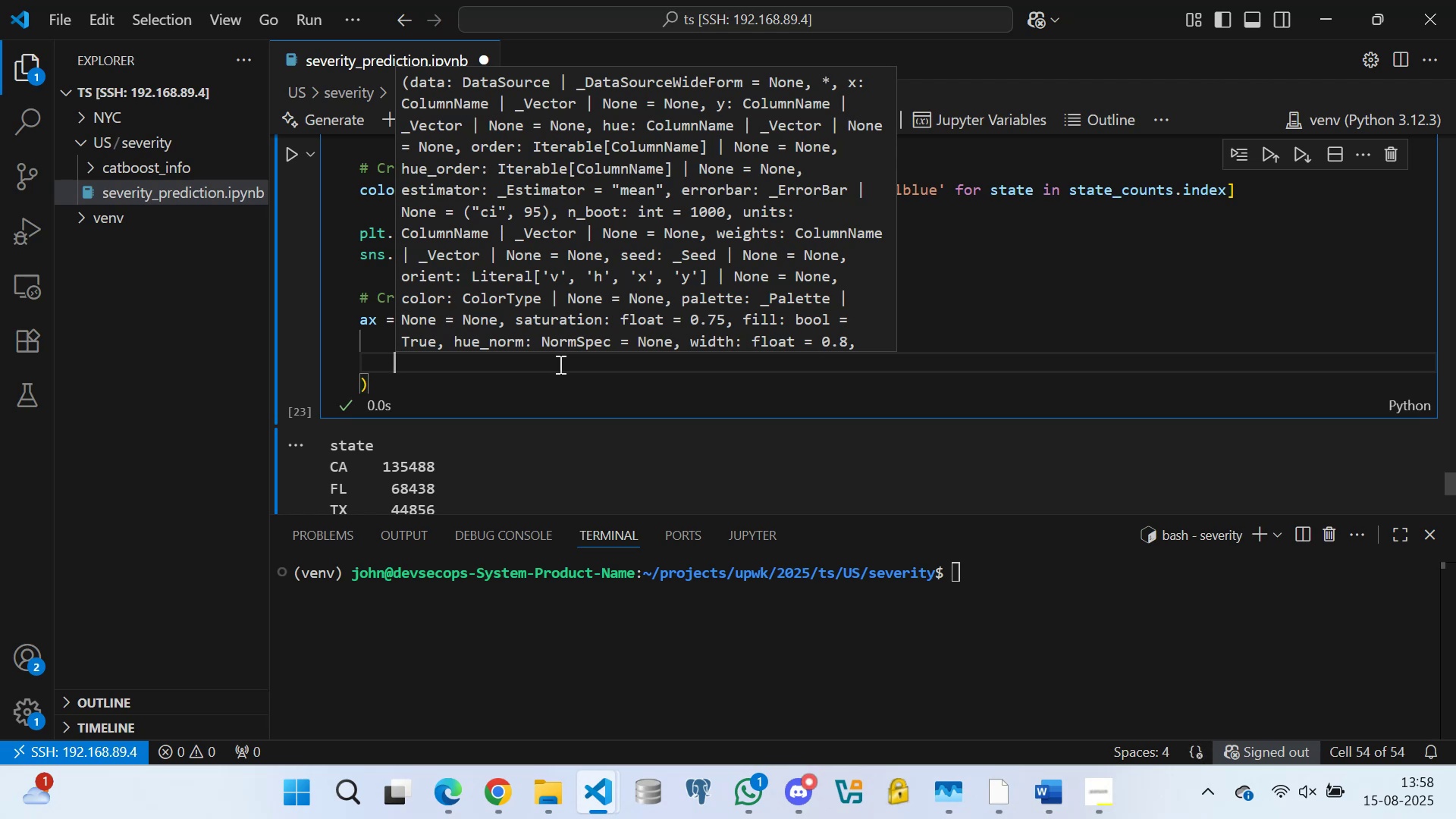 
type(Y = STATE)
 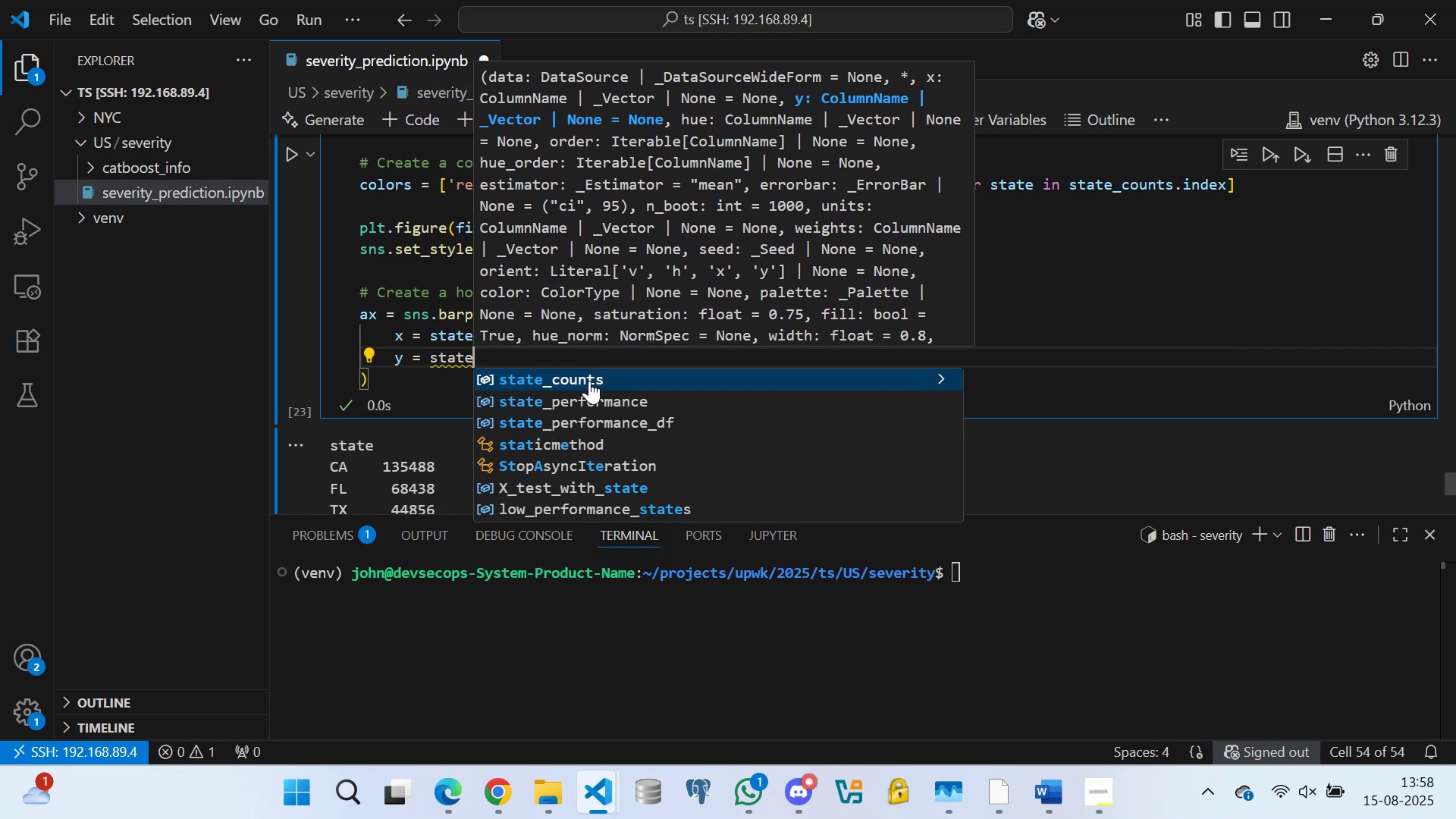 
left_click([588, 381])
 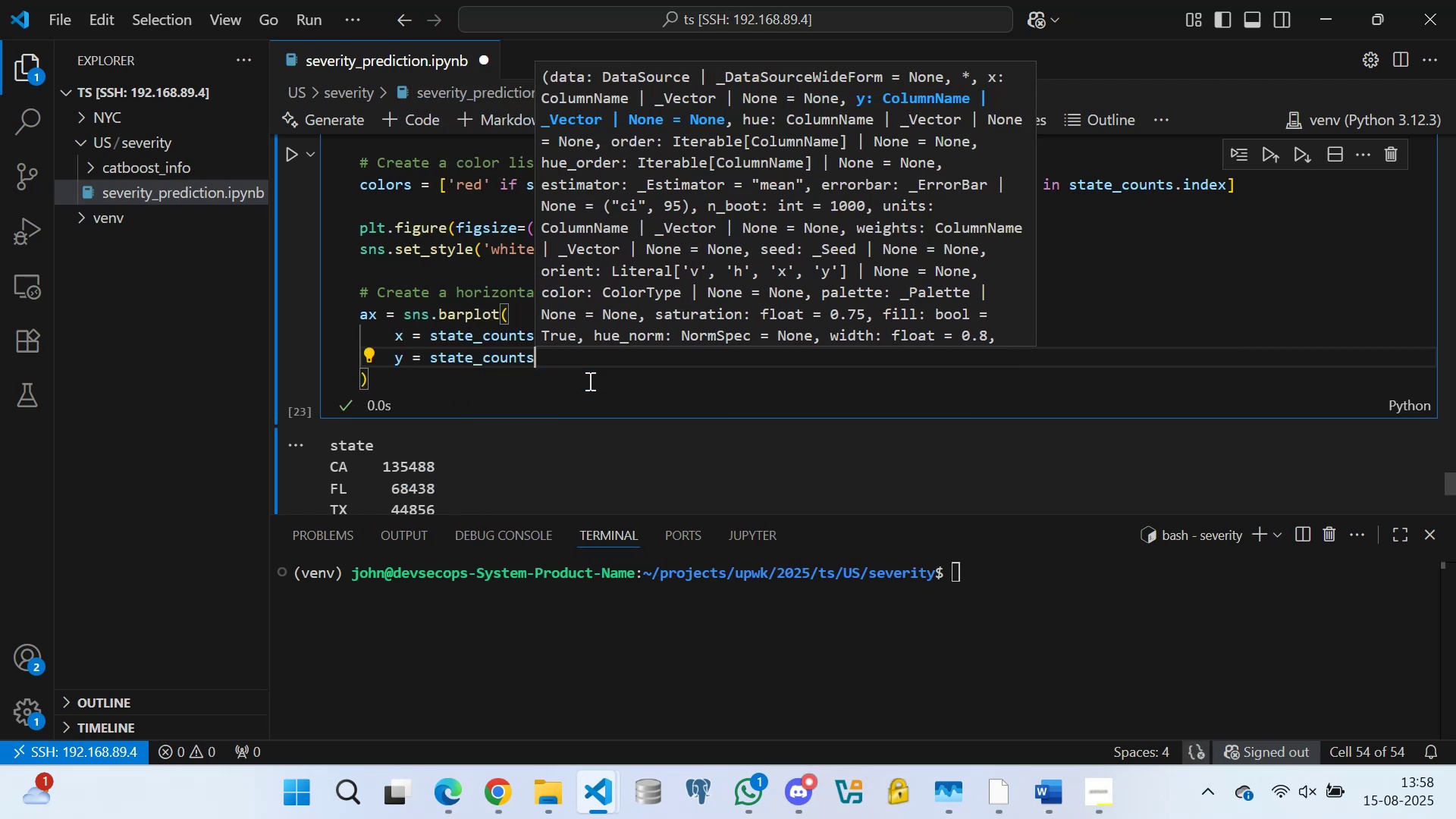 
type(.INDEX)
 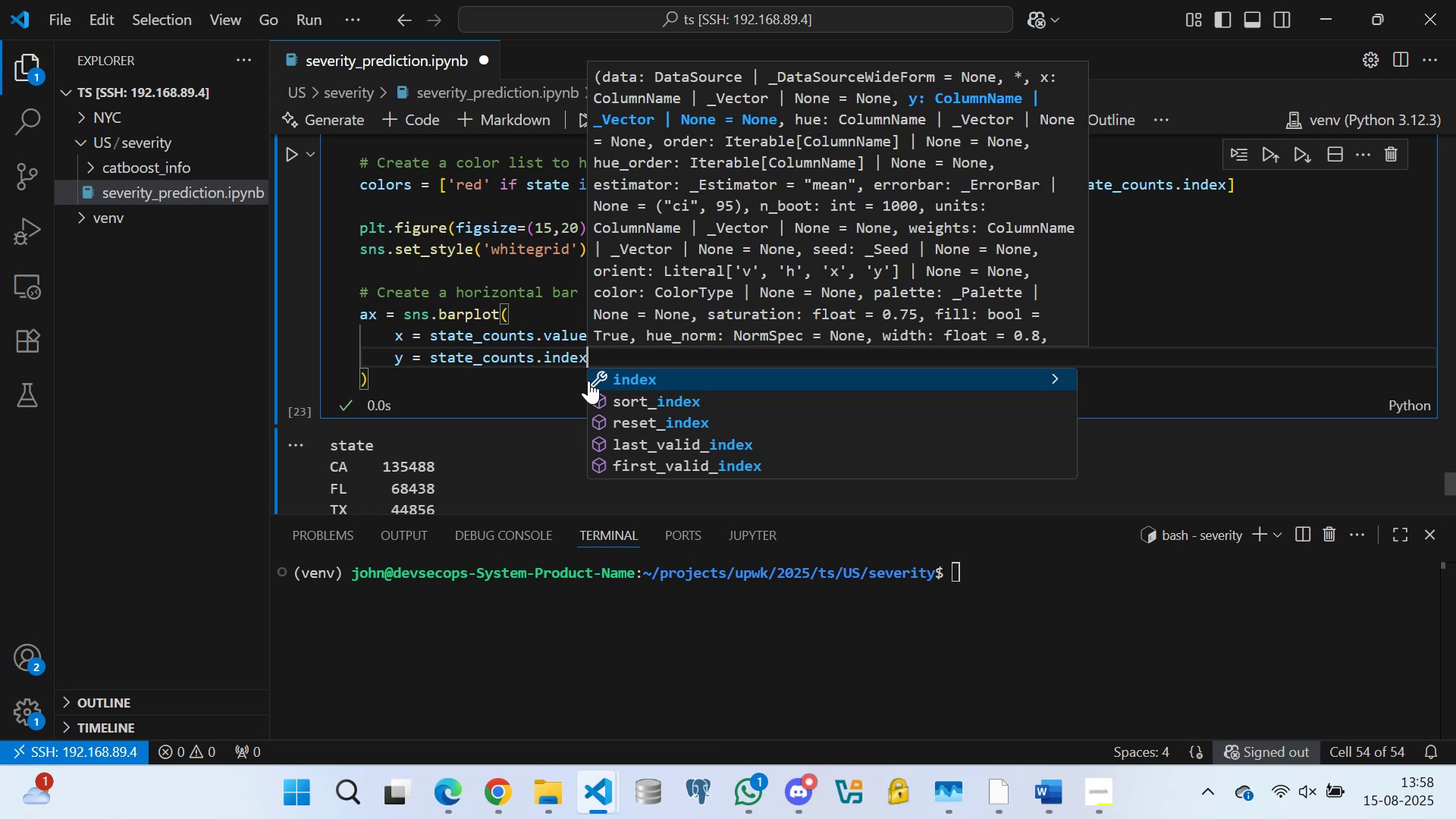 
key(Comma)
 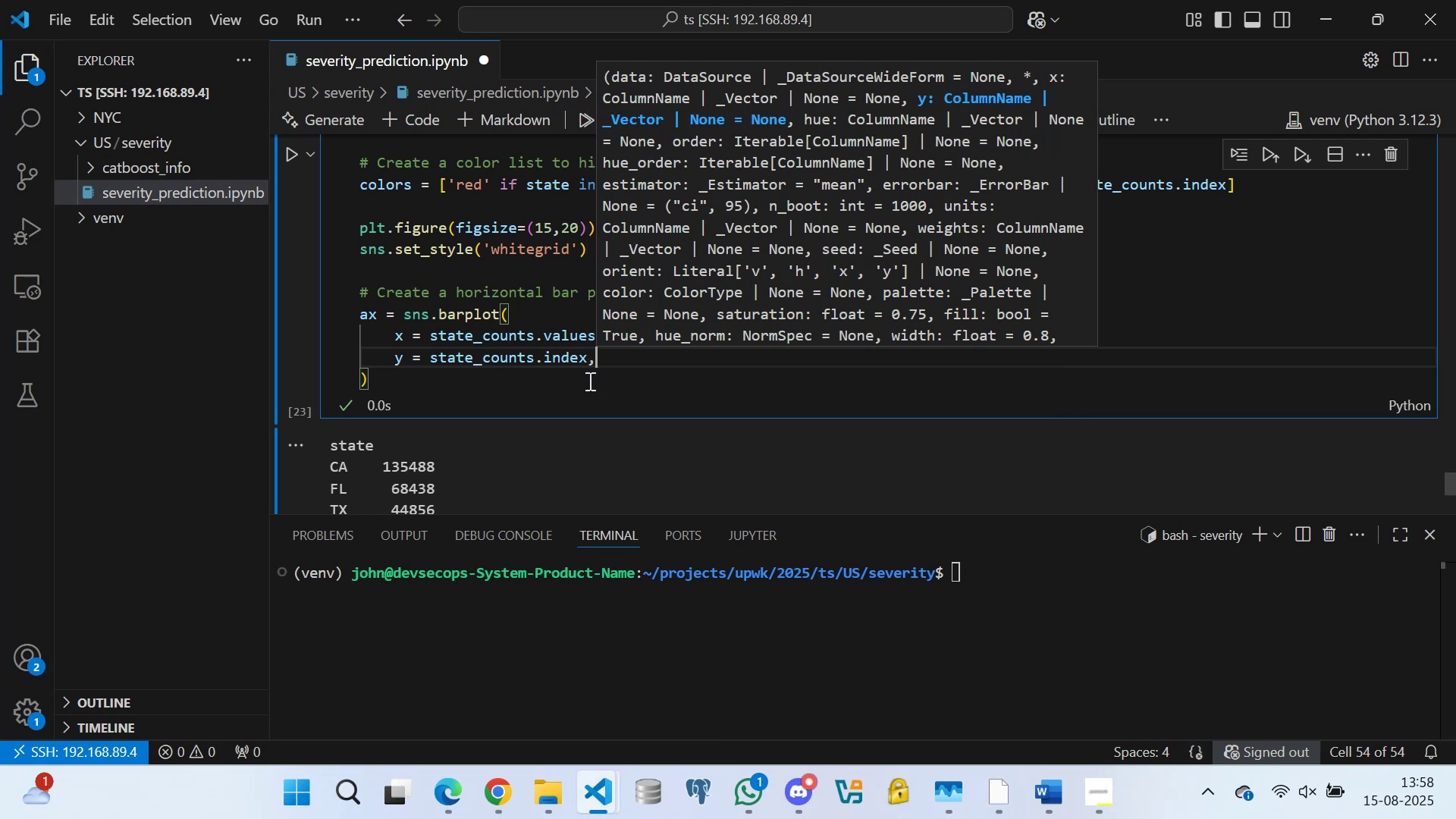 
key(Enter)
 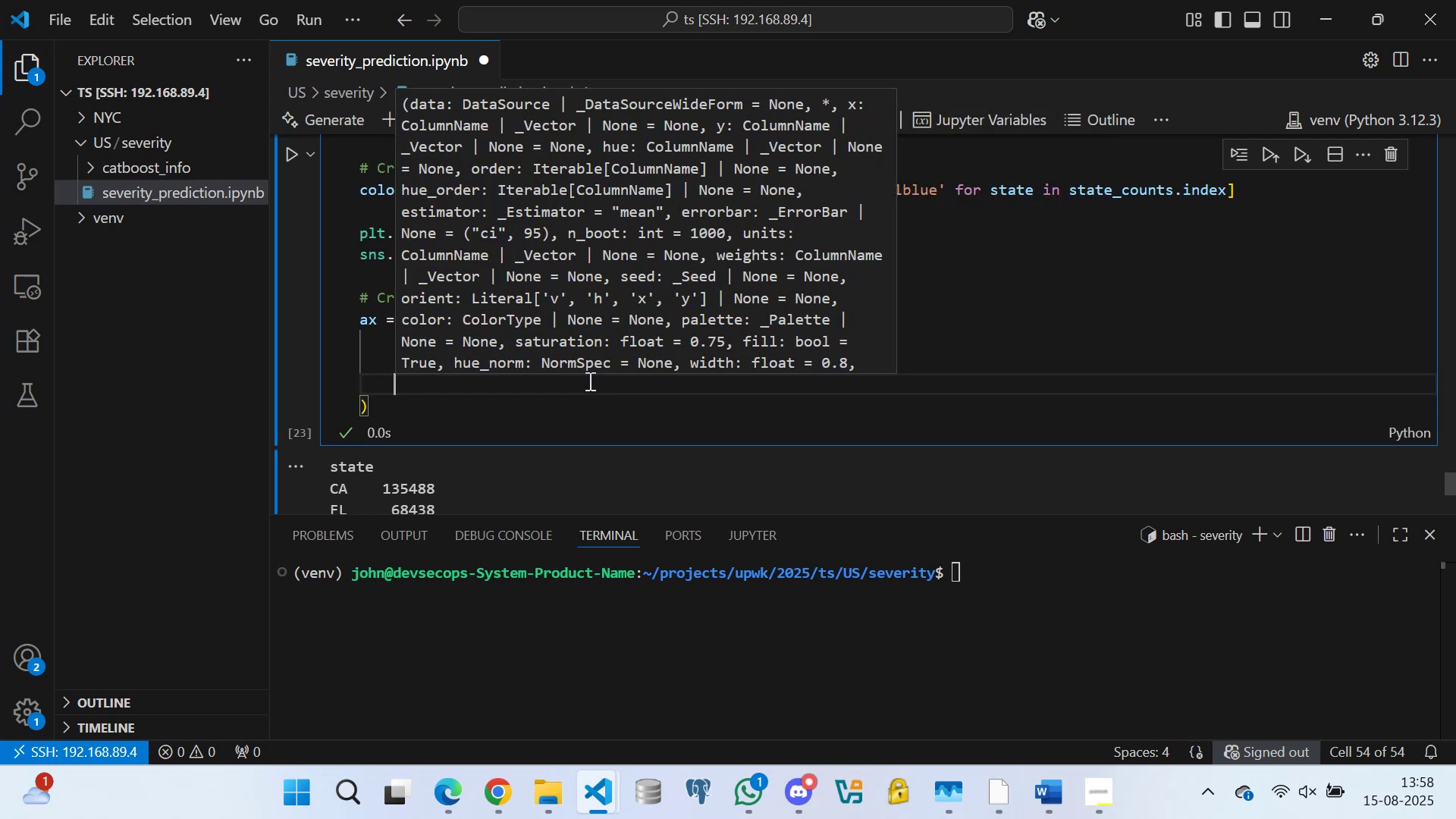 
type(PA)
 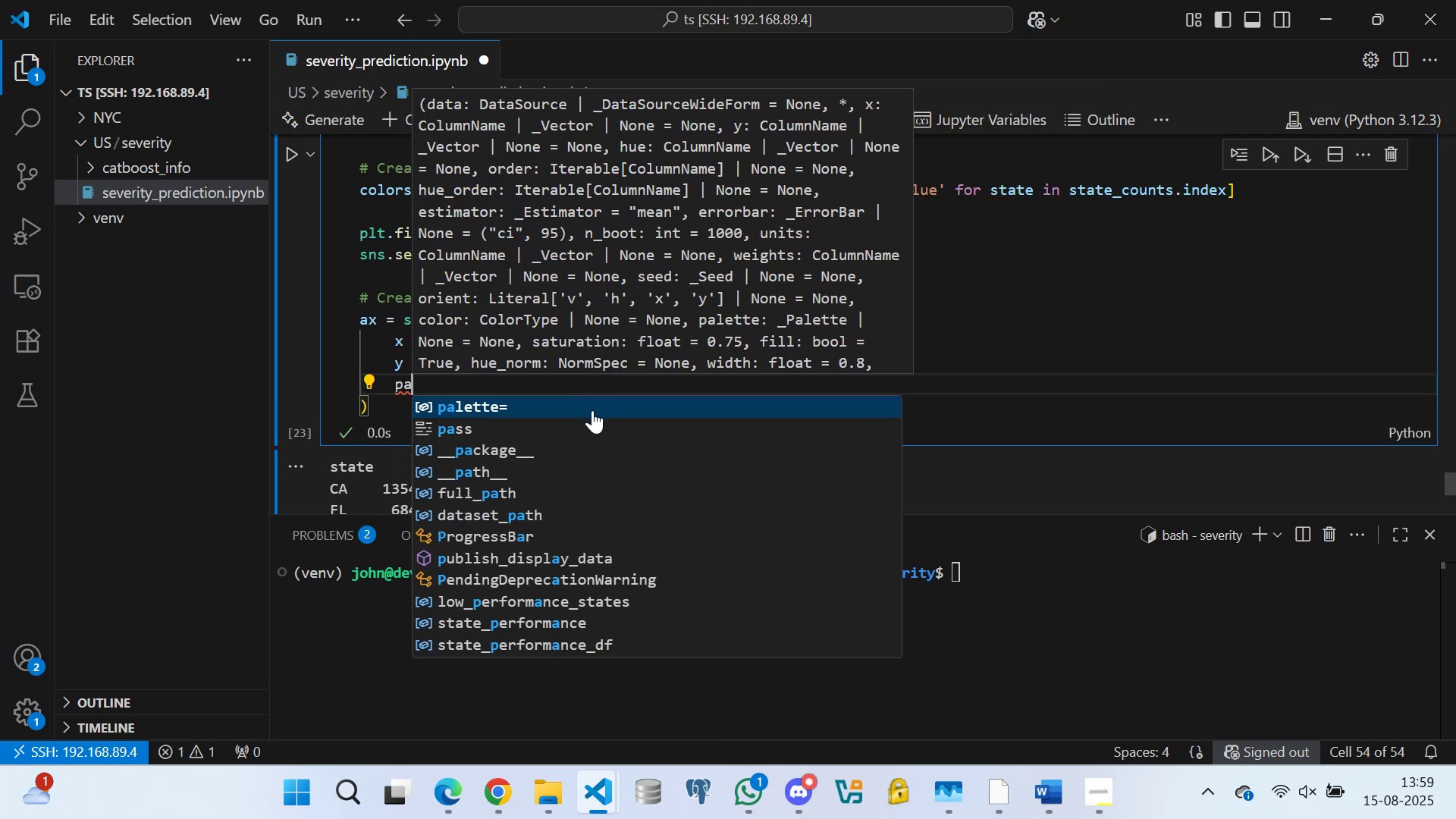 
left_click([587, 411])
 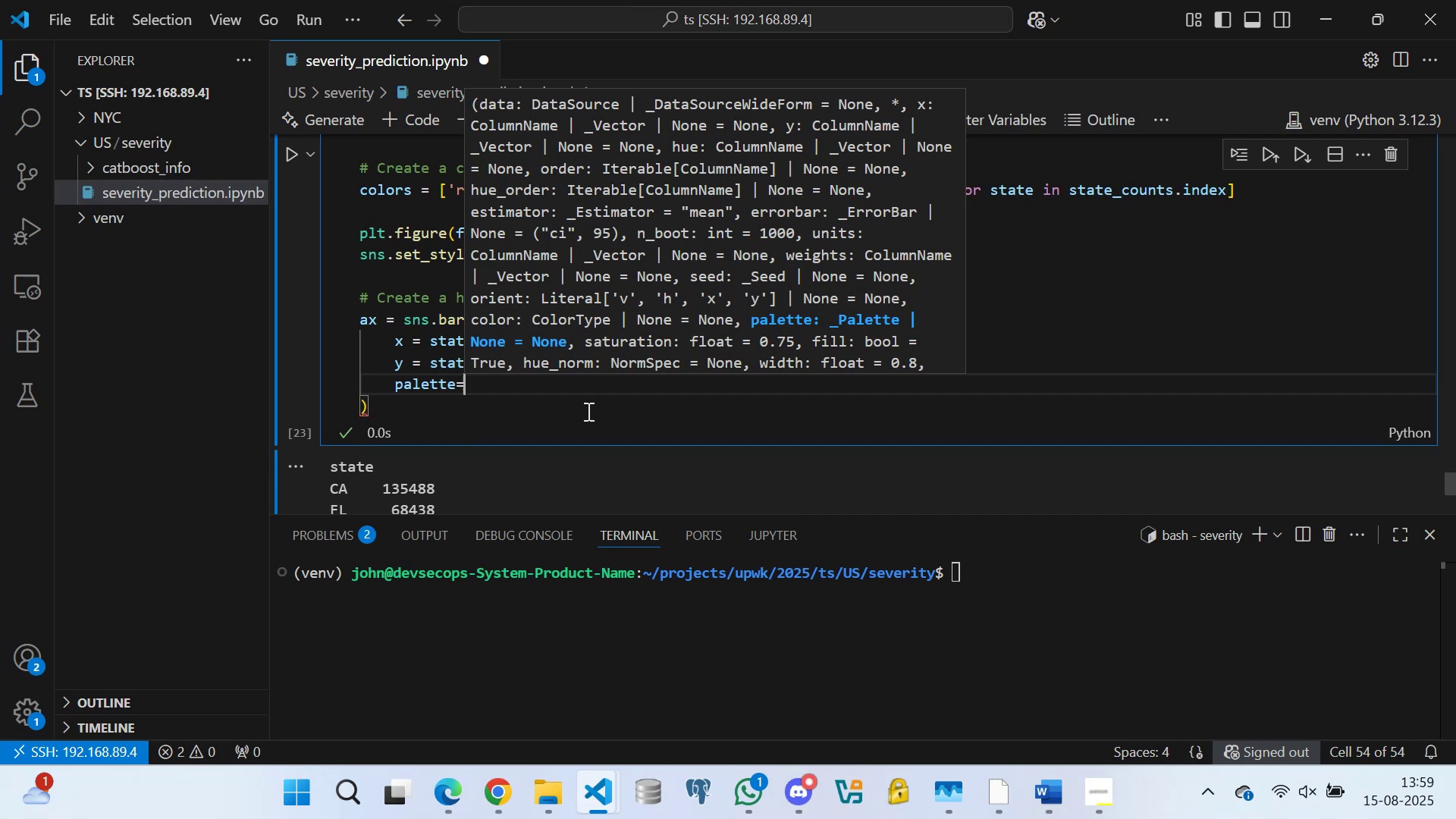 
wait(5.11)
 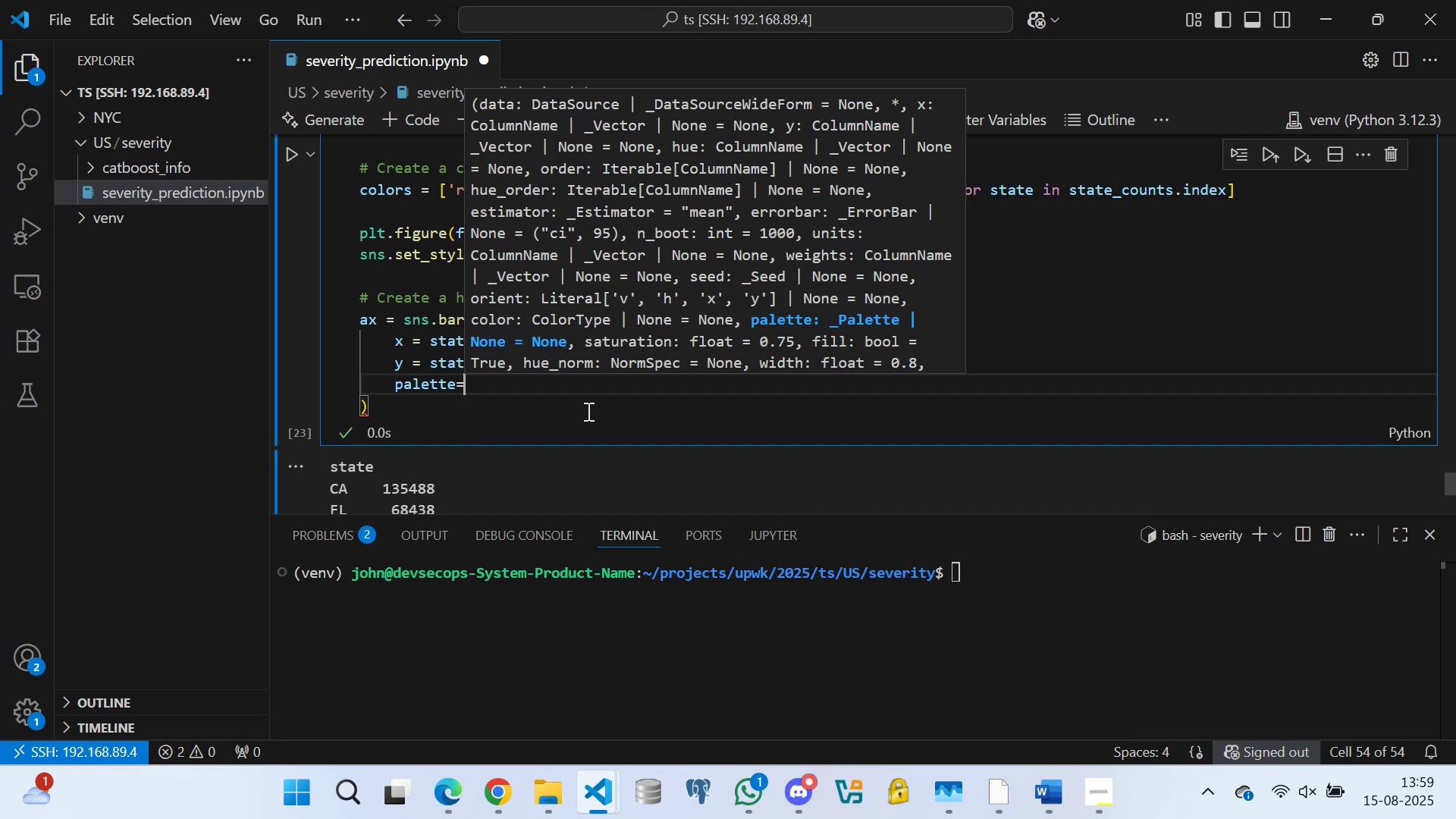 
type( COLOR)
 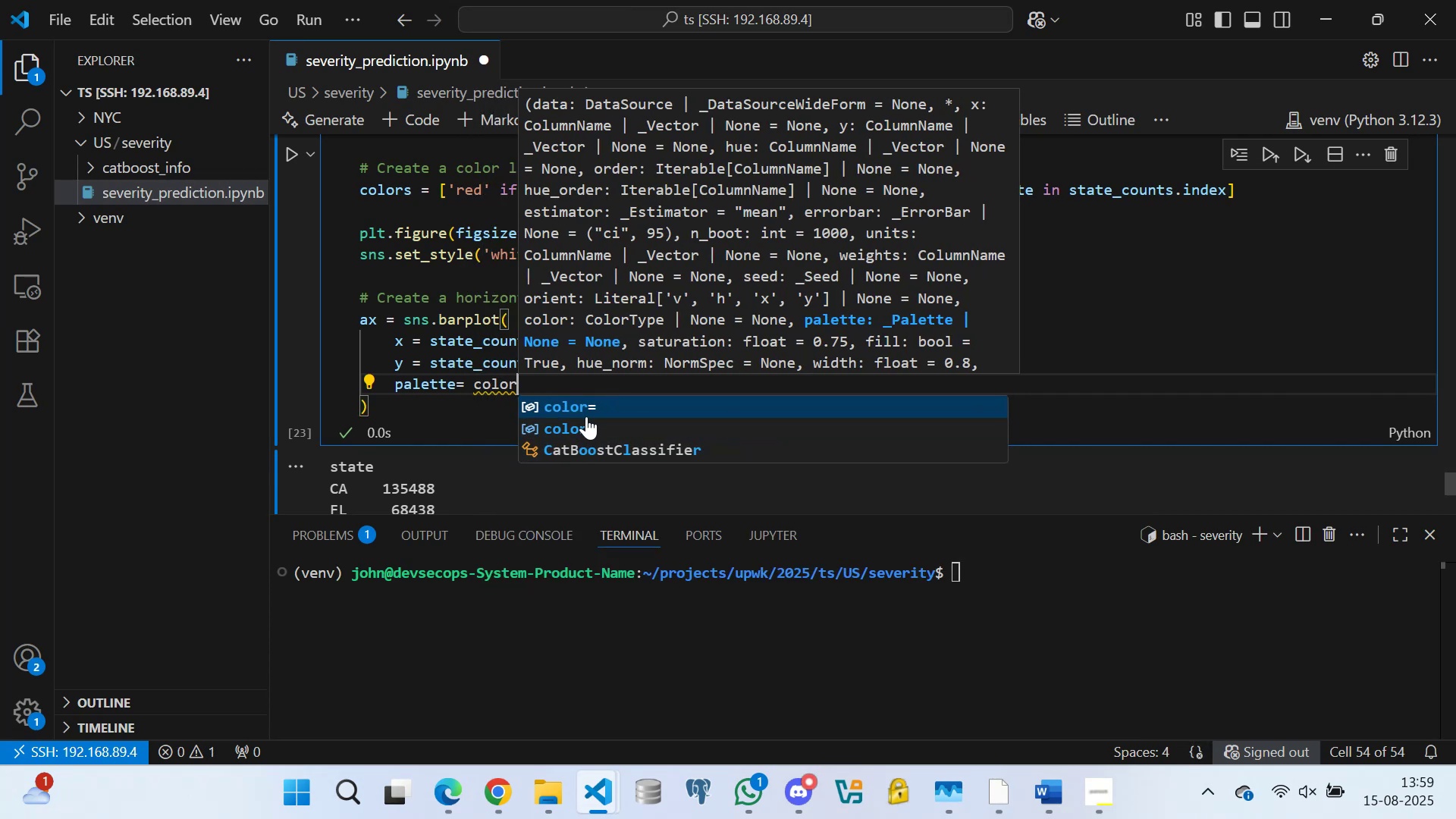 
left_click([586, 425])
 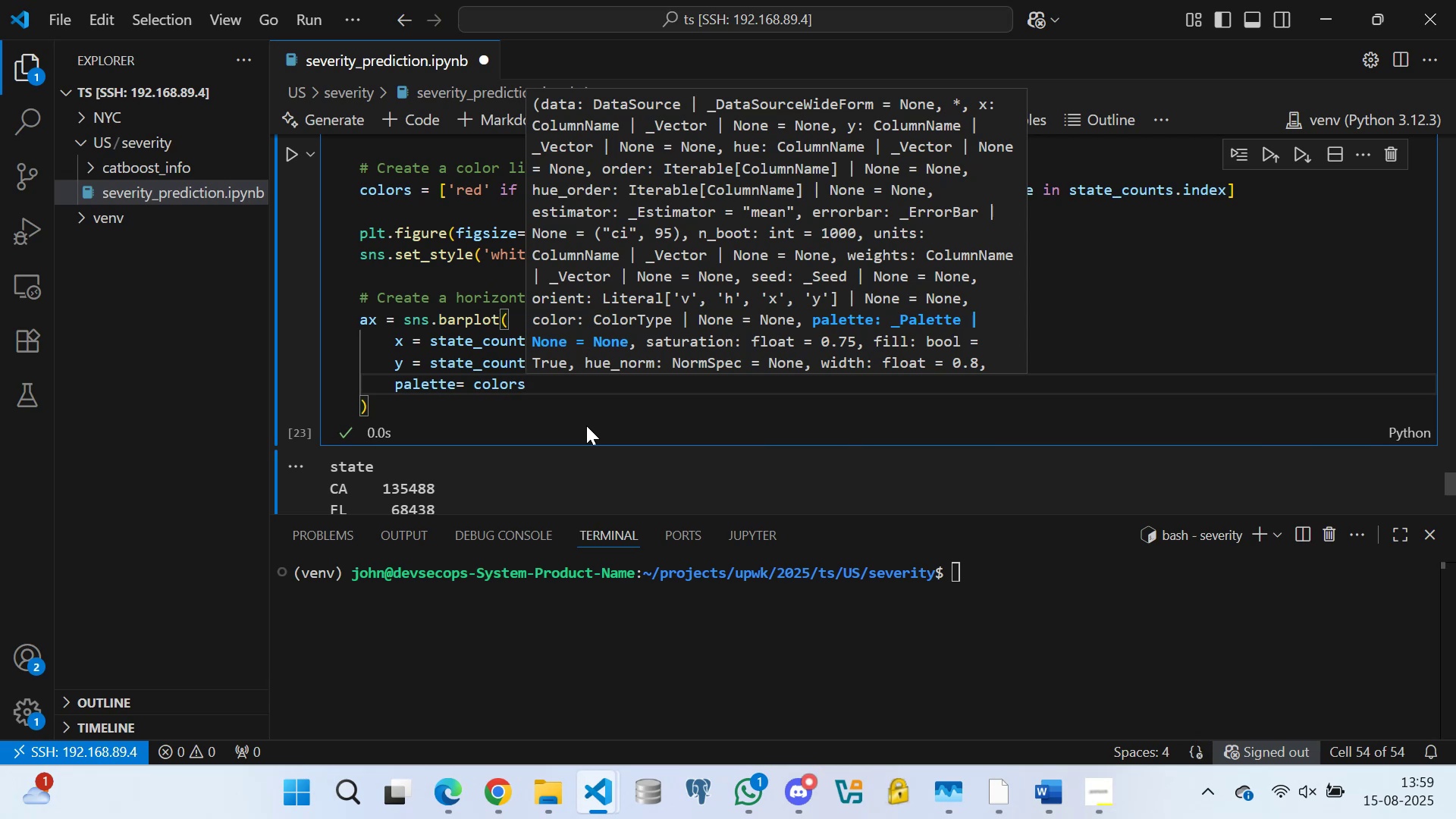 
key(Comma)
 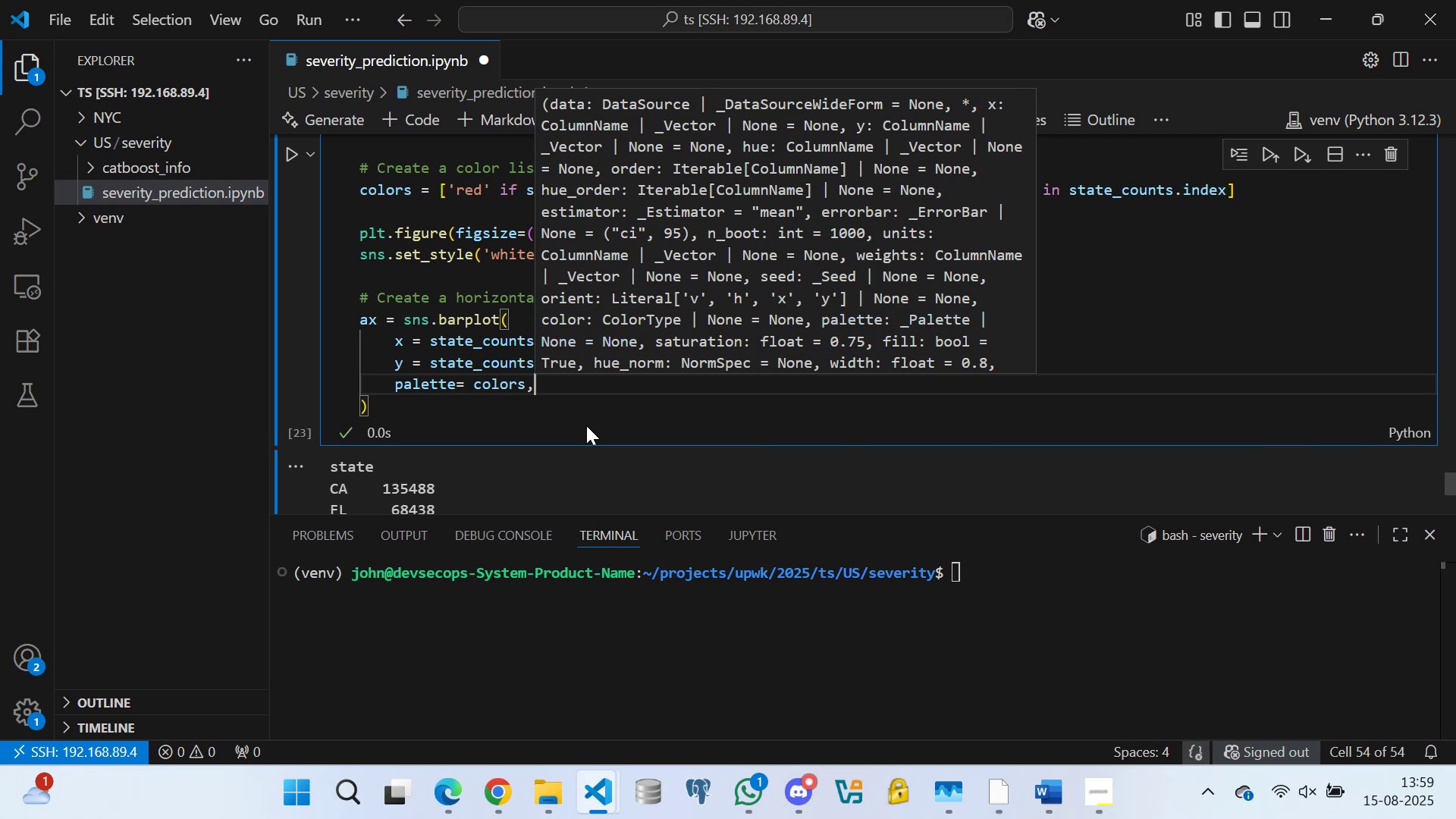 
key(Enter)
 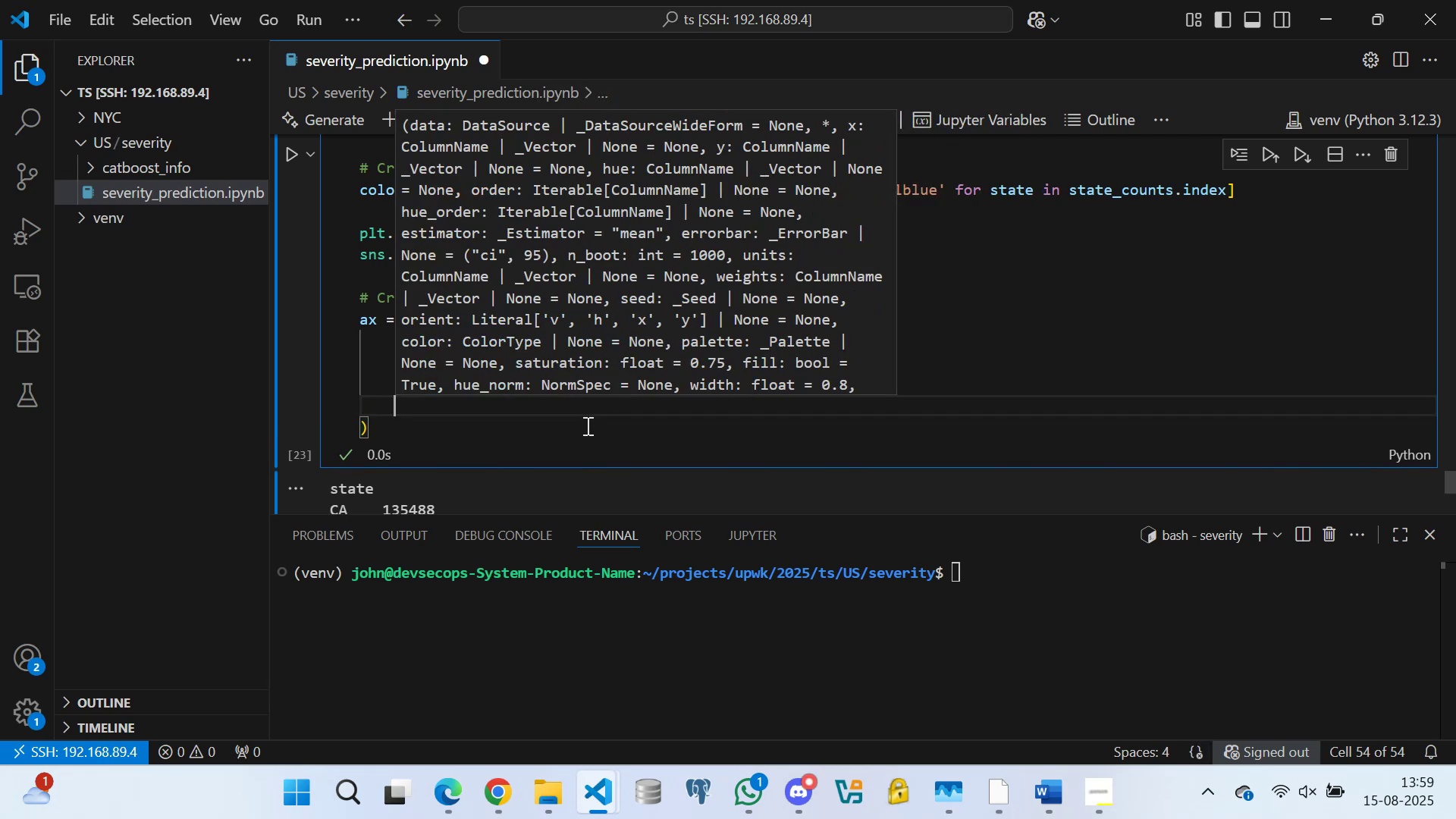 
type(ORIN)
 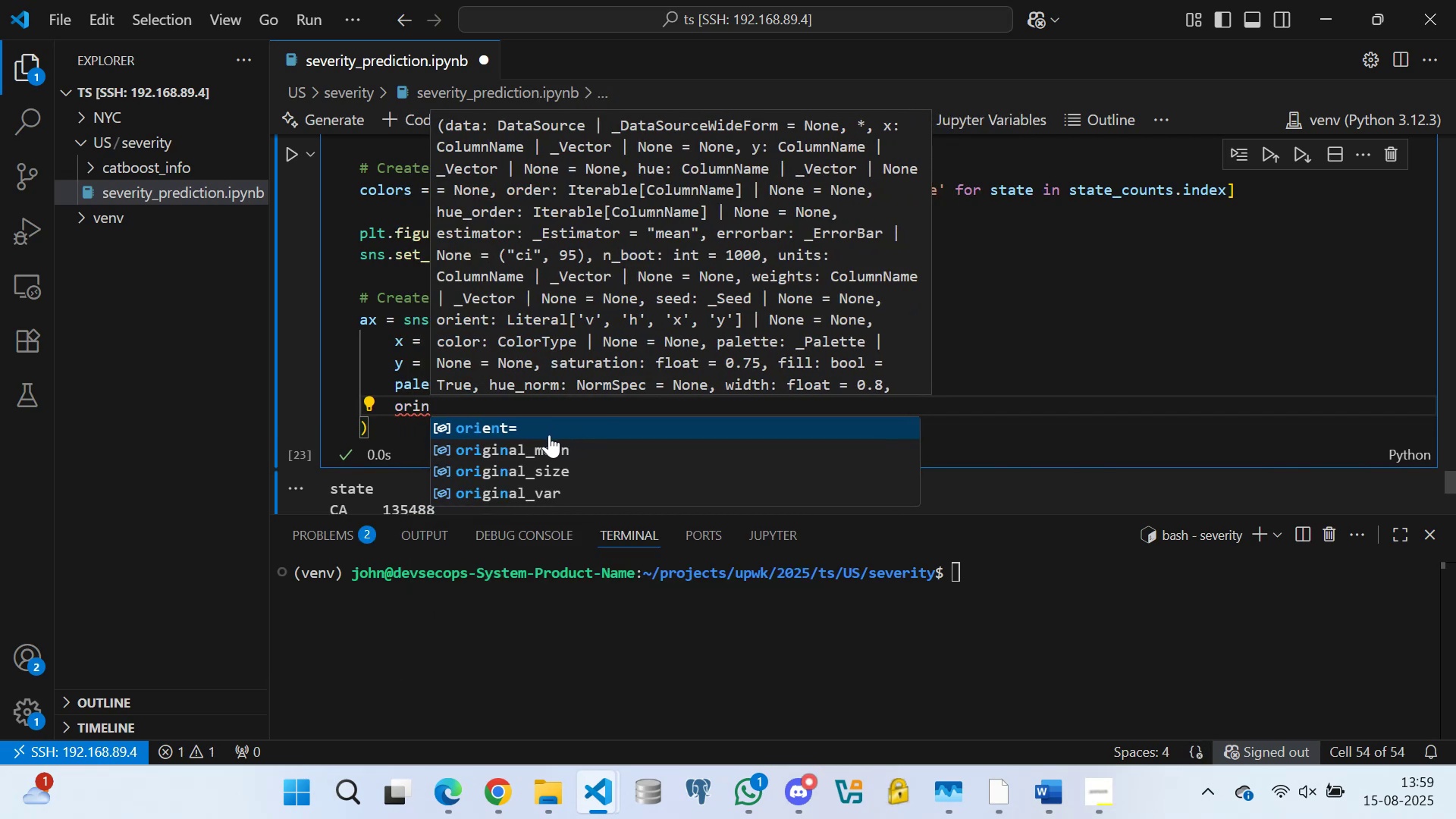 
left_click([549, 435])
 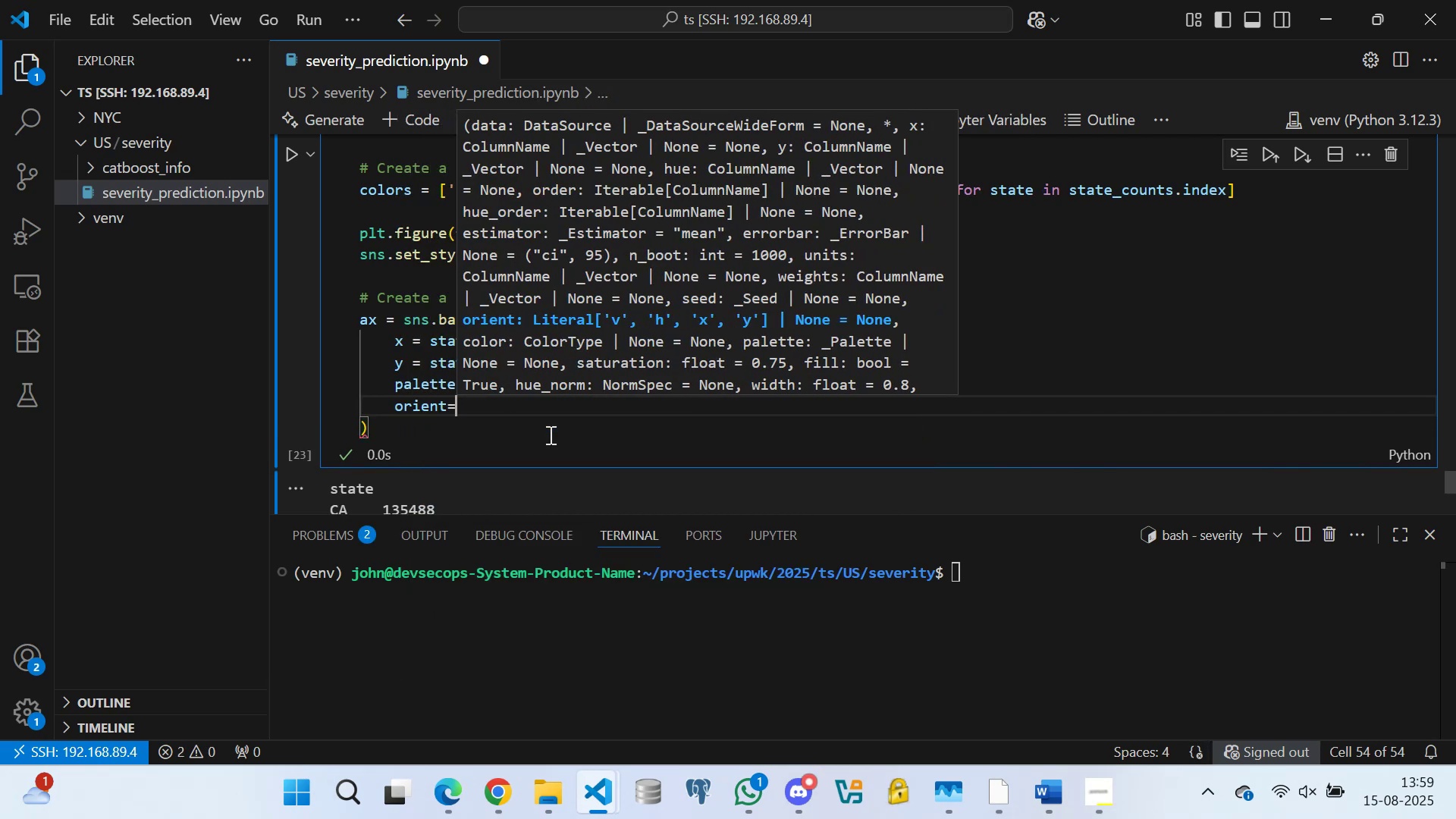 
key(Quote)
 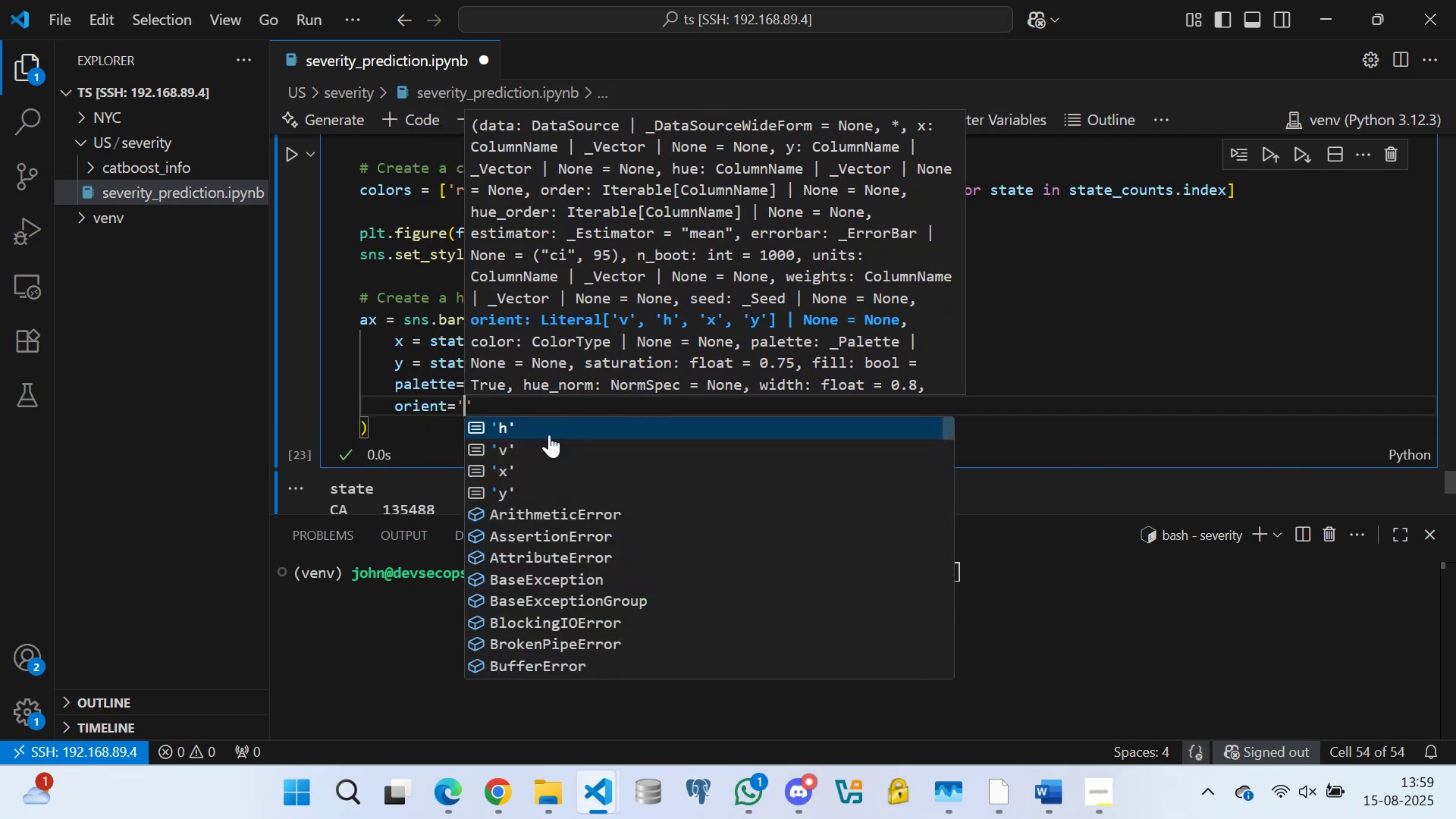 
key(H)
 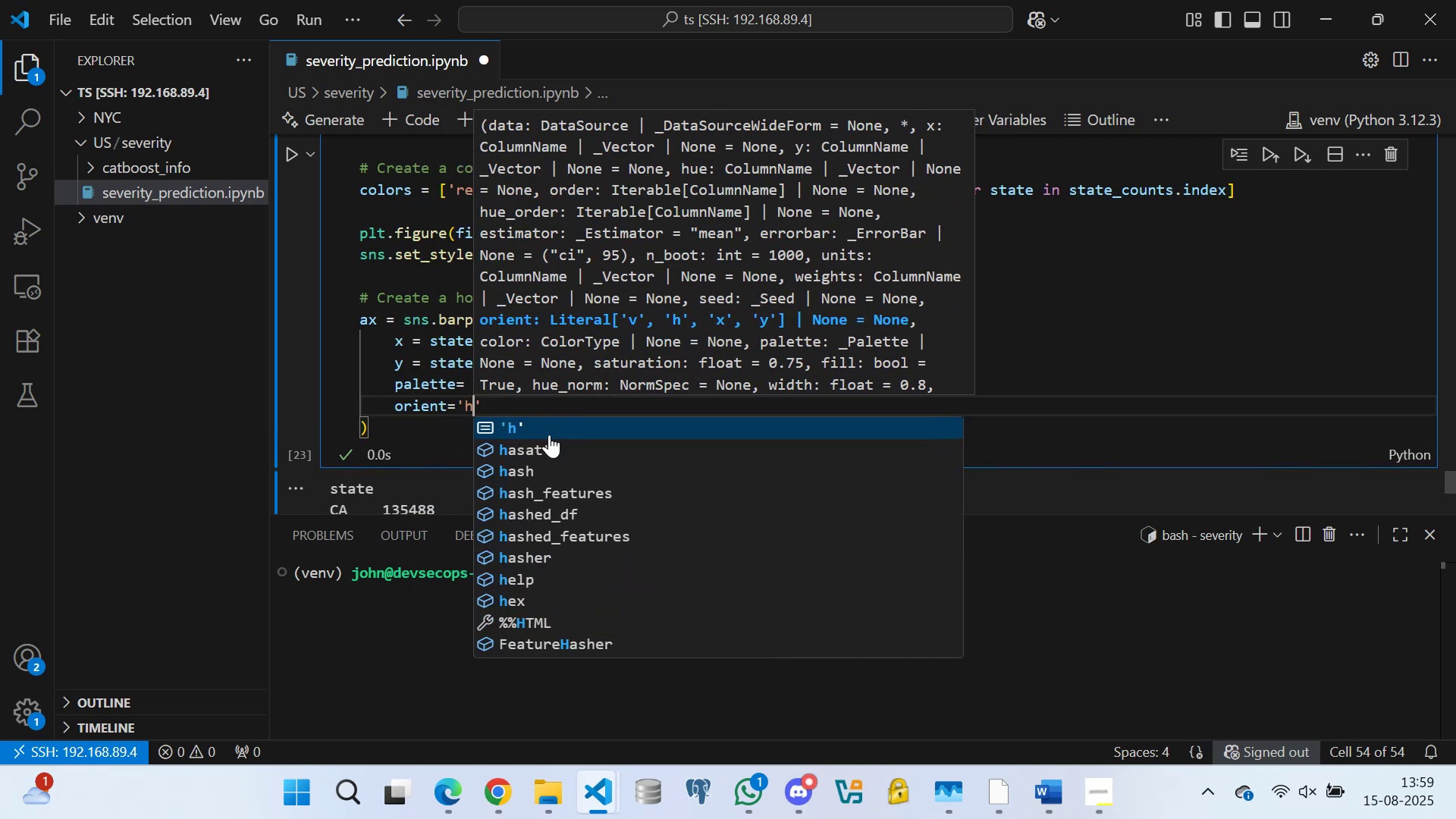 
left_click([549, 435])
 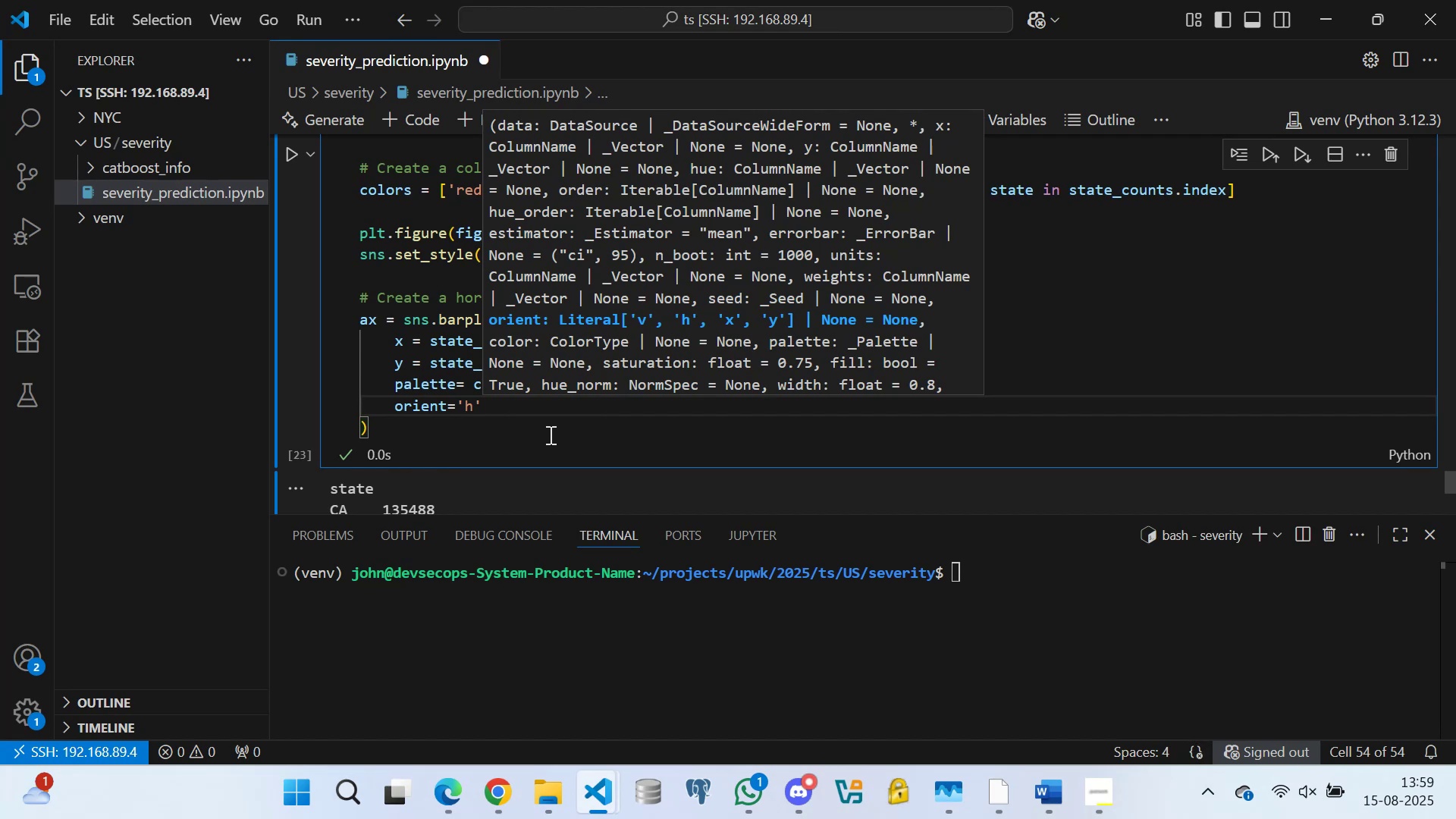 
wait(6.09)
 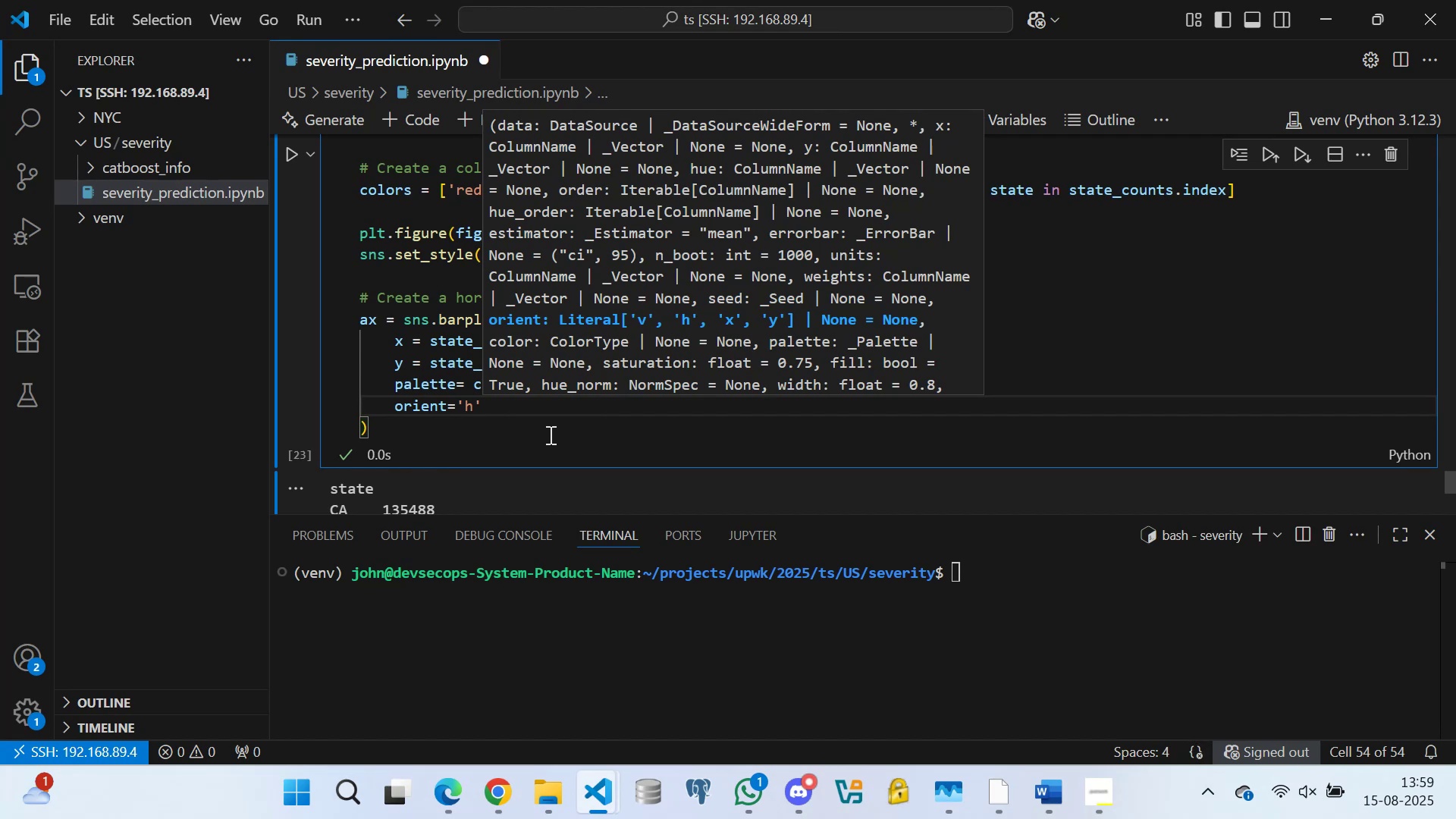 
key(ArrowDown)
 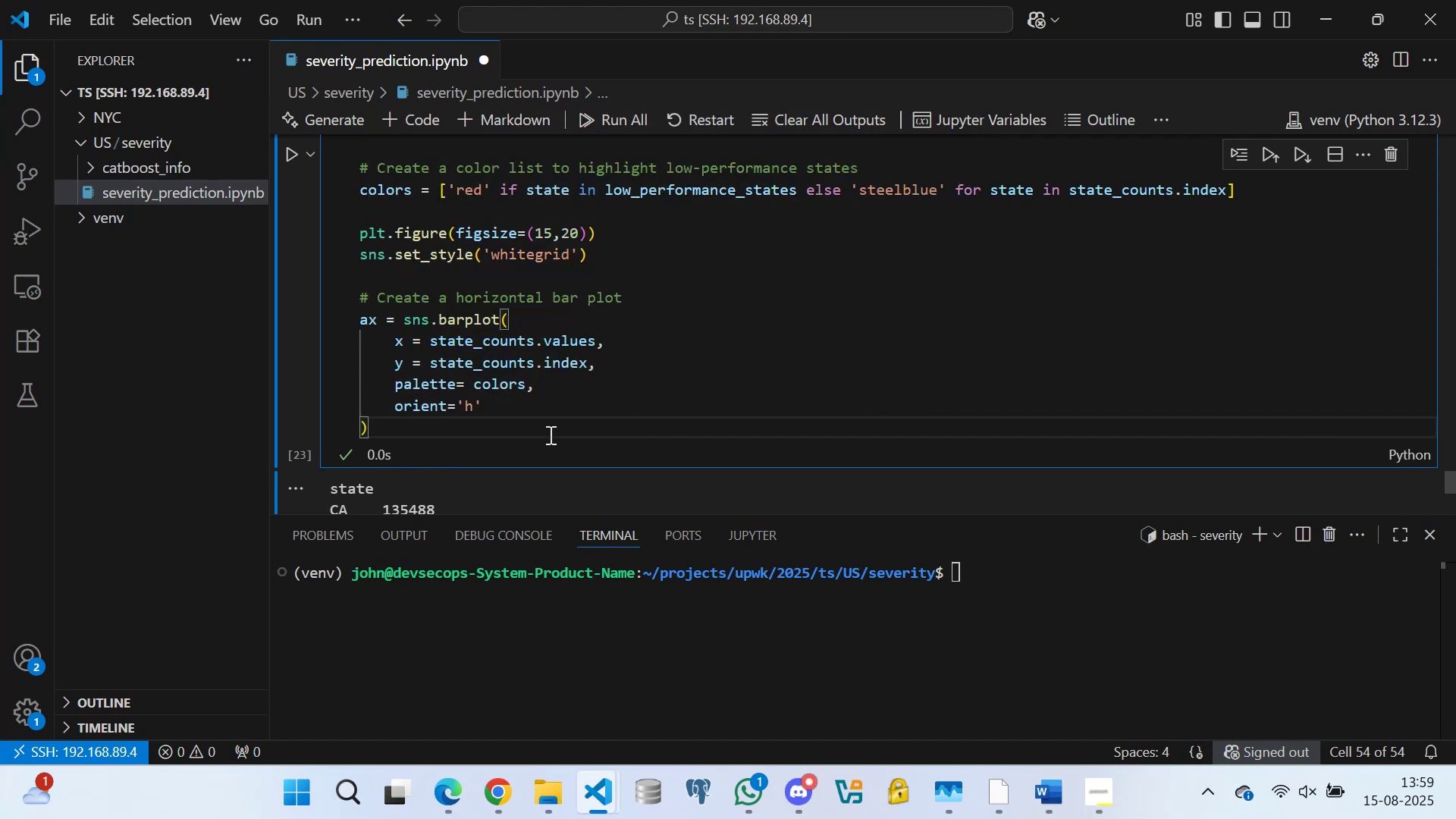 
key(Enter)
 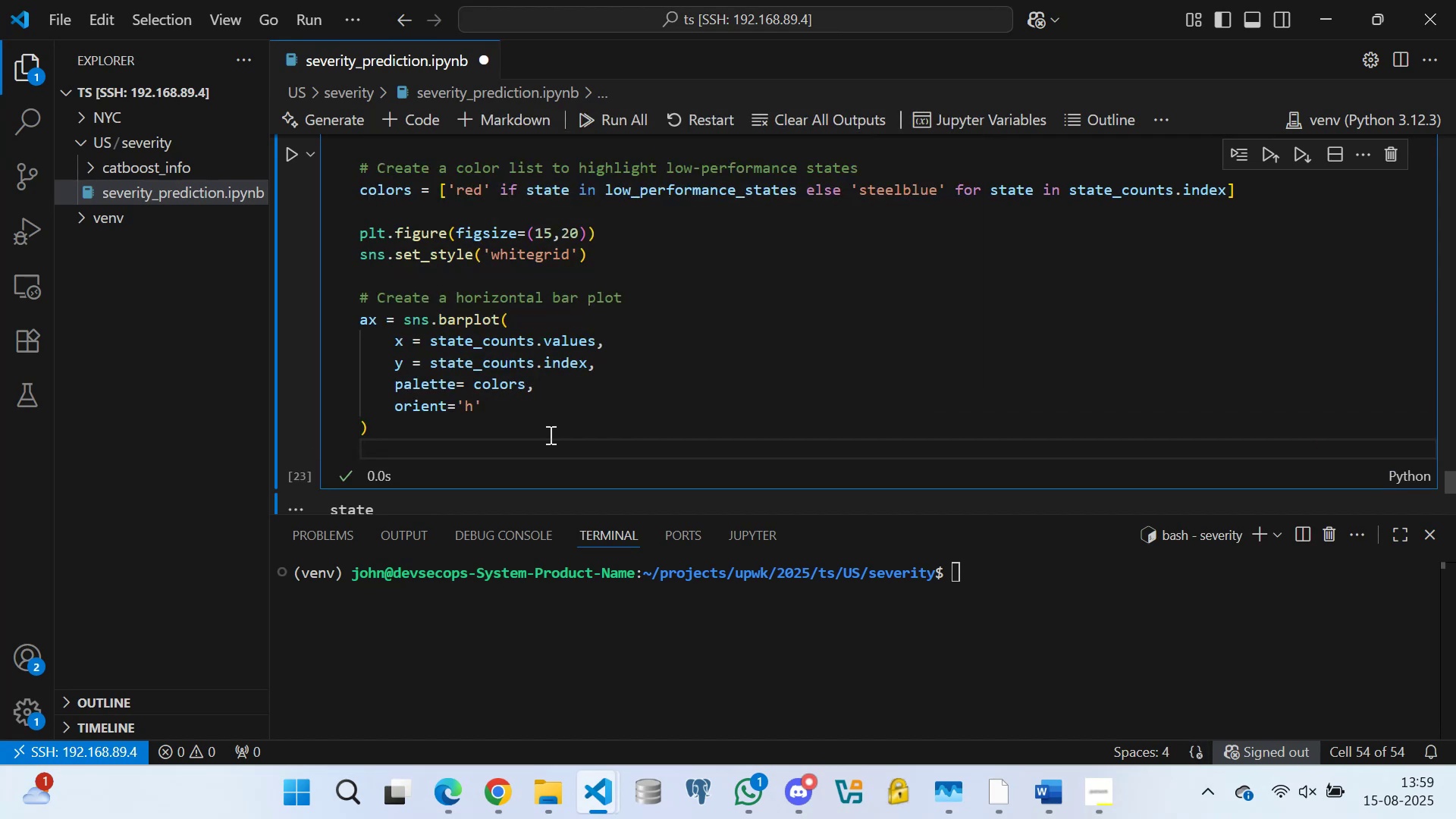 
key(Enter)
 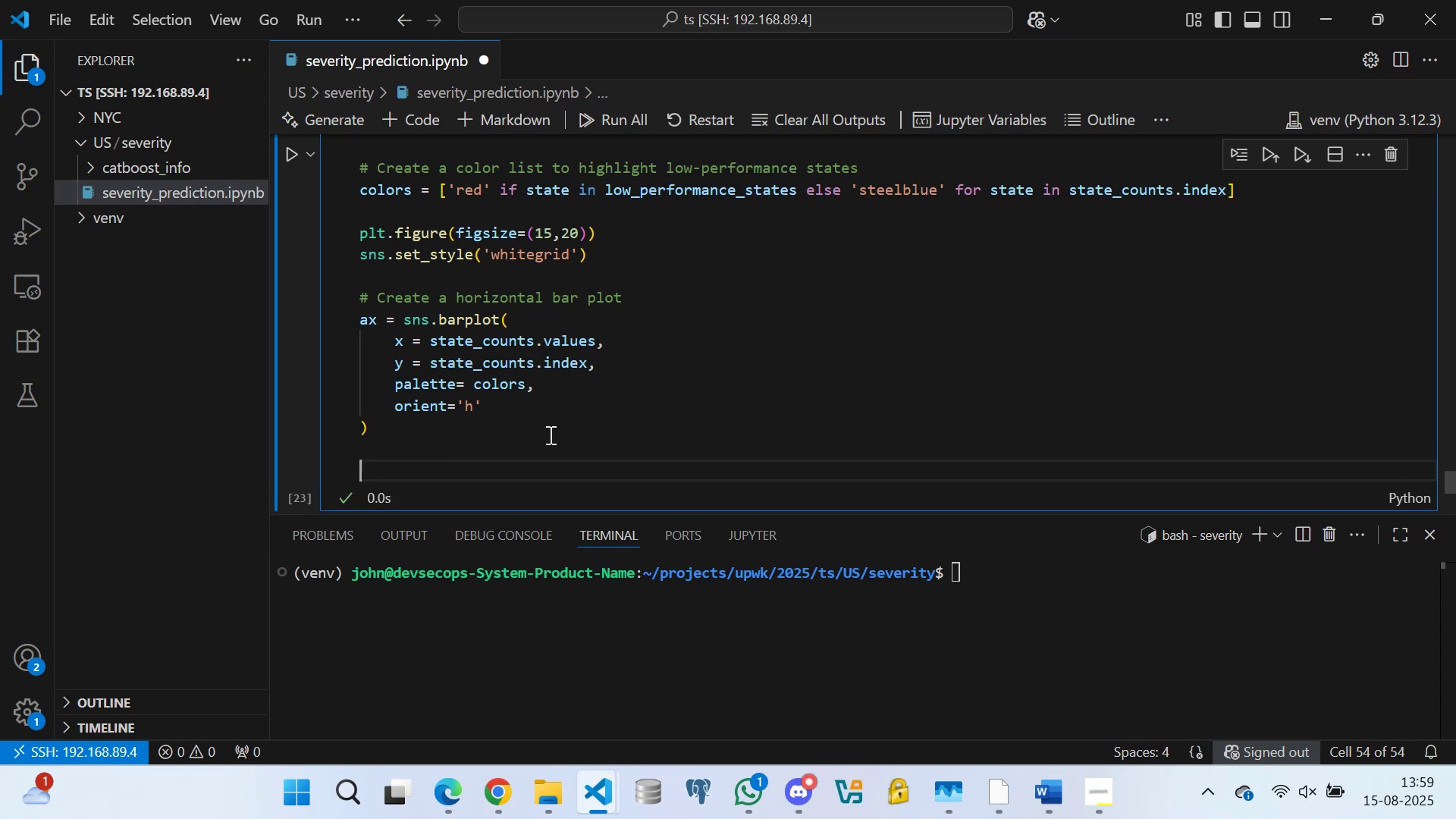 
key(Backspace)
type(# Add data labels to each bar)
 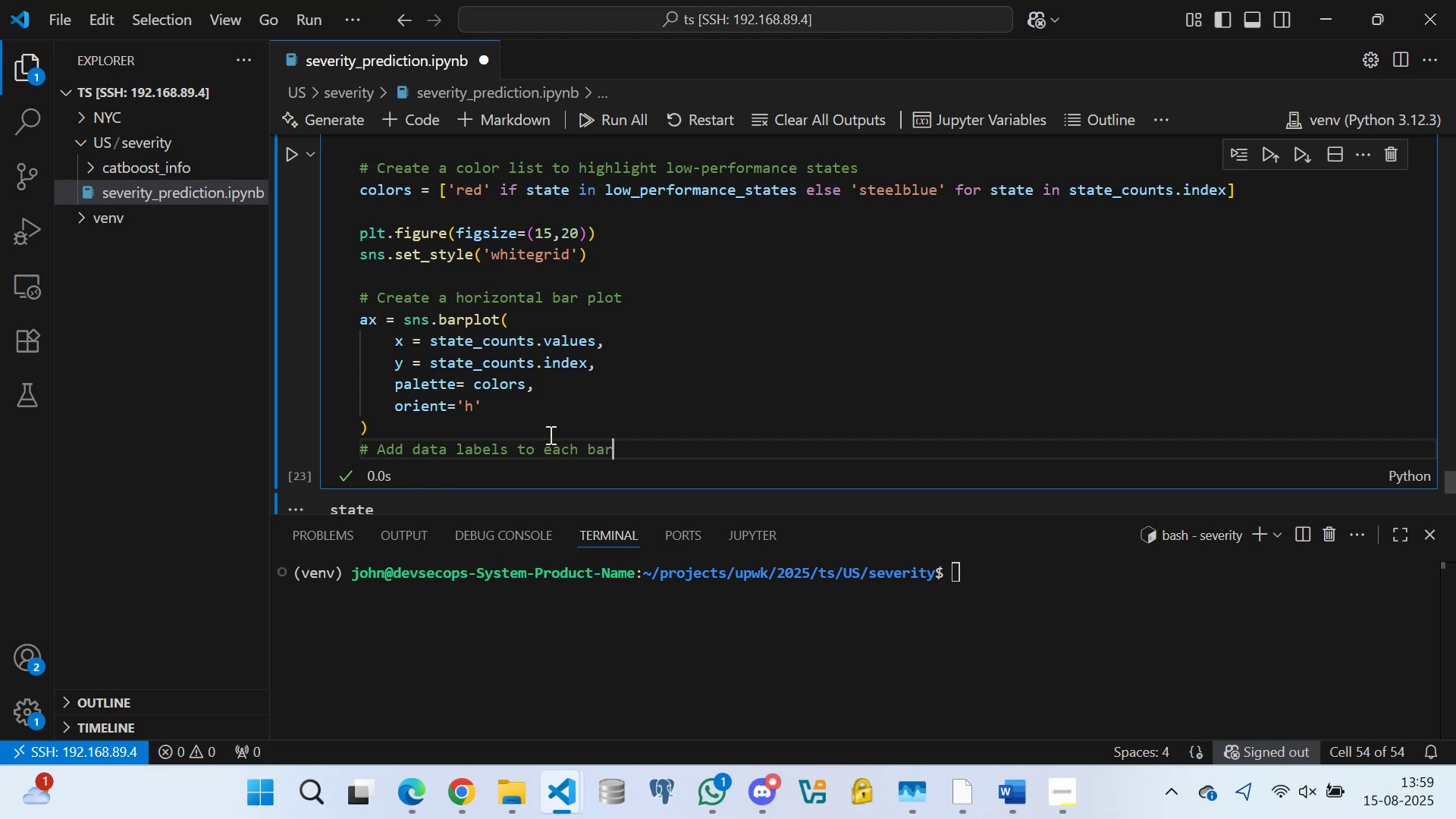 
key(Enter)
 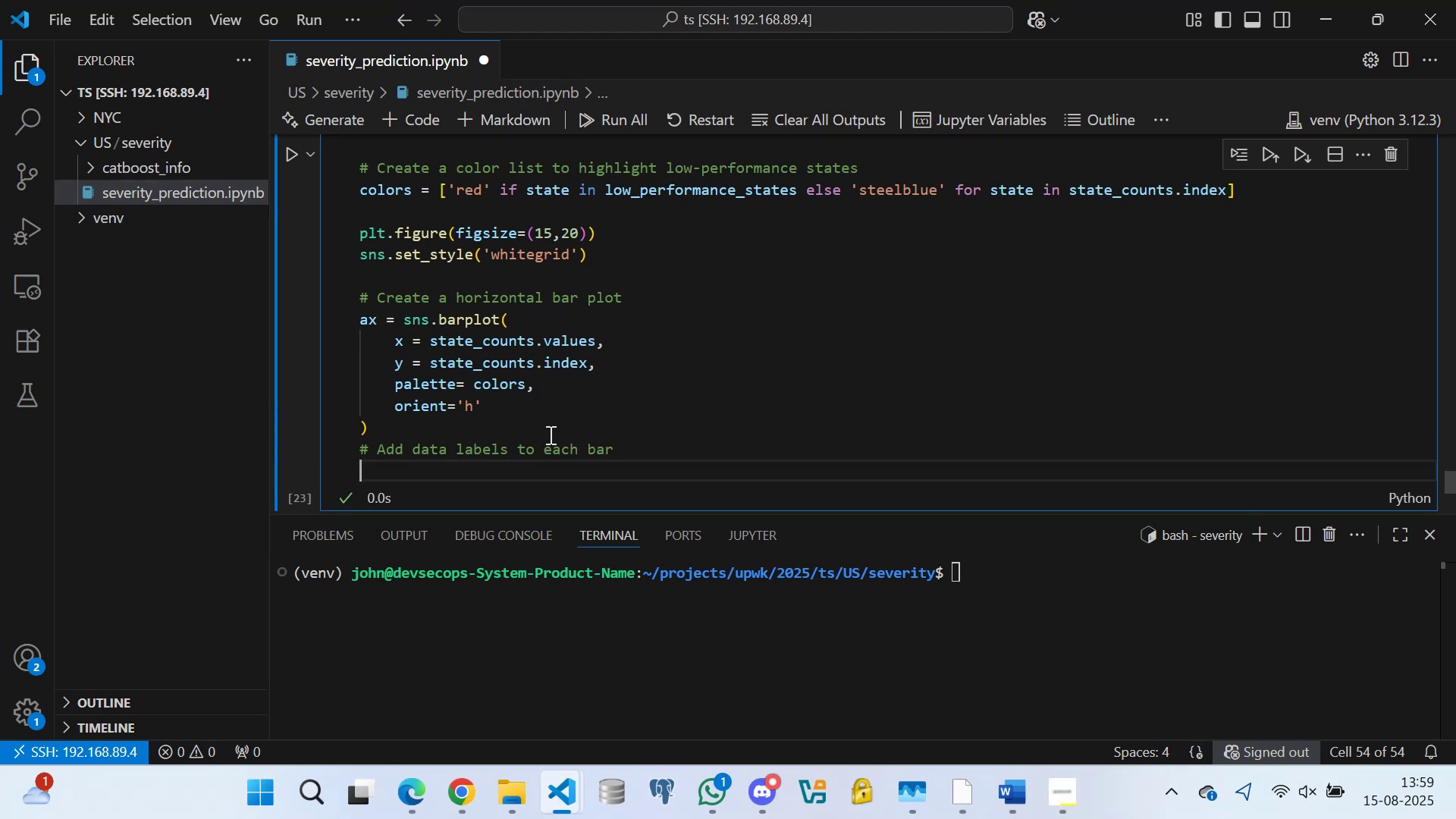 
type(fr p in ax.pa)
 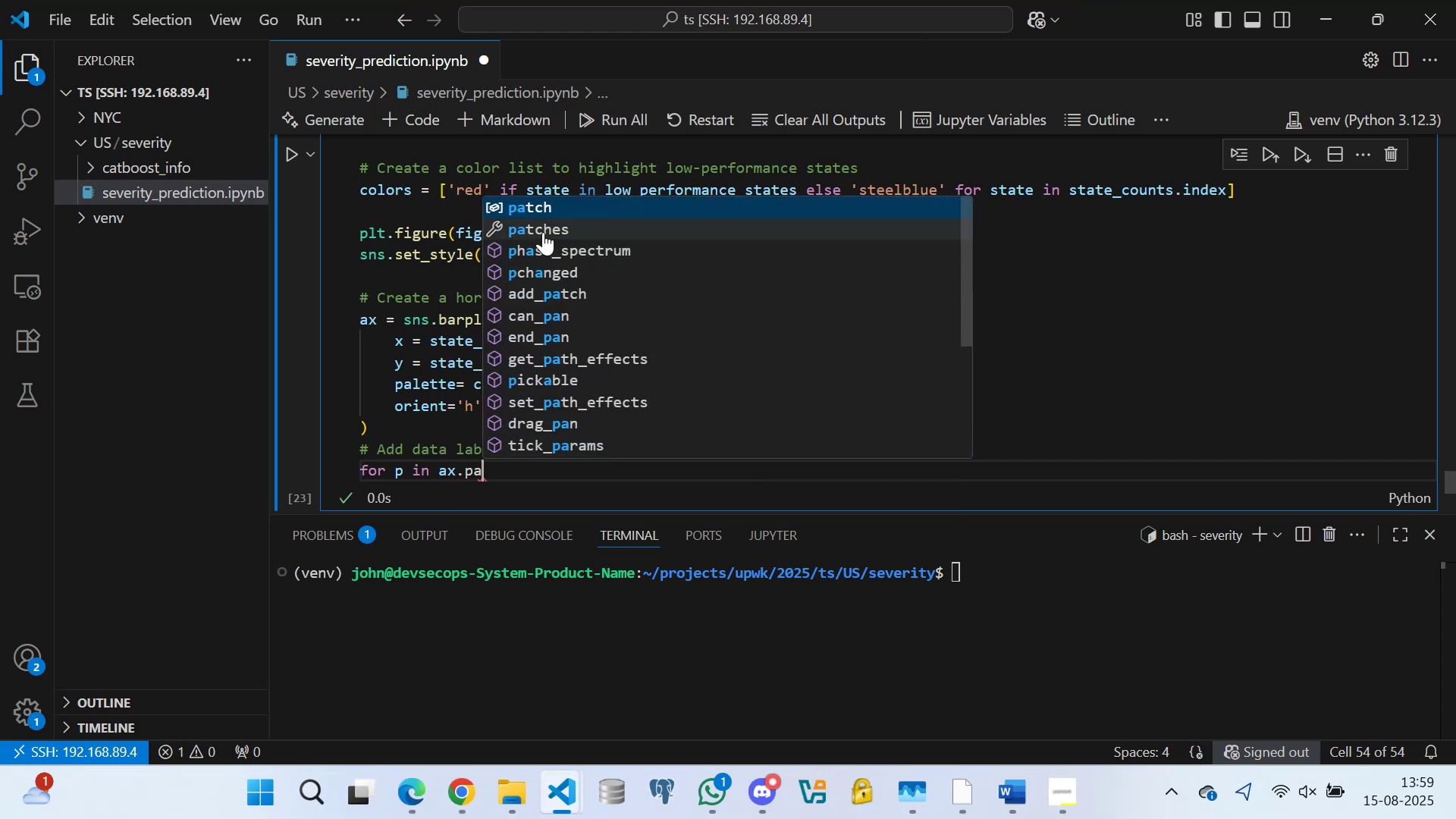 
left_click([541, 226])
 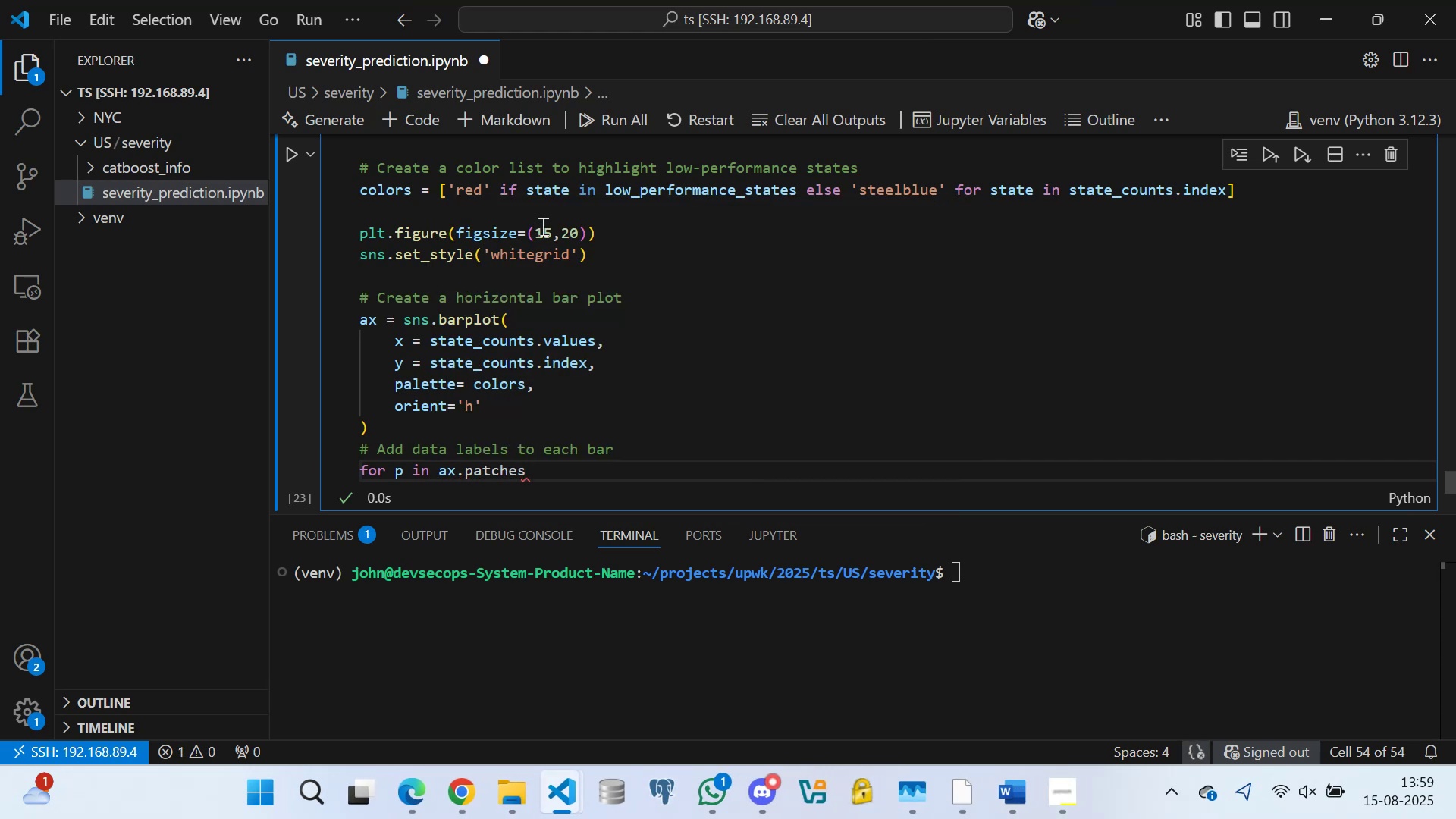 
key(Shift+Semicolon)
 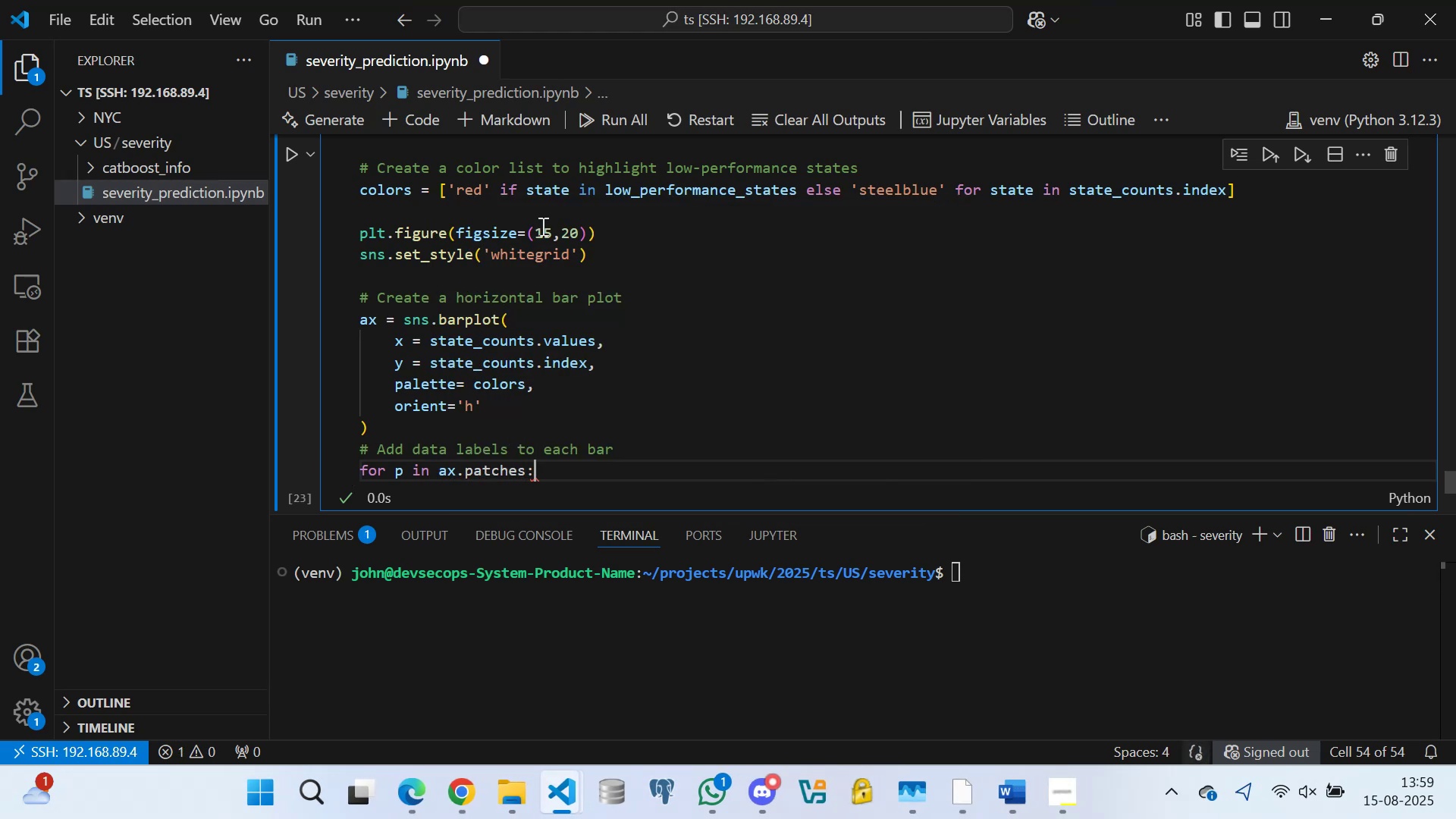 
key(Enter)
 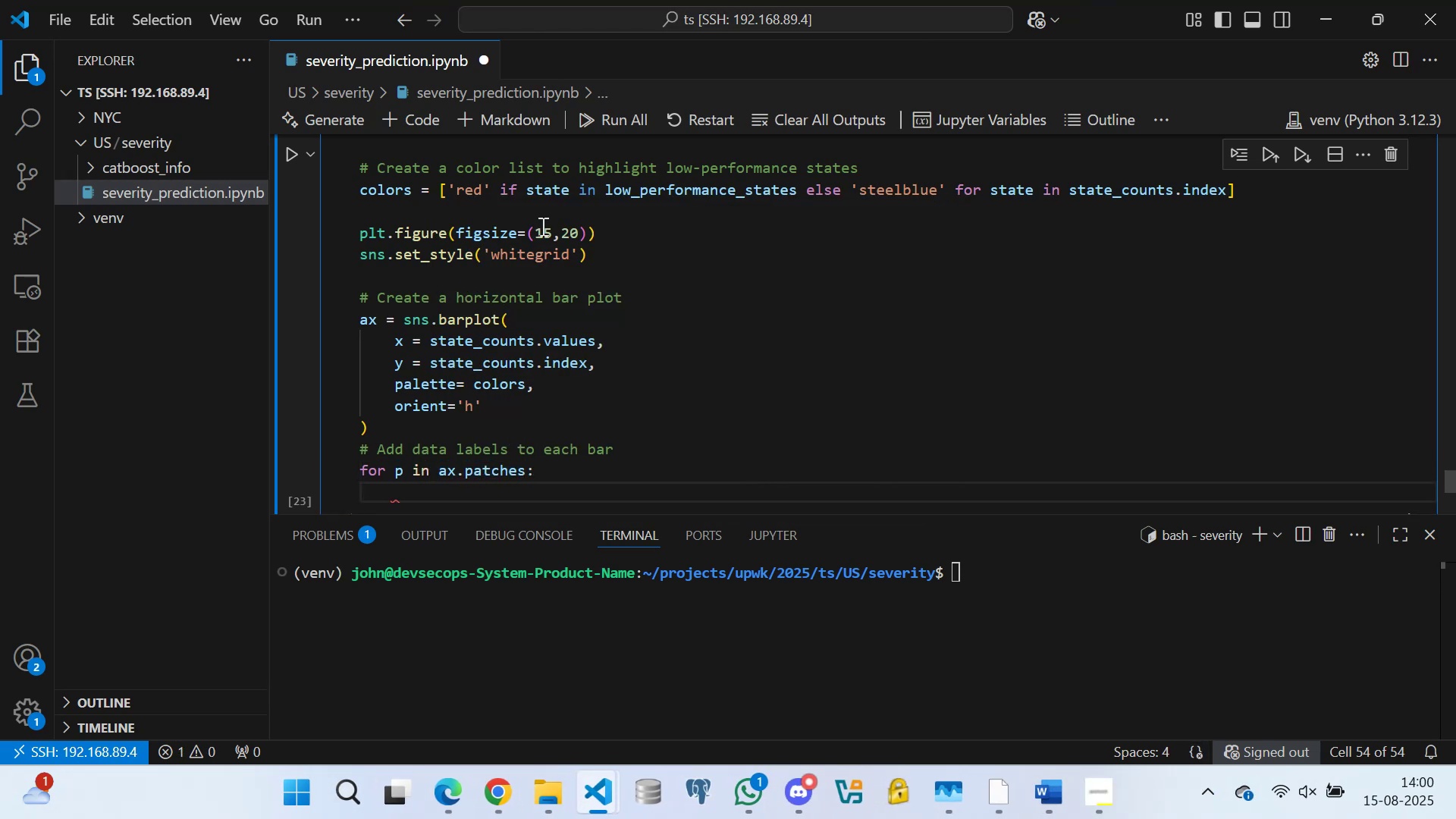 
scroll: coordinate [482, 362], scroll_direction: down, amount: 3.0
 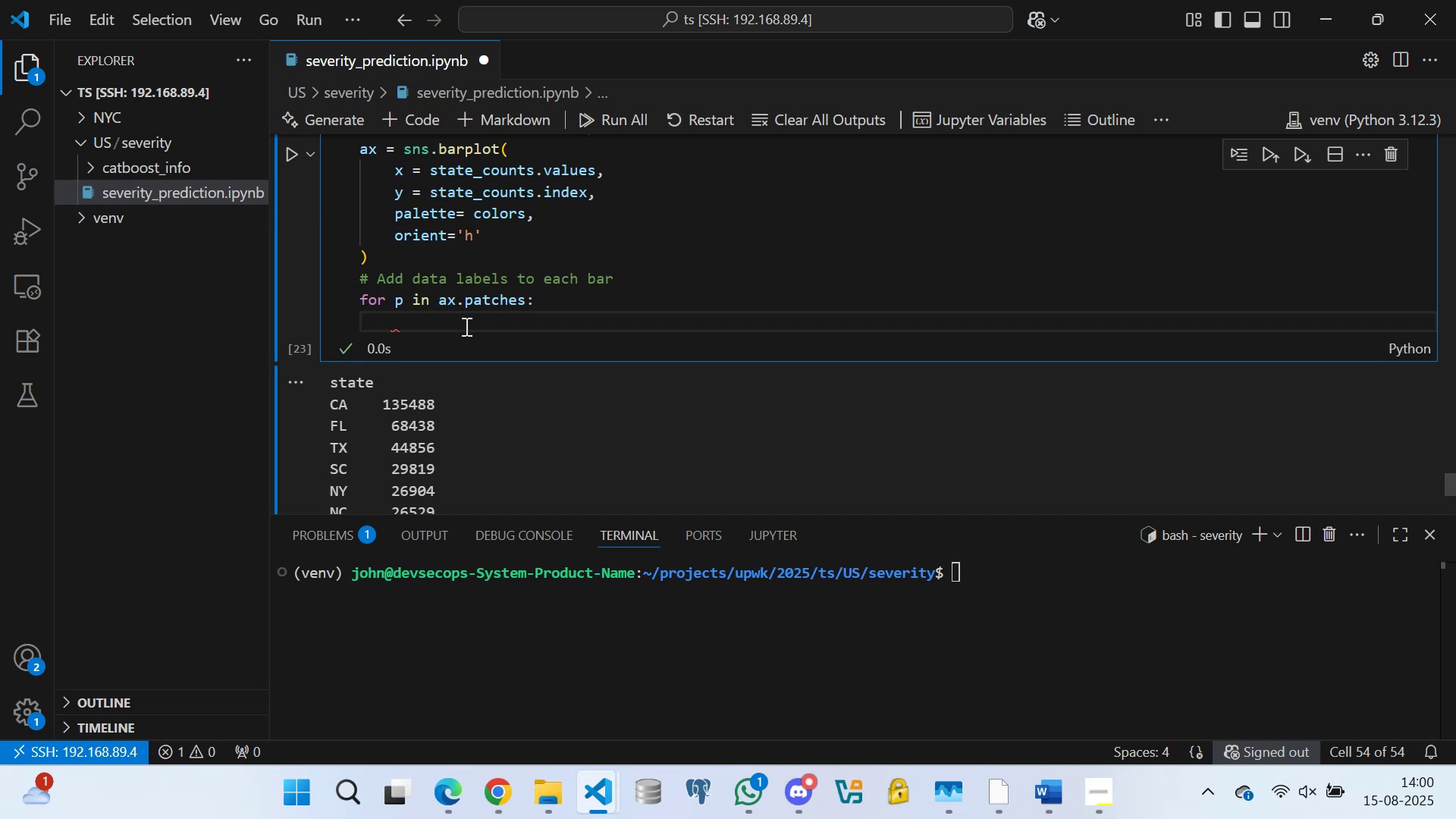 
key(Enter)
 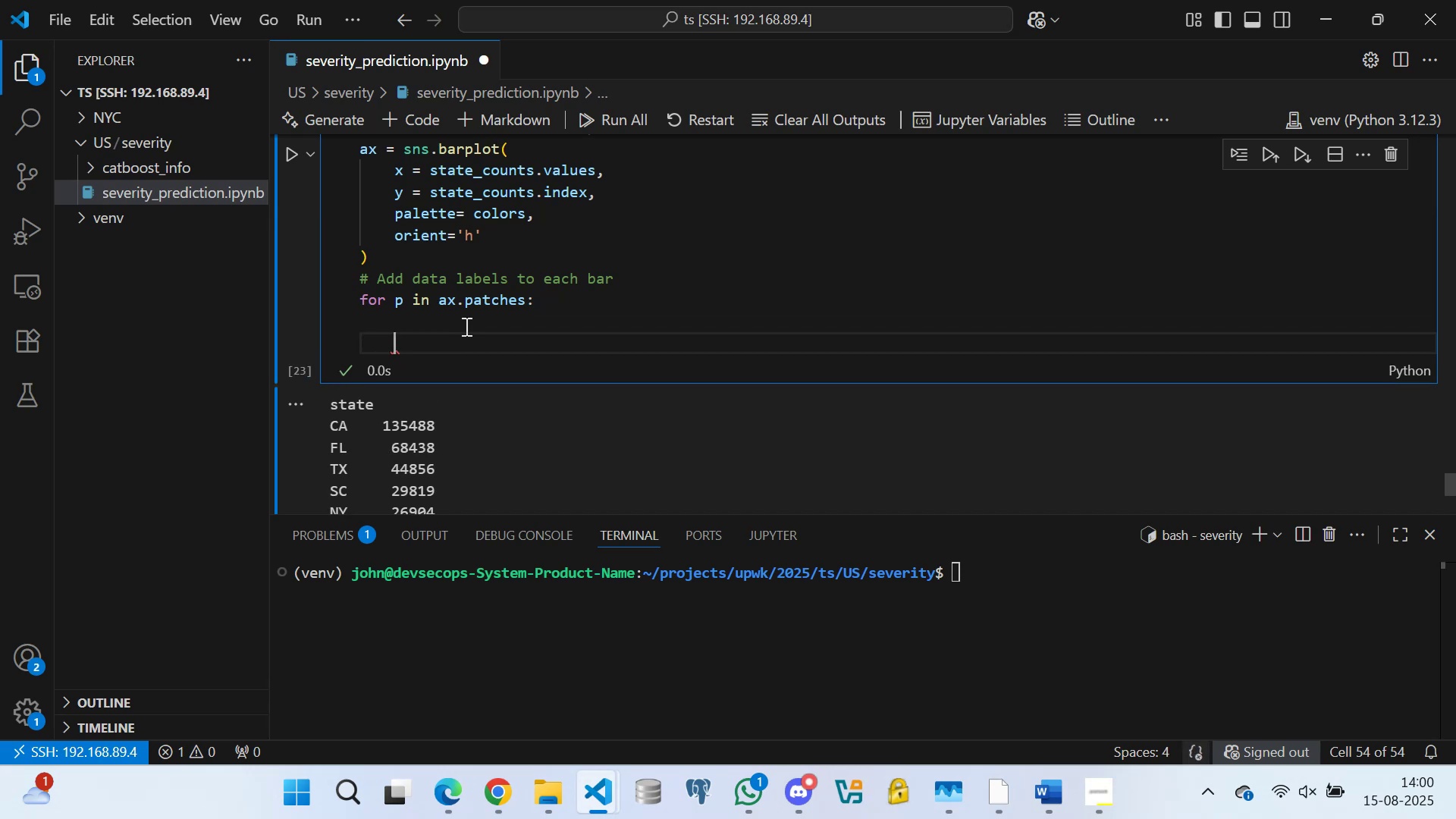 
key(Enter)
 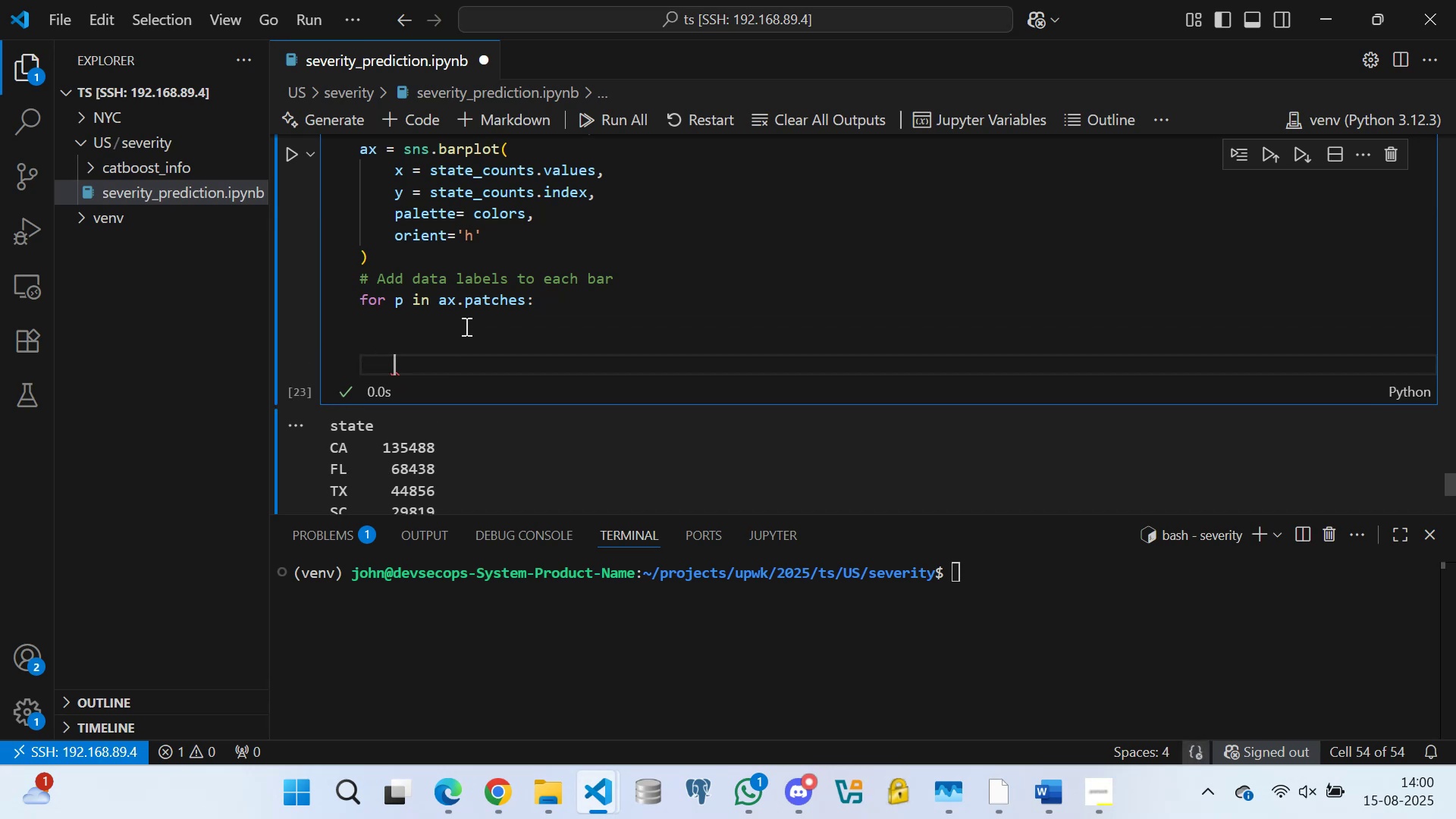 
key(Enter)
 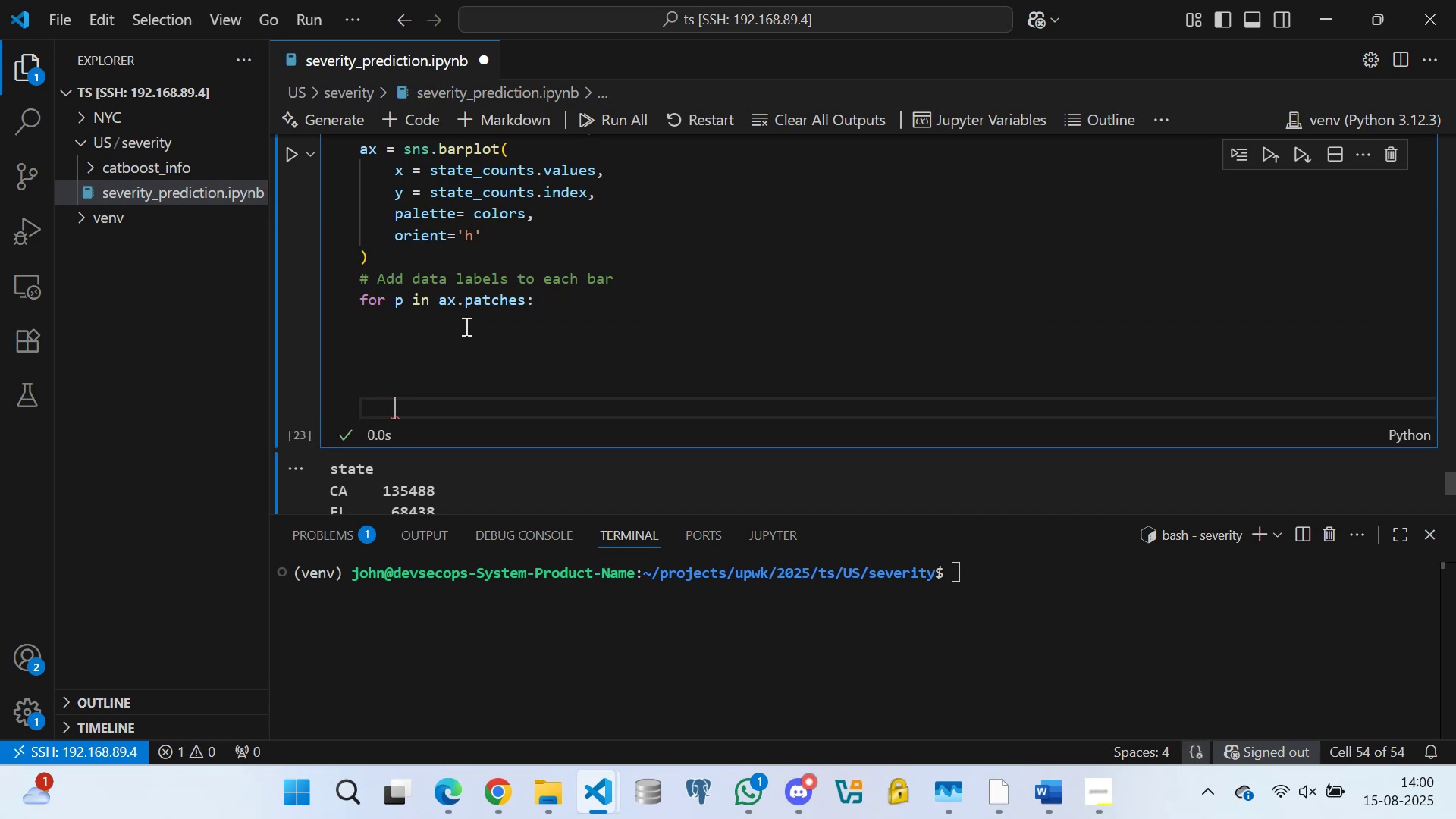 
key(Enter)
 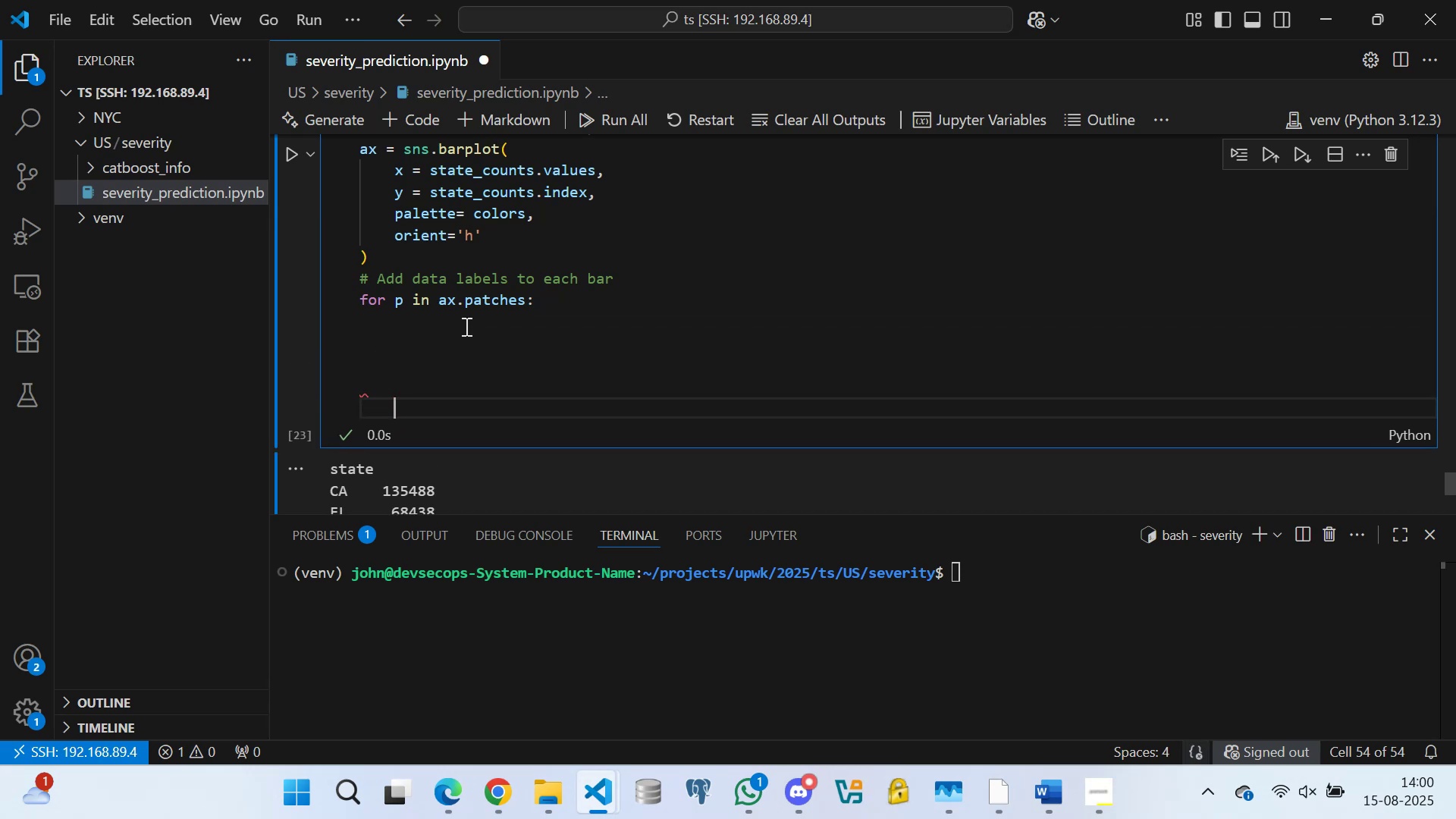 
key(Enter)
 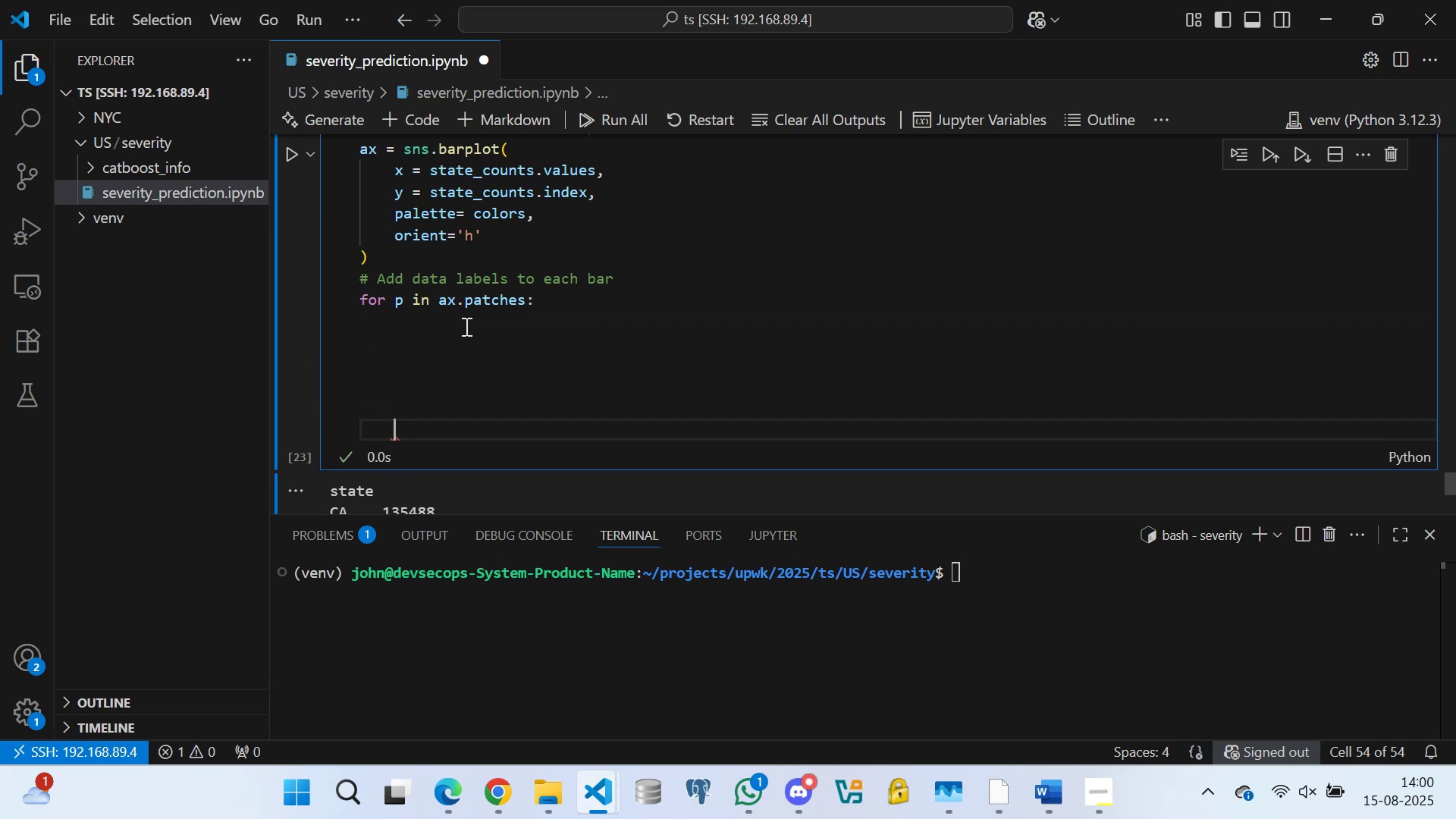 
key(Enter)
 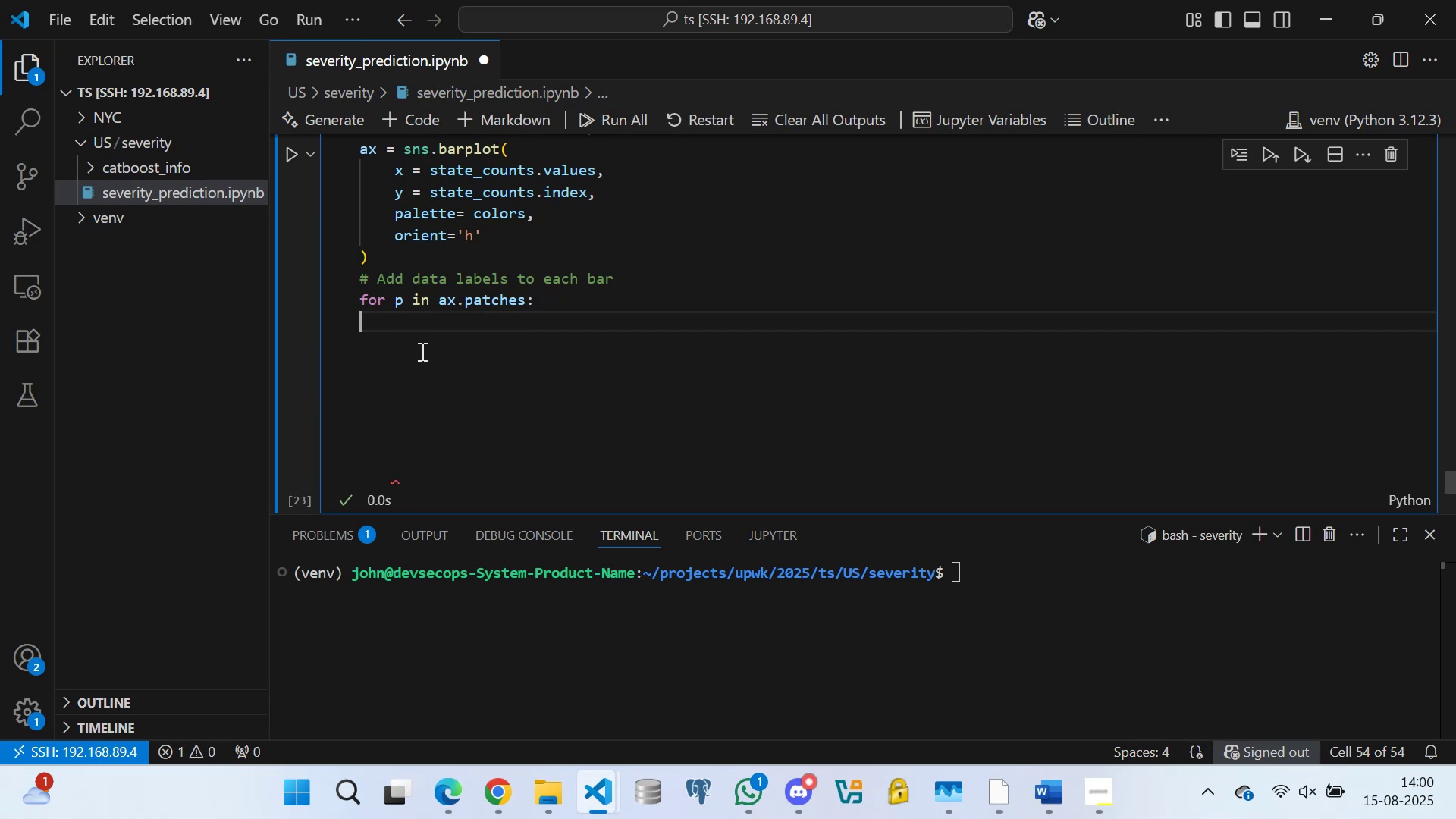 
key(Backspace)
 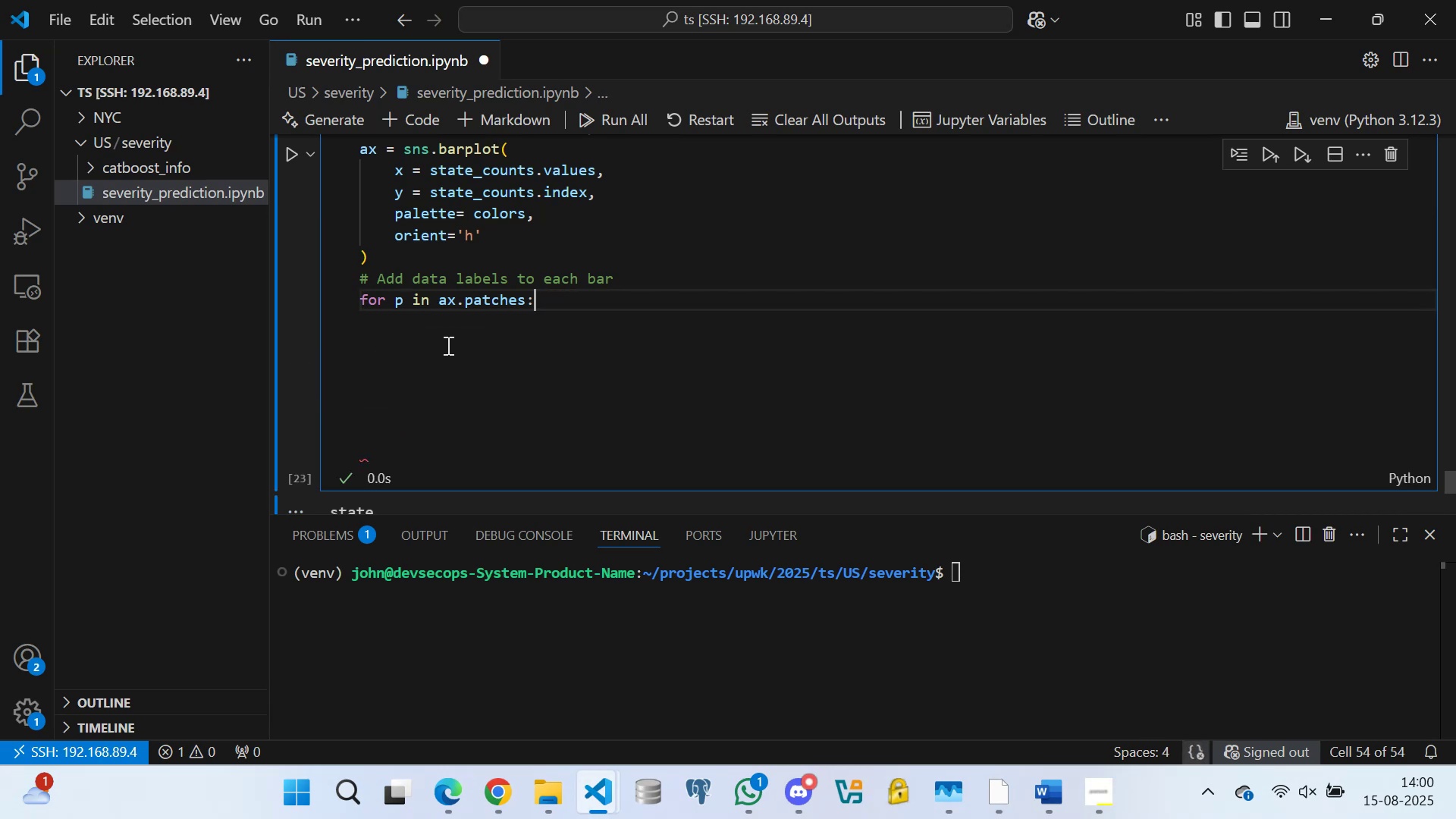 
key(Enter)
 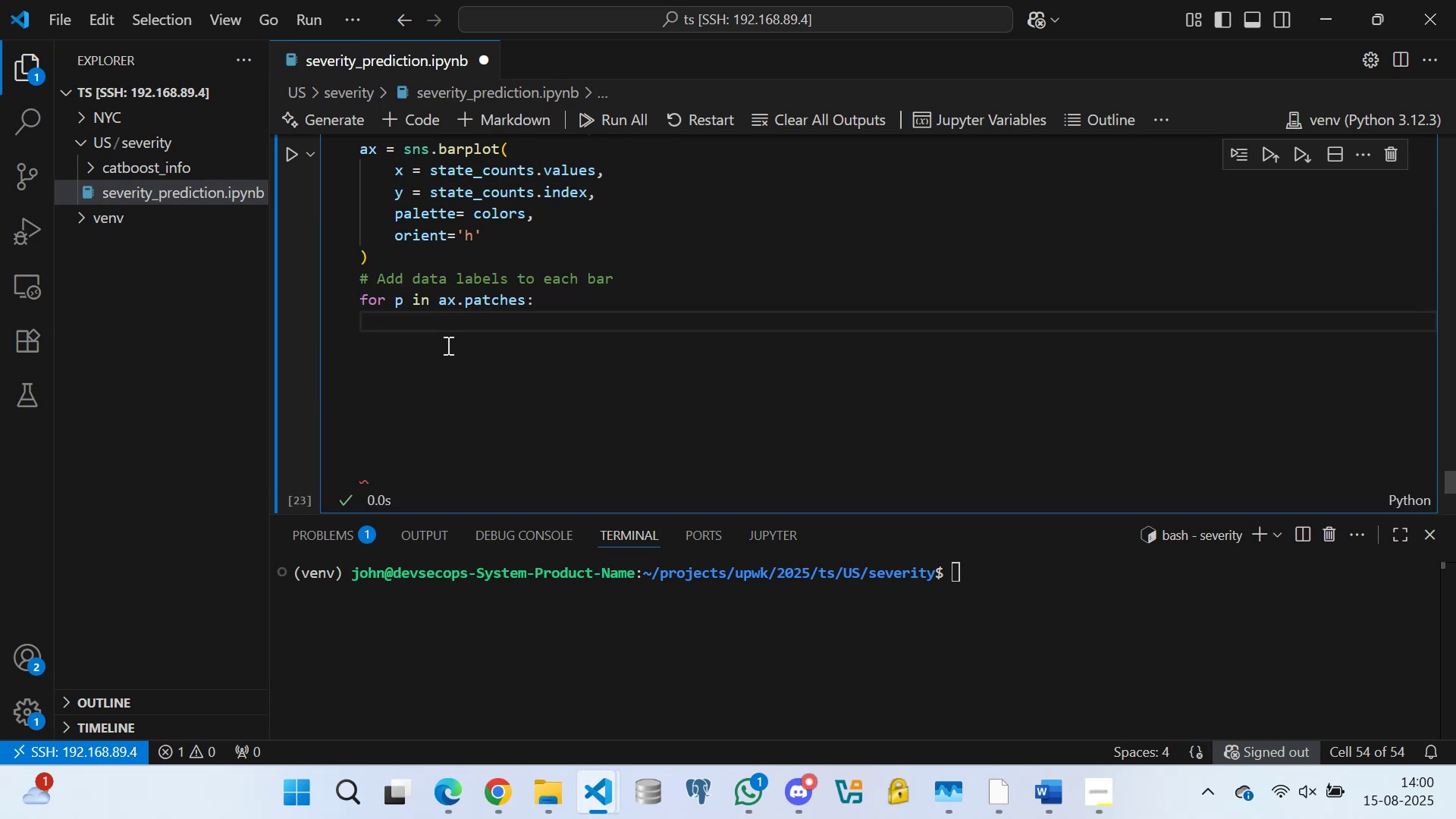 
type(width = p.get)
 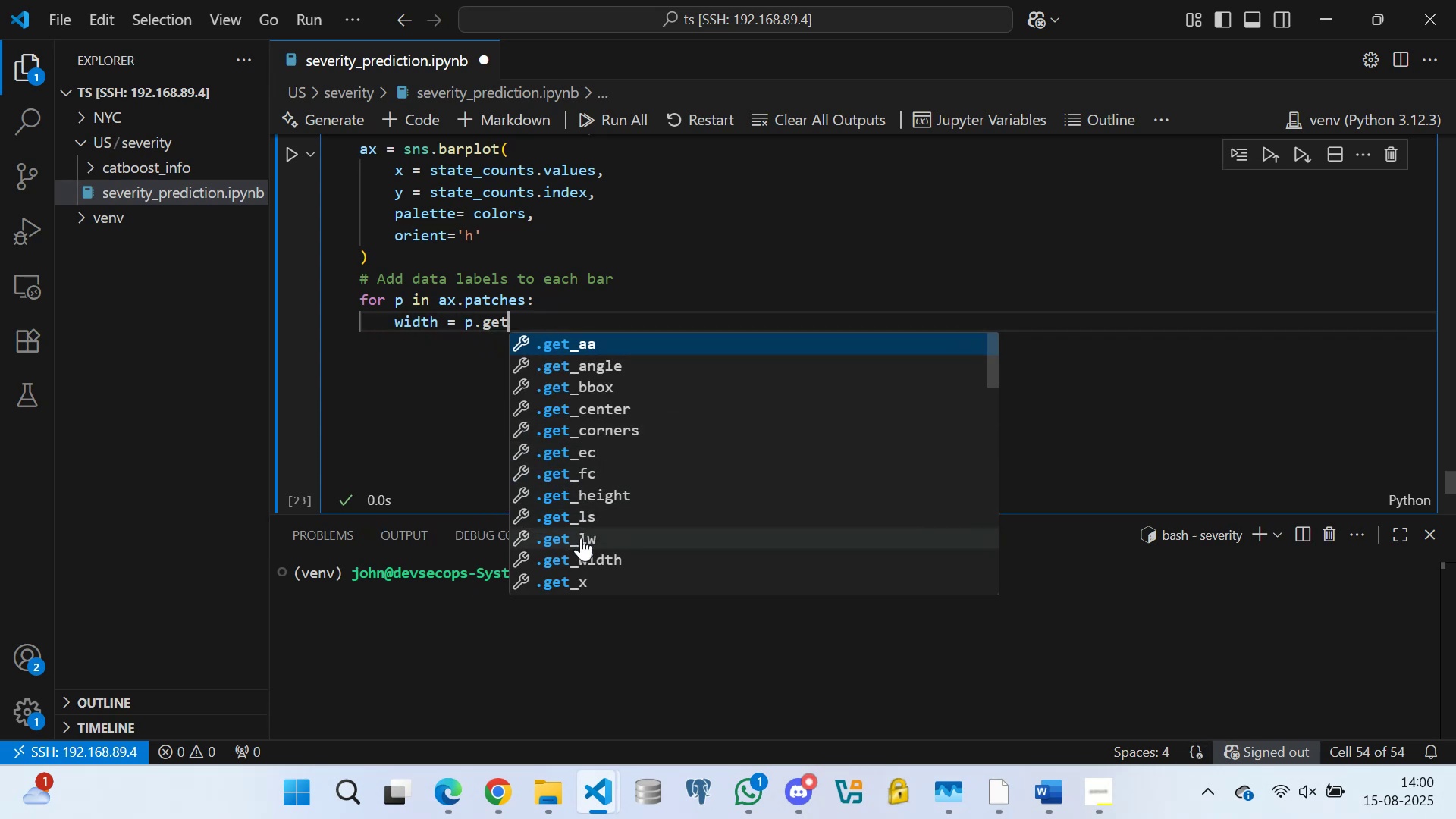 
left_click([579, 560])
 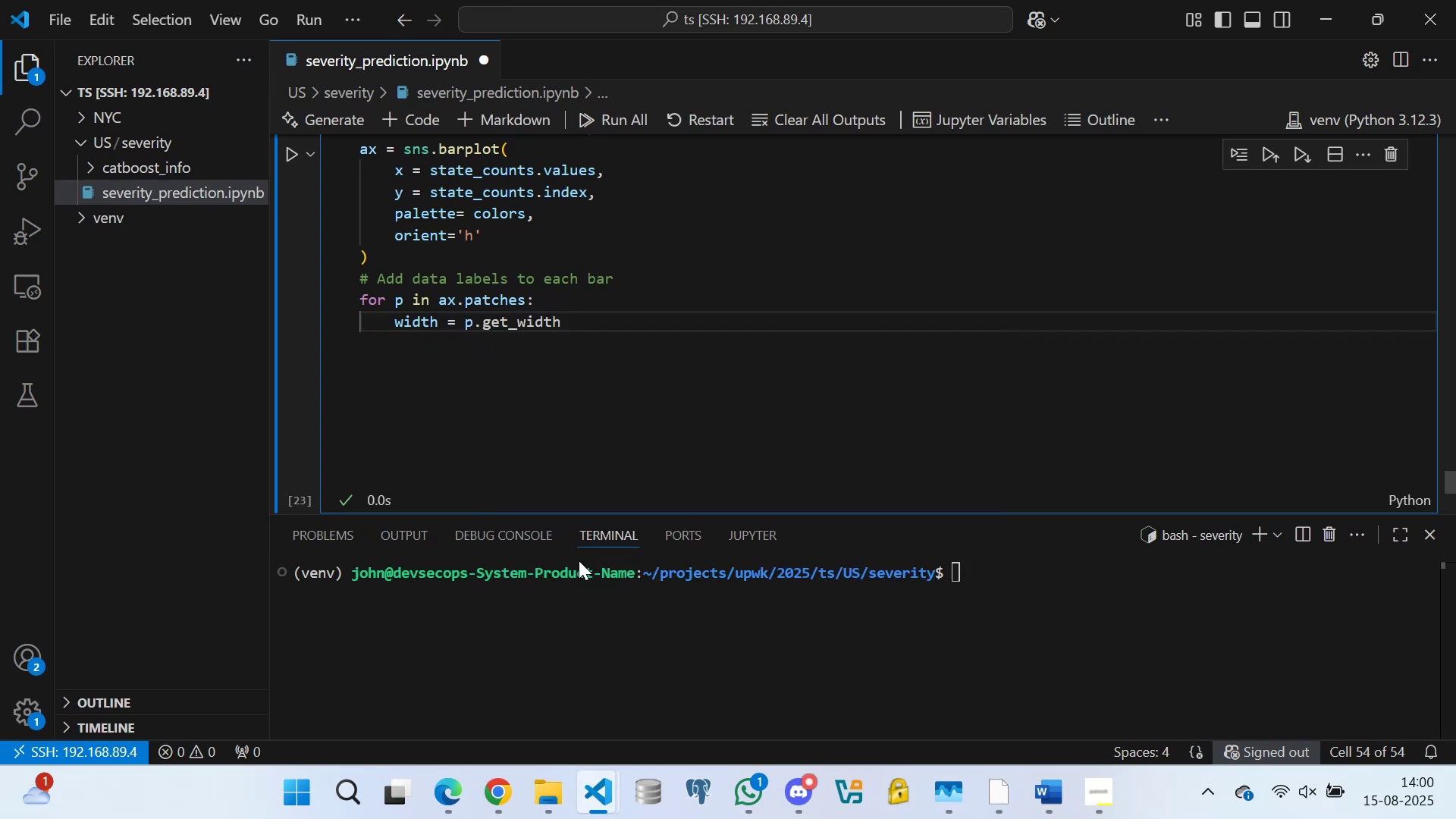 
key(Shift+9)
 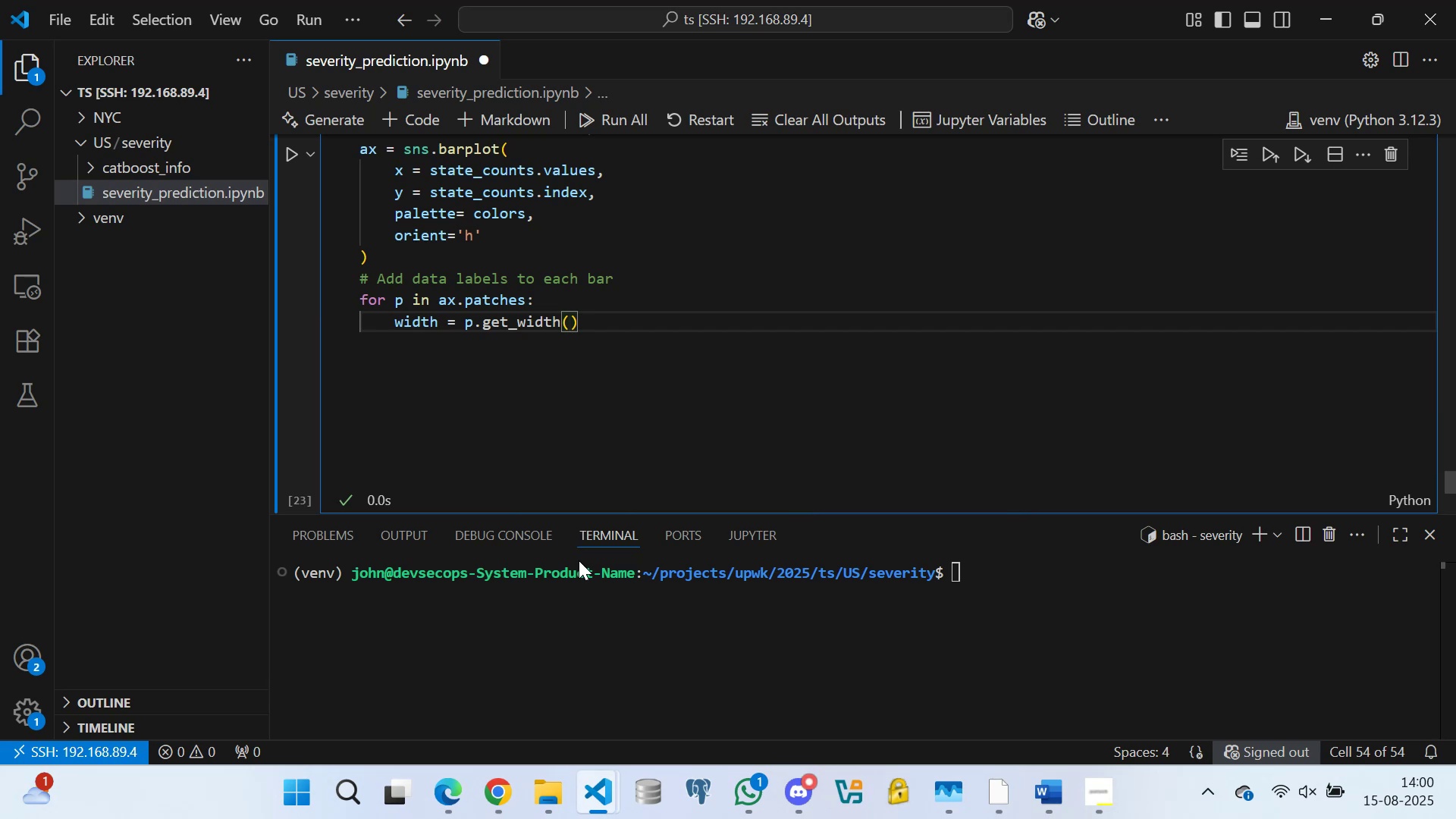 
key(ArrowRight)
 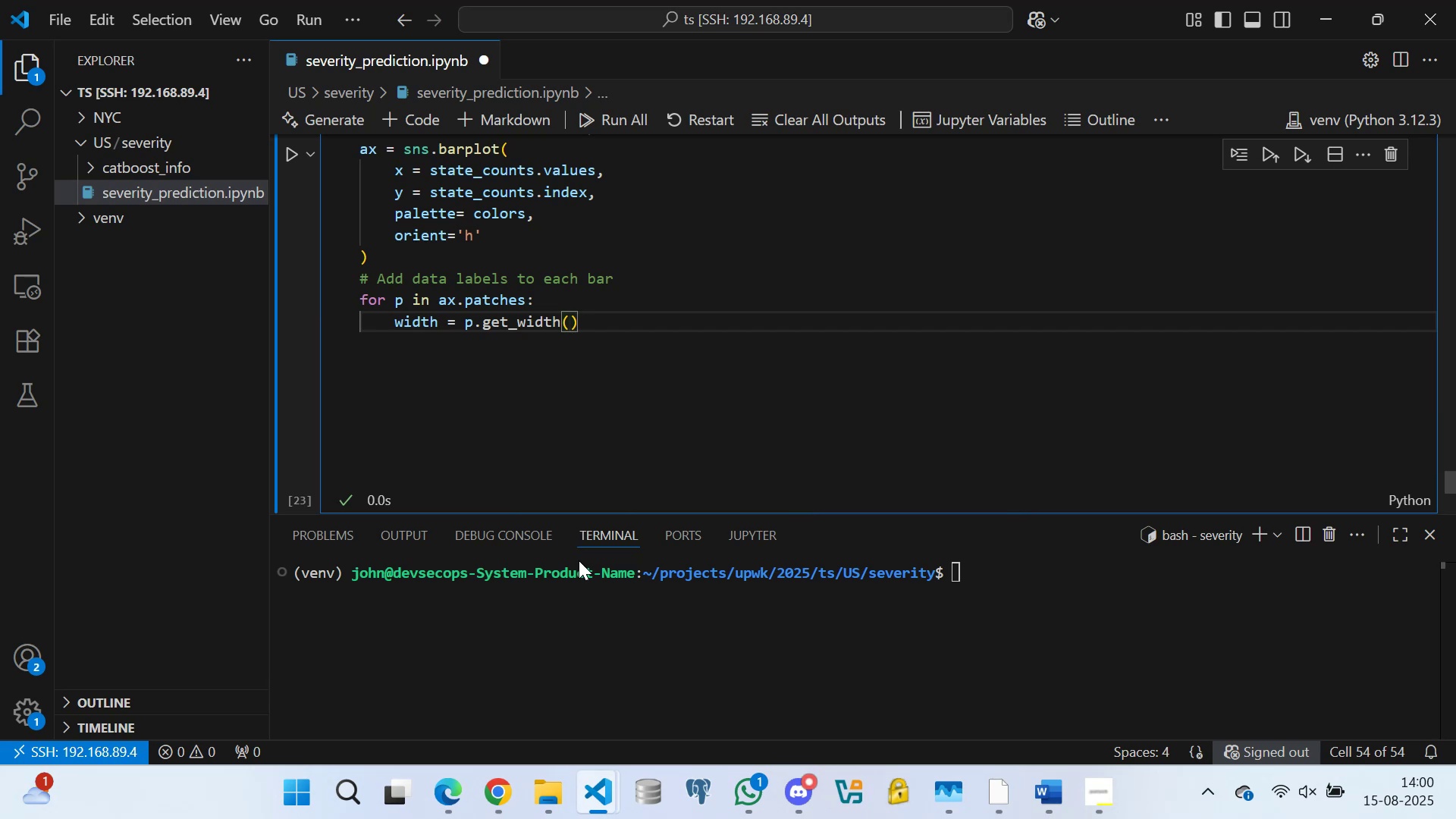 
key(Enter)
 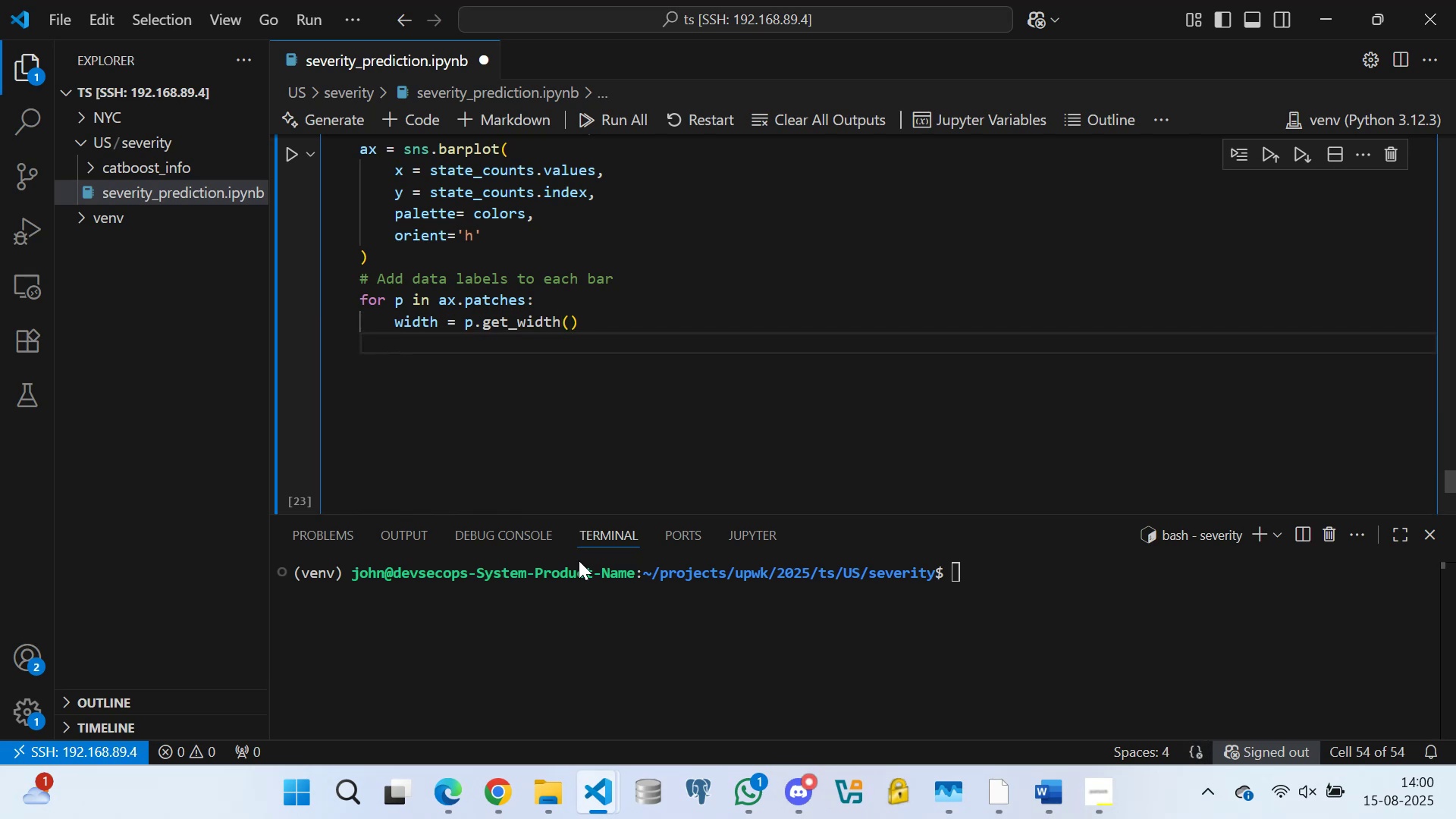 
type(plt.te)
 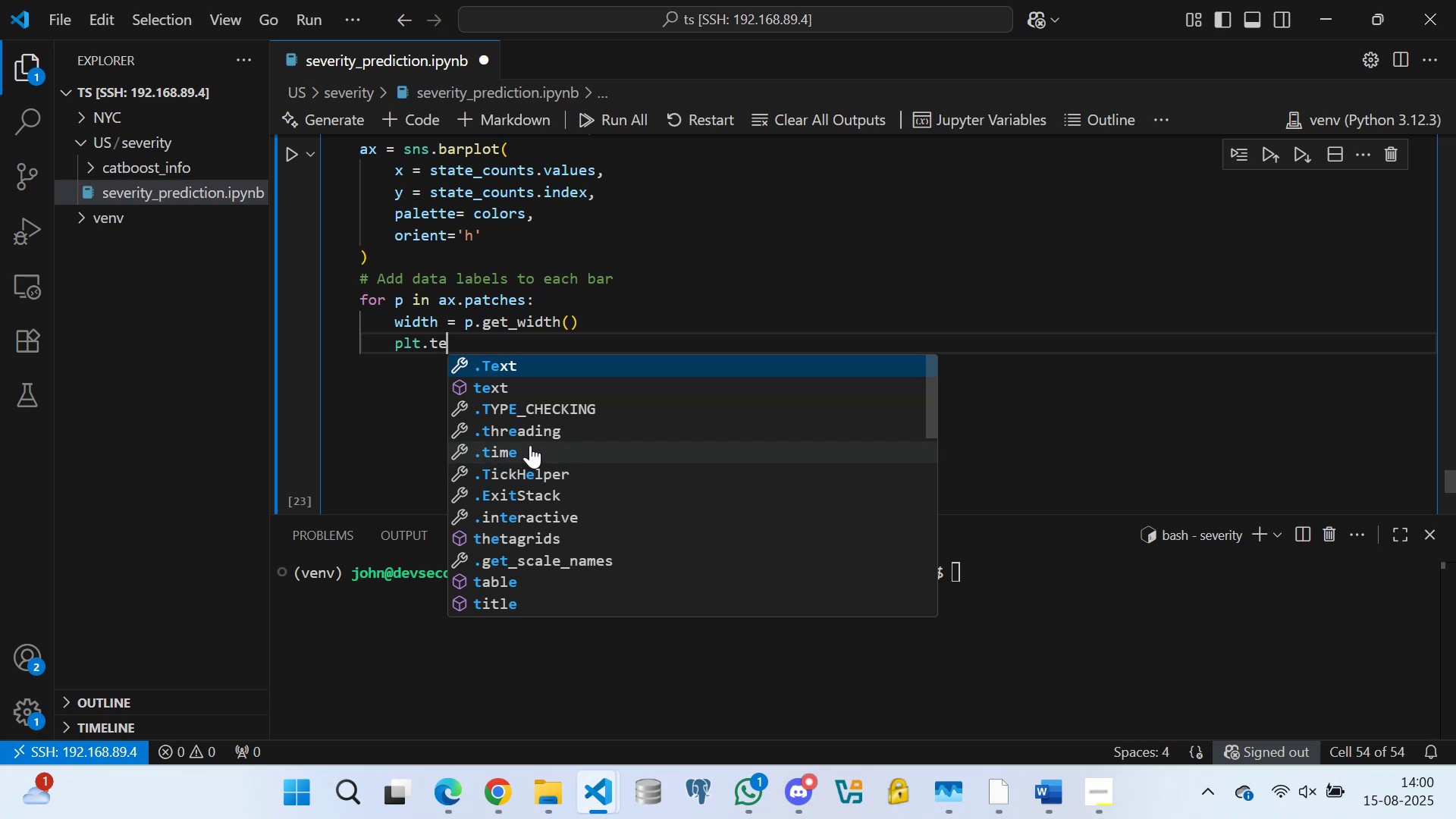 
wait(7.23)
 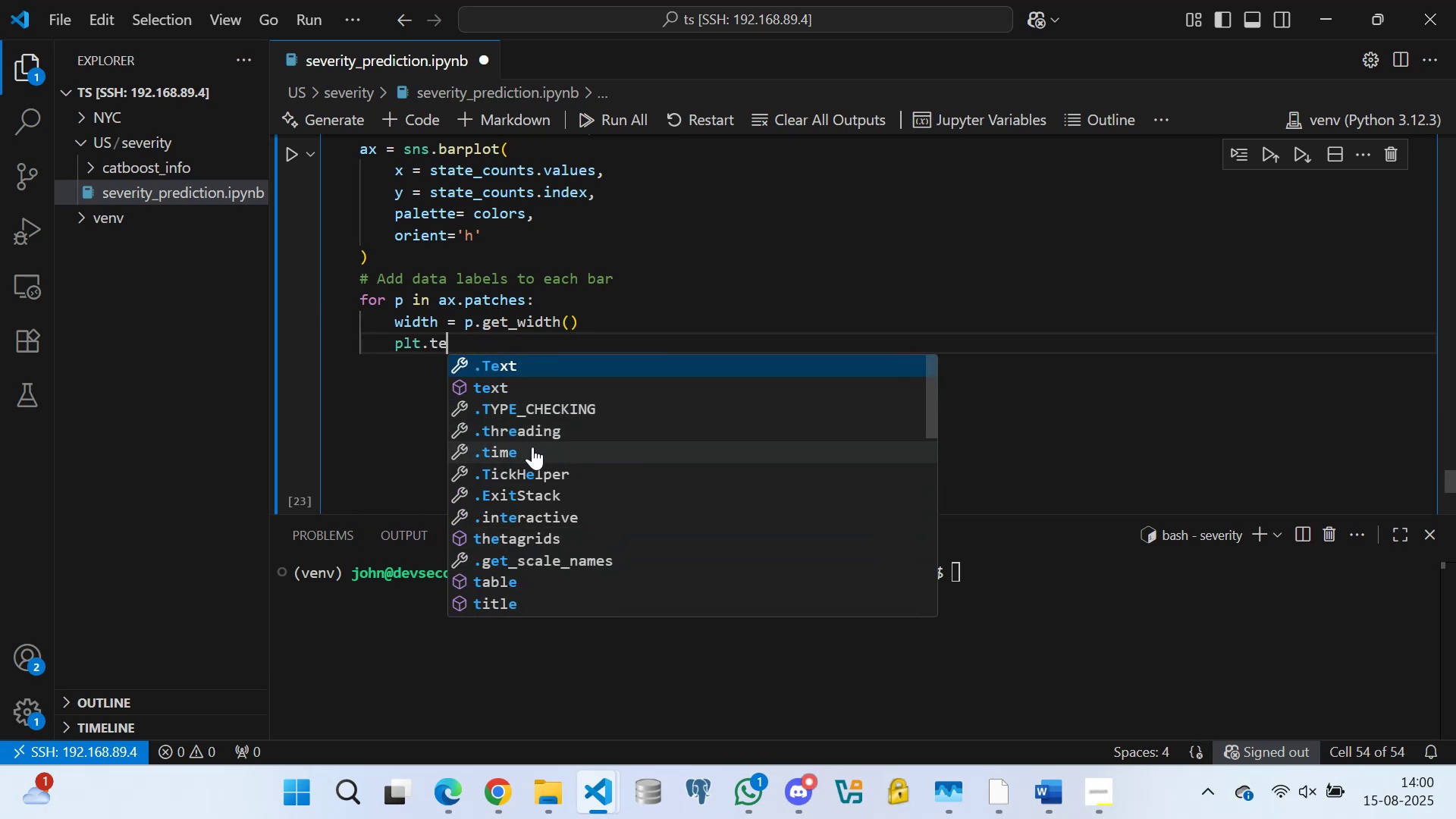 
left_click([527, 382])
 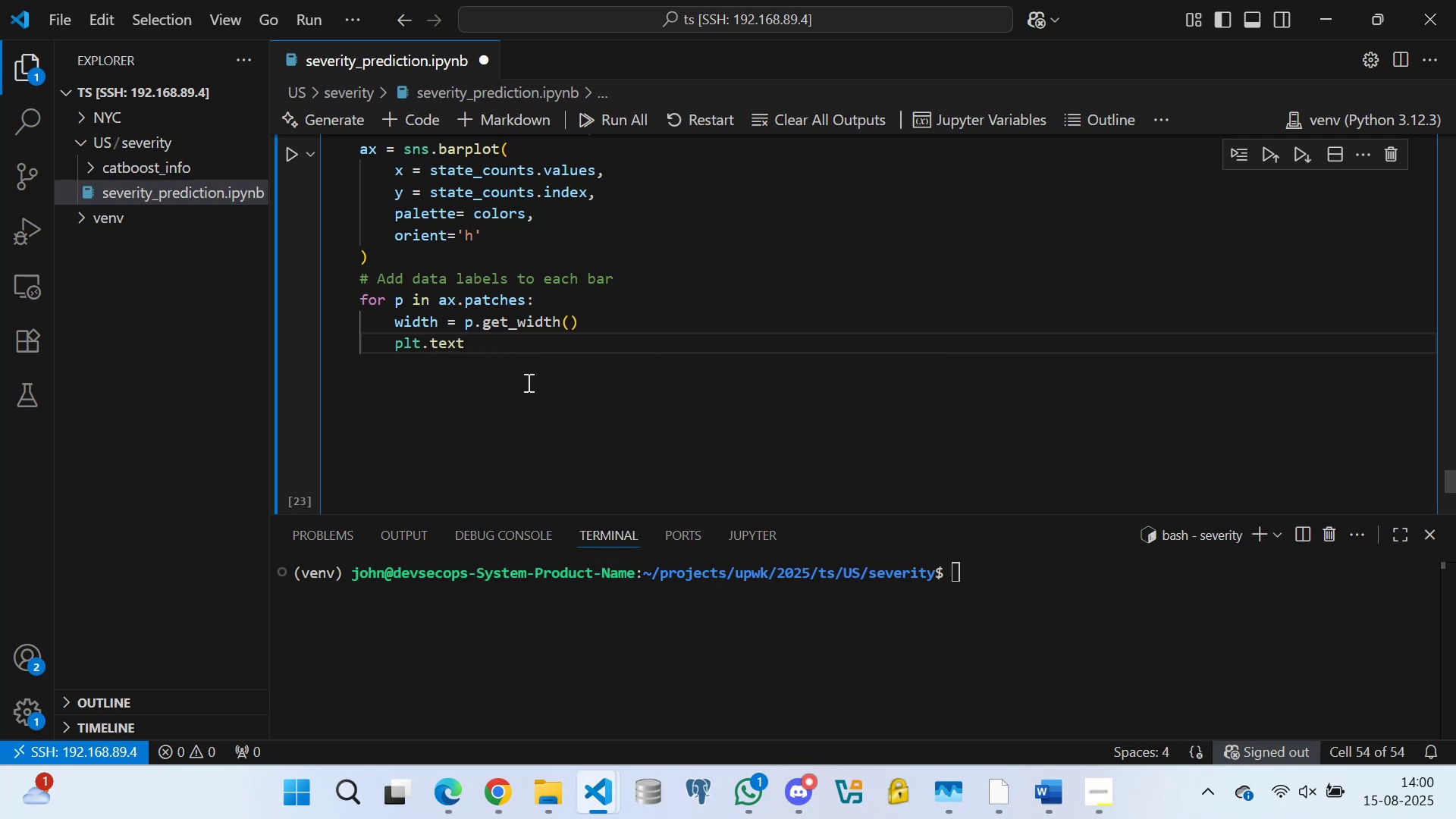 
type((idth)
 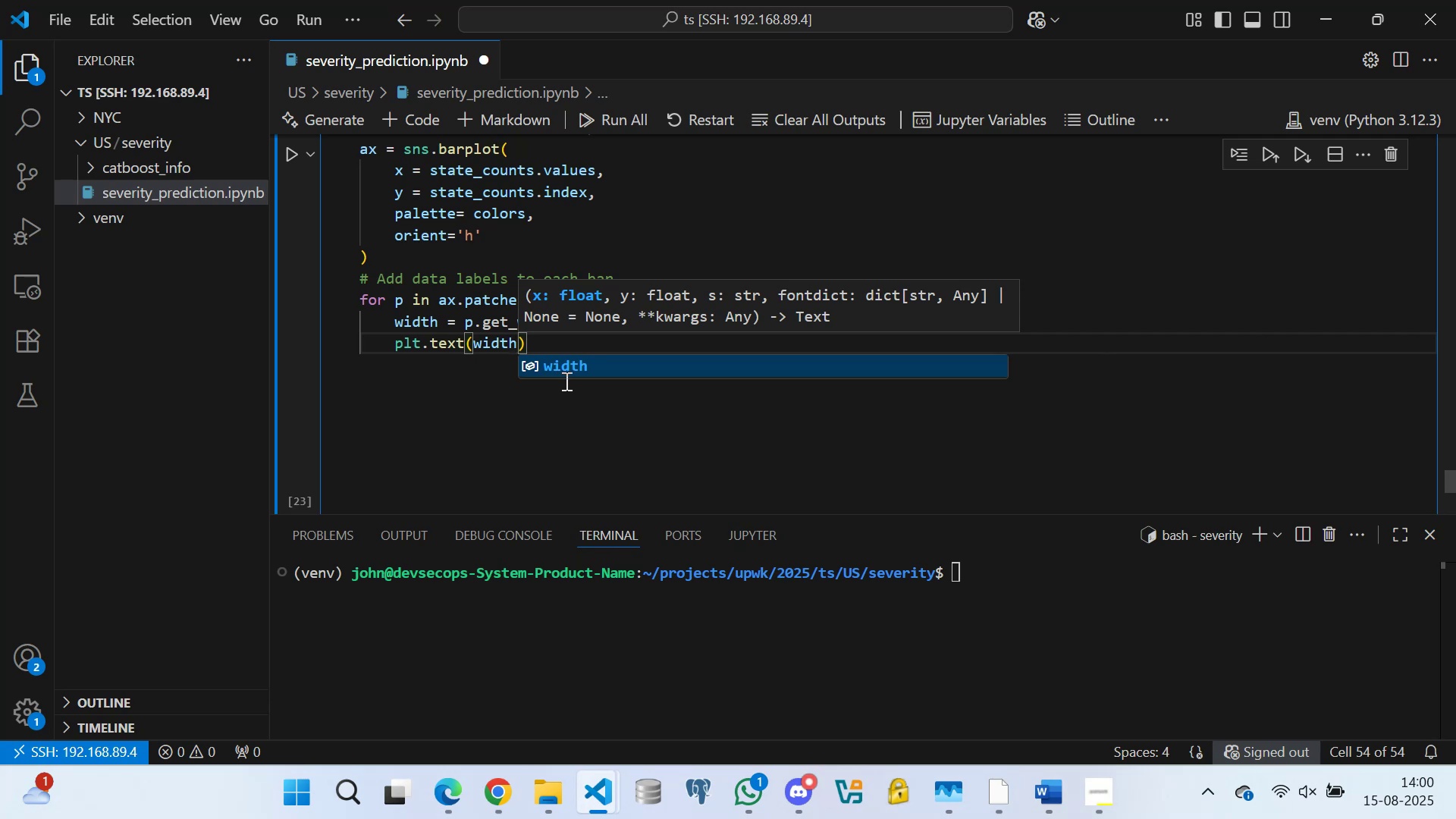 
left_click([565, 366])
 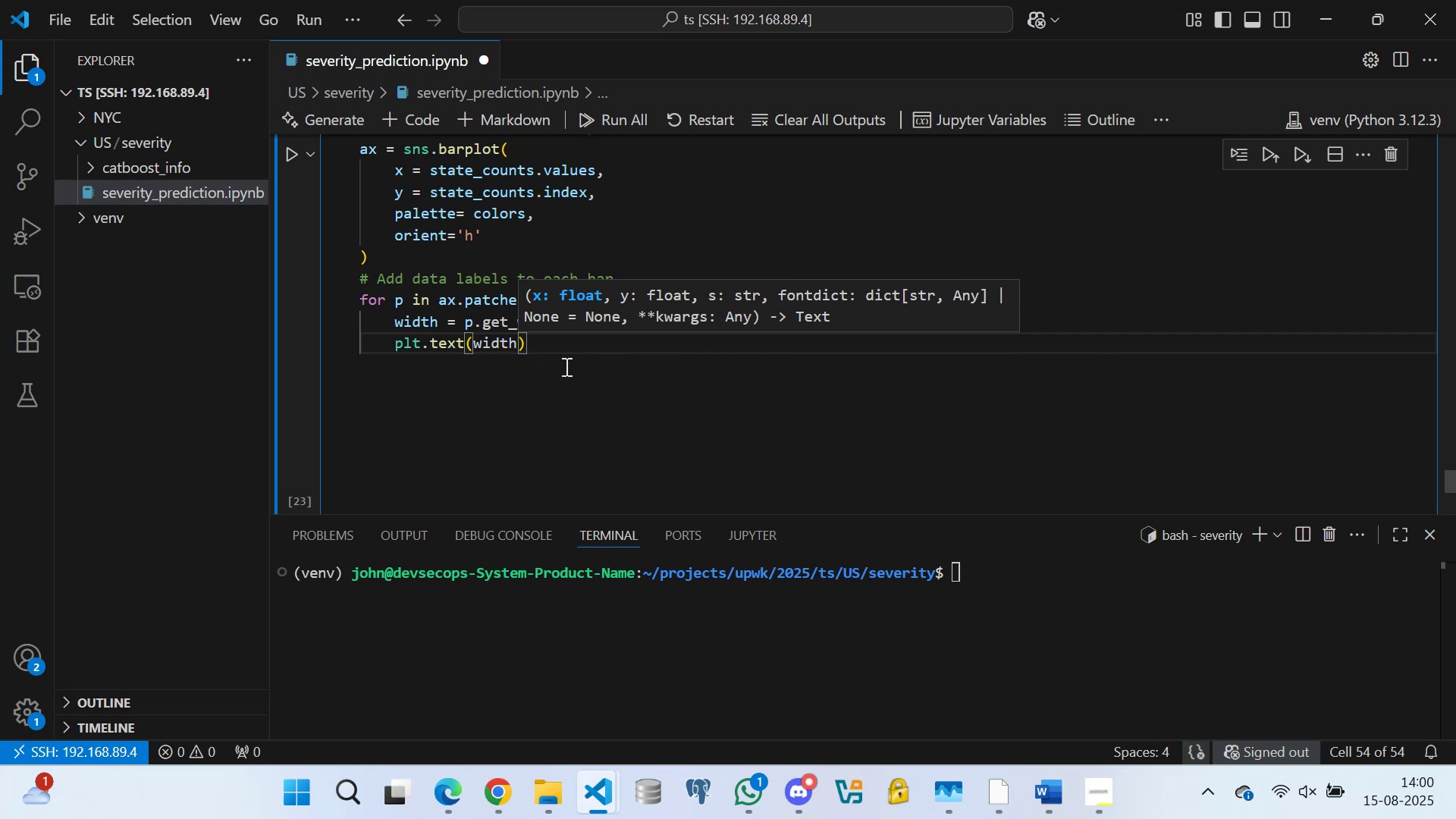 
type( + 100, p.get)
 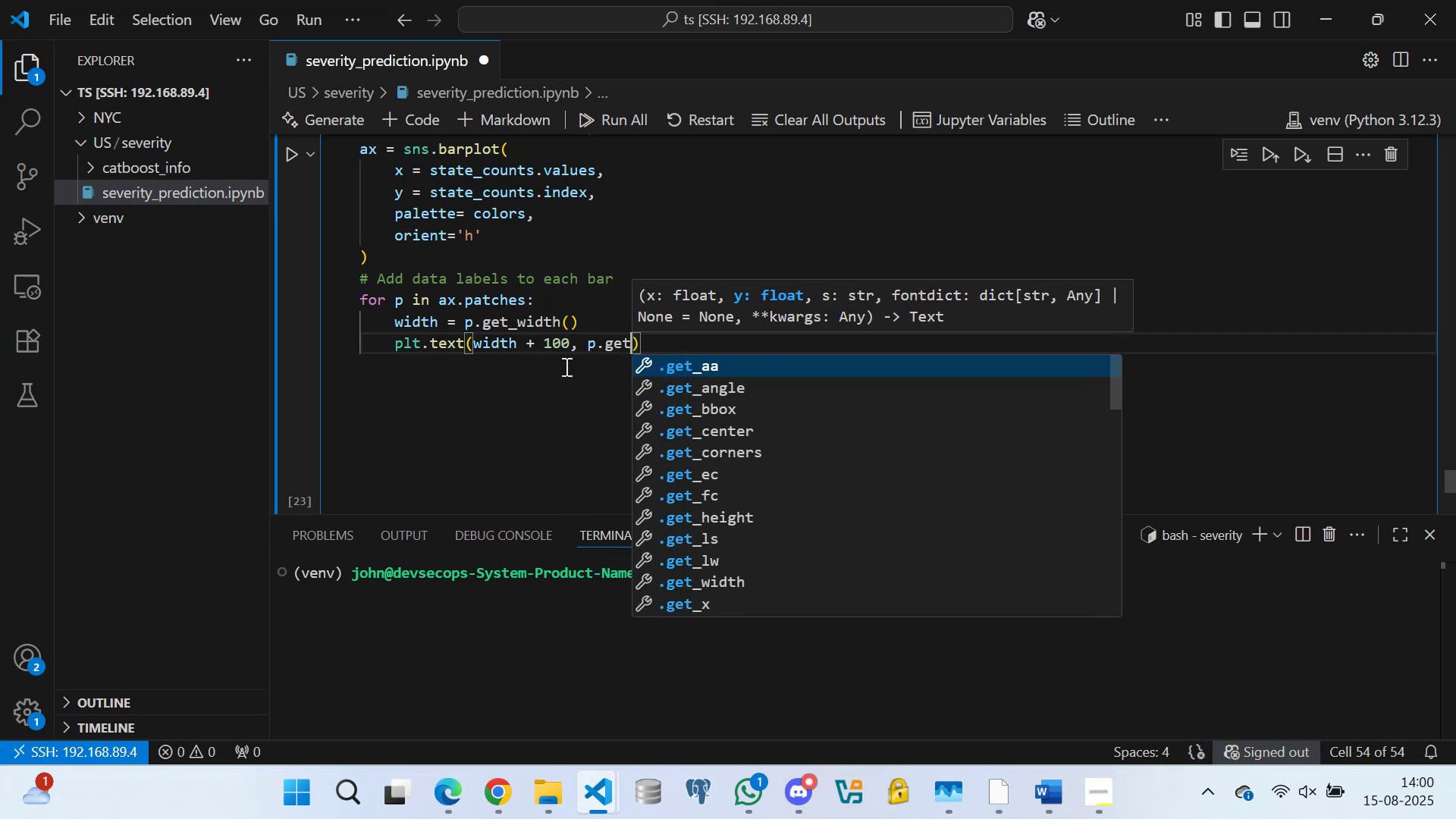 
wait(6.11)
 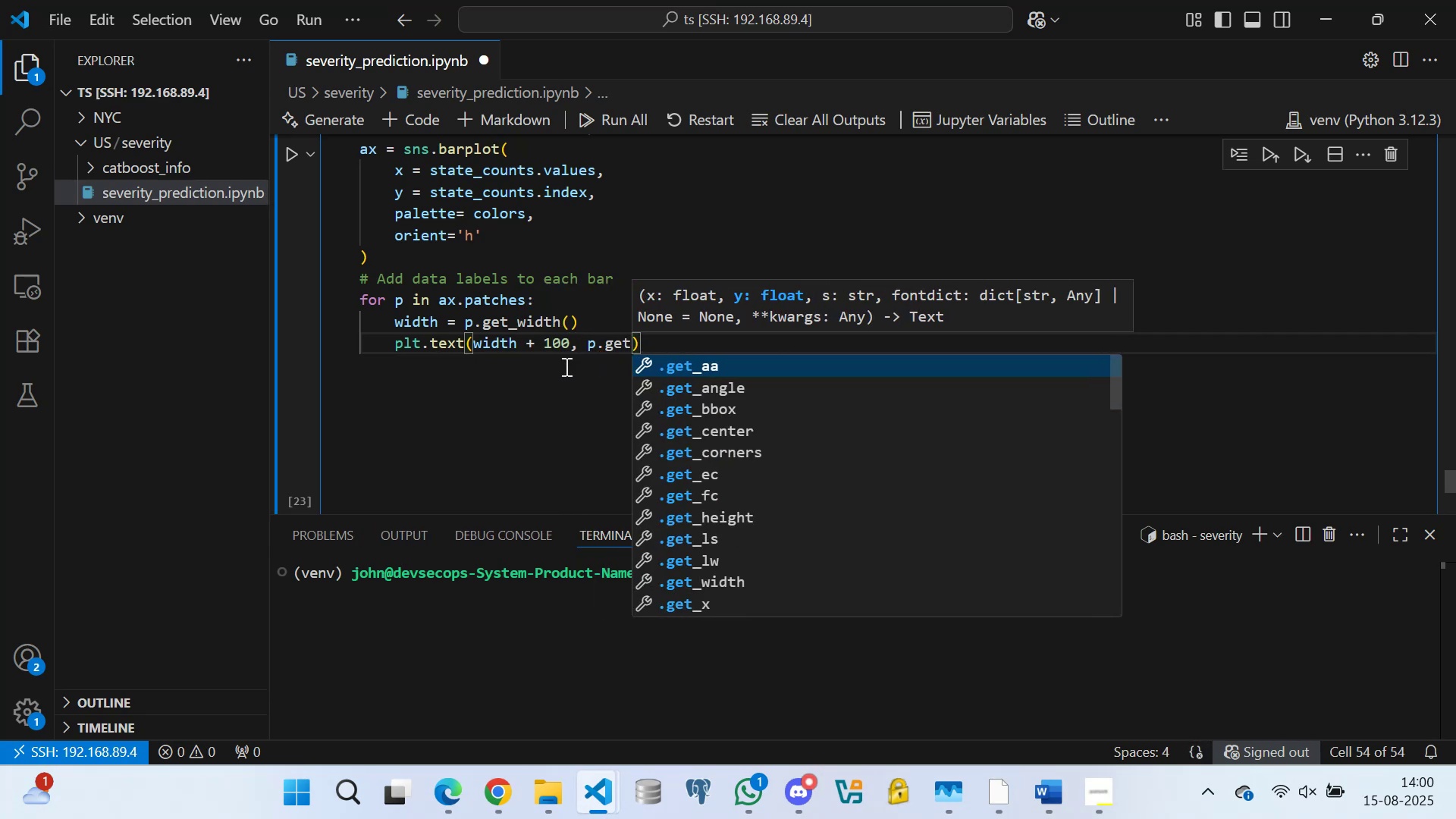 
key(Shift+Minus)
 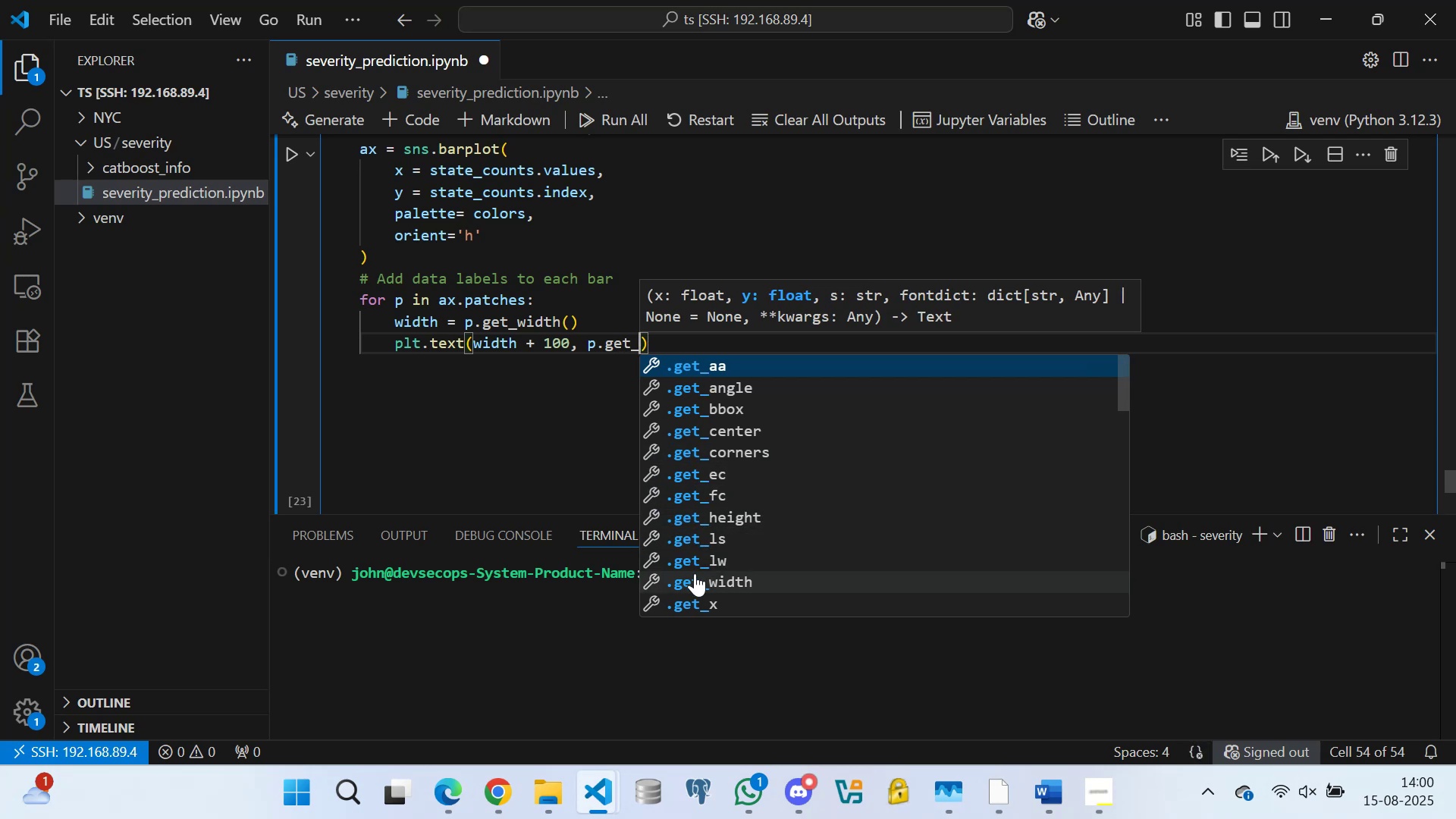 
key(Y)
 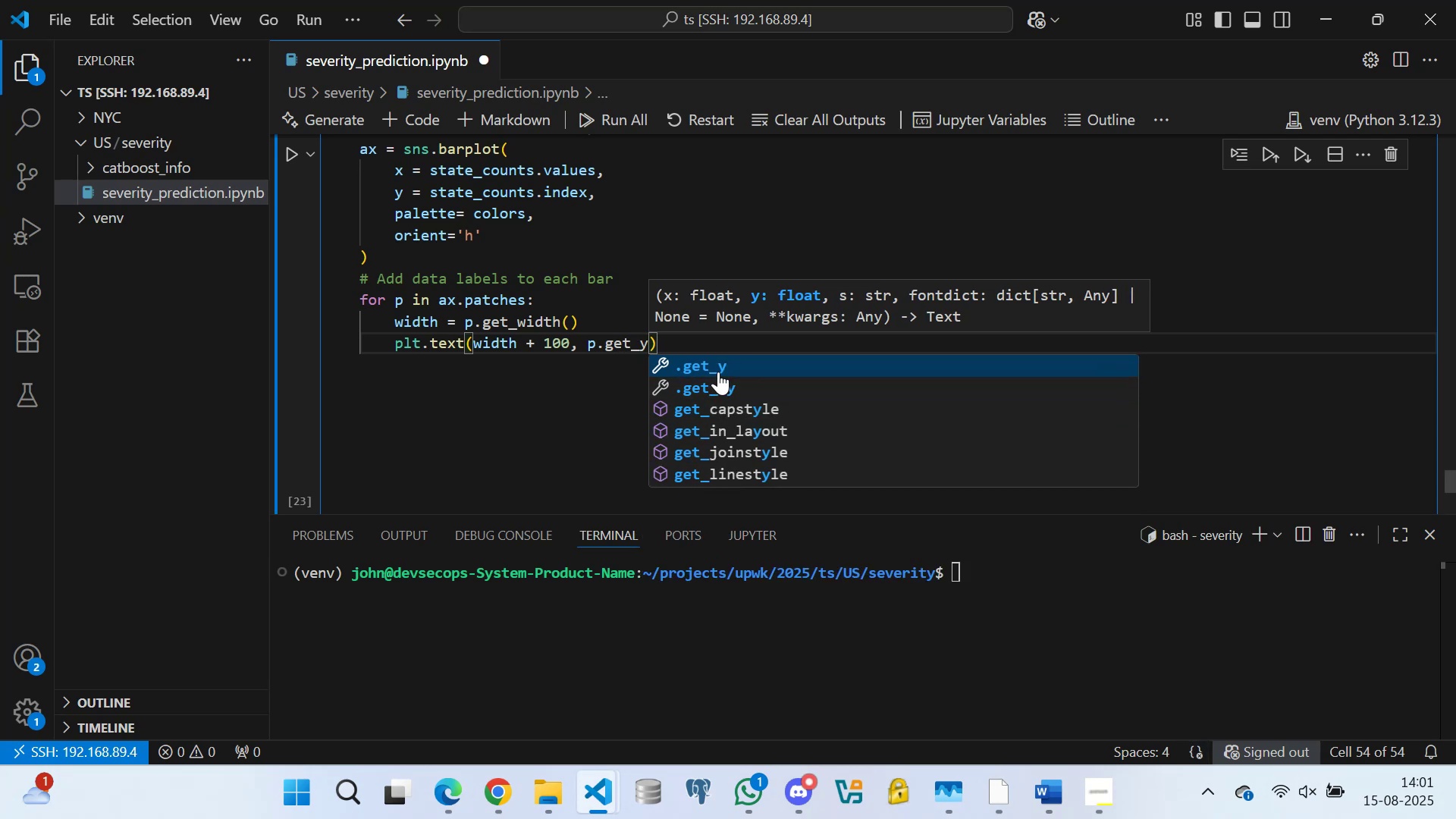 
left_click([715, 369])
 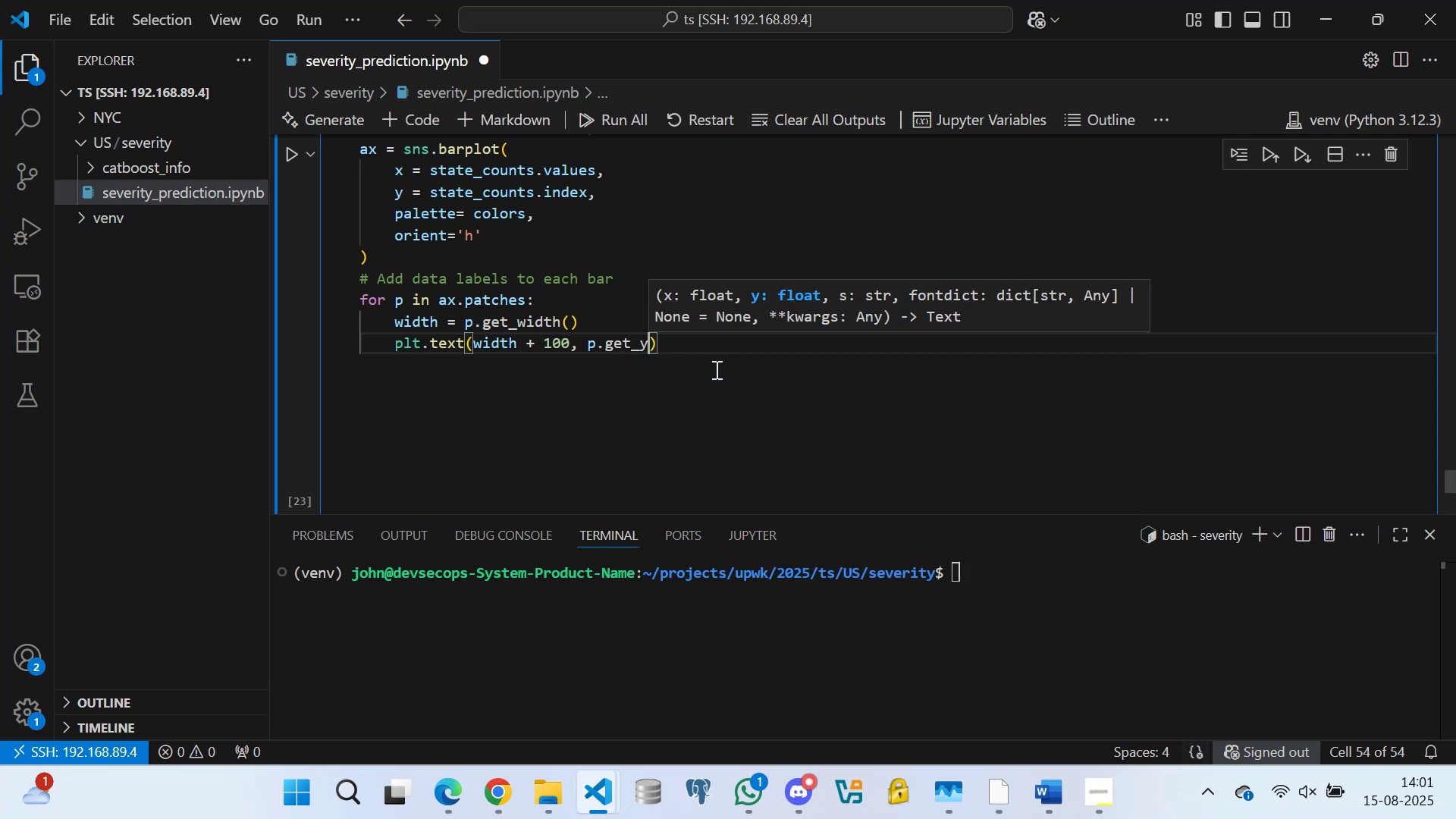 
key(Shift+9)
 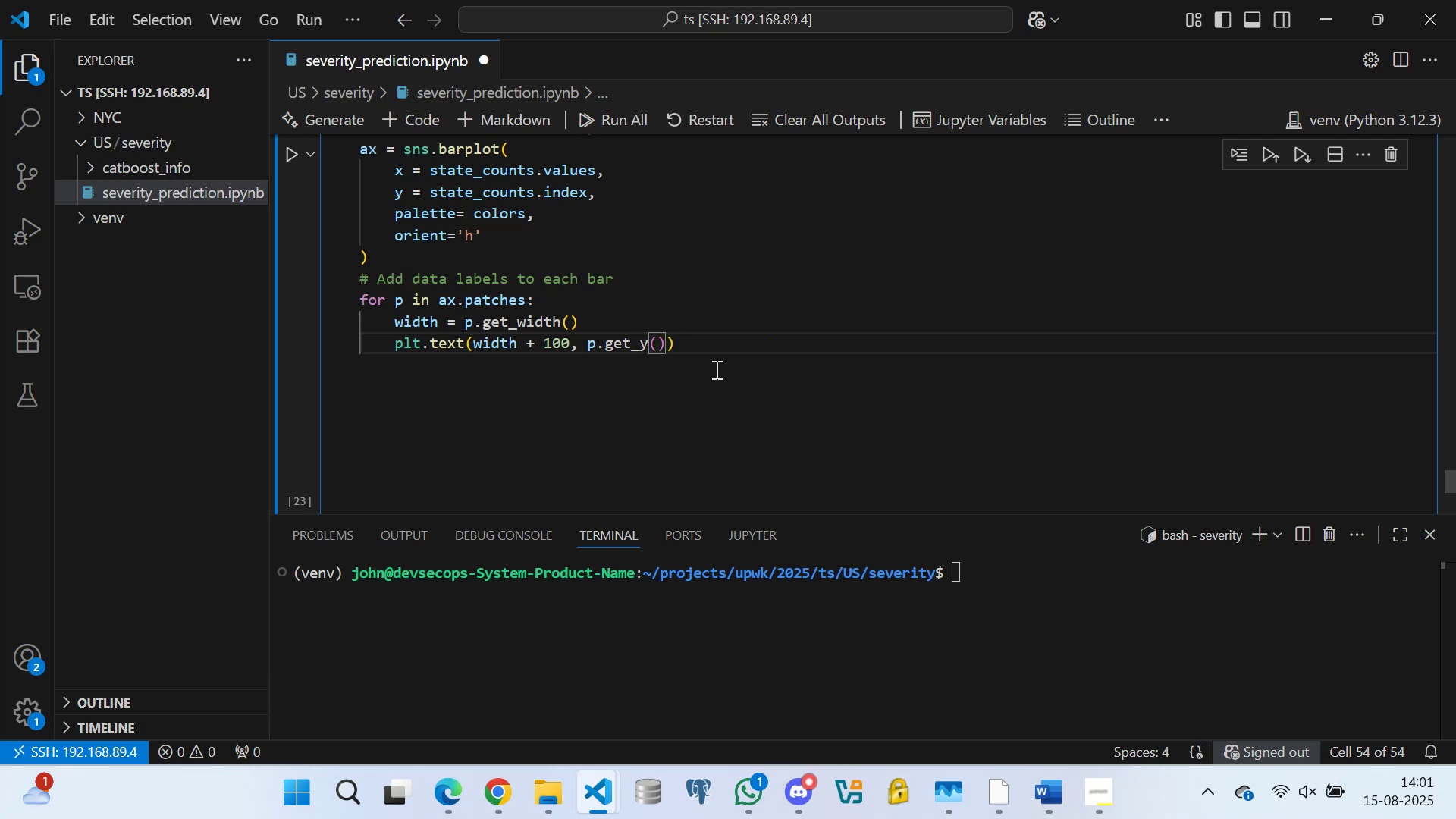 
key(ArrowRight)
 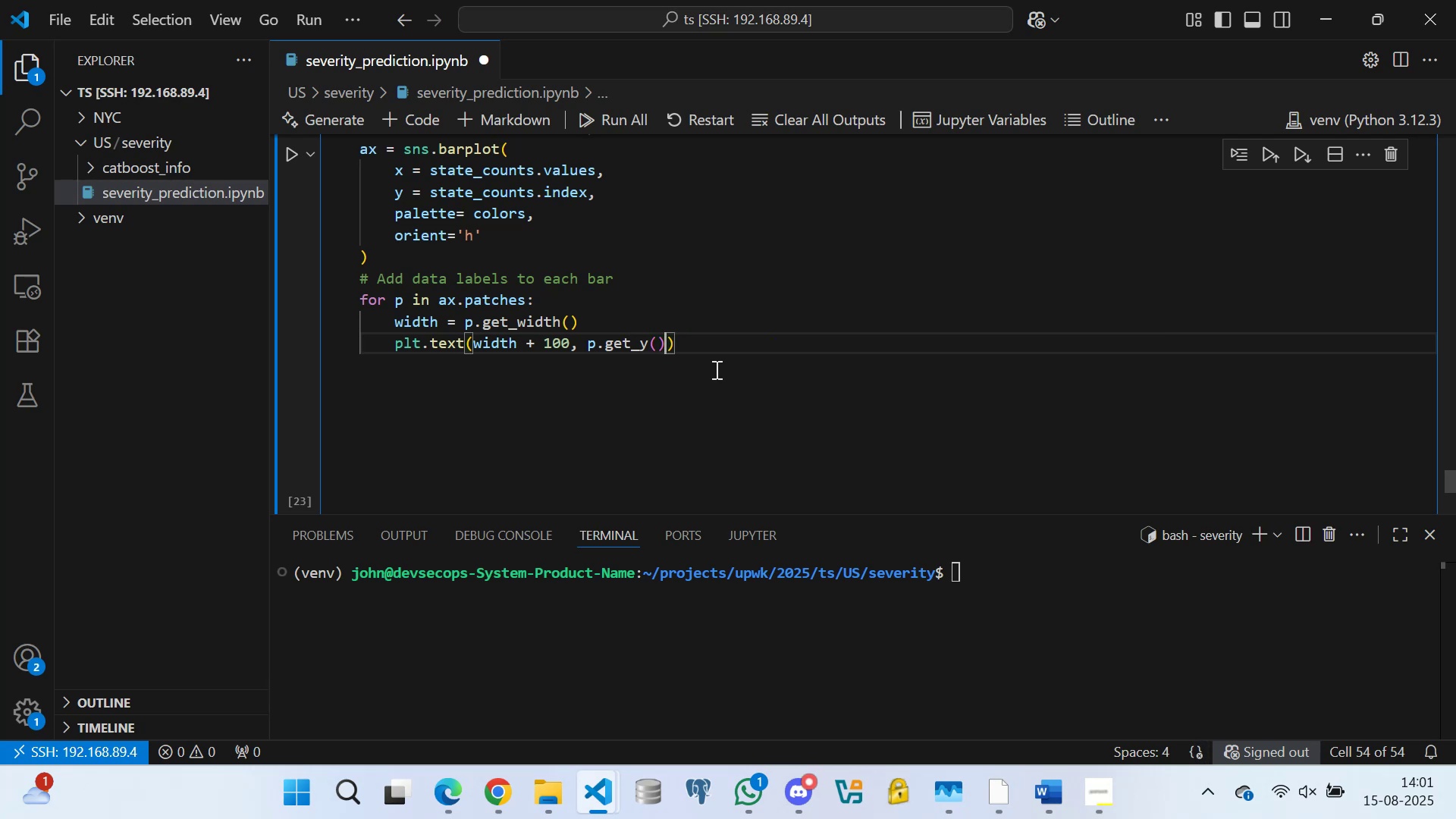 
type( + p.get_heig)
 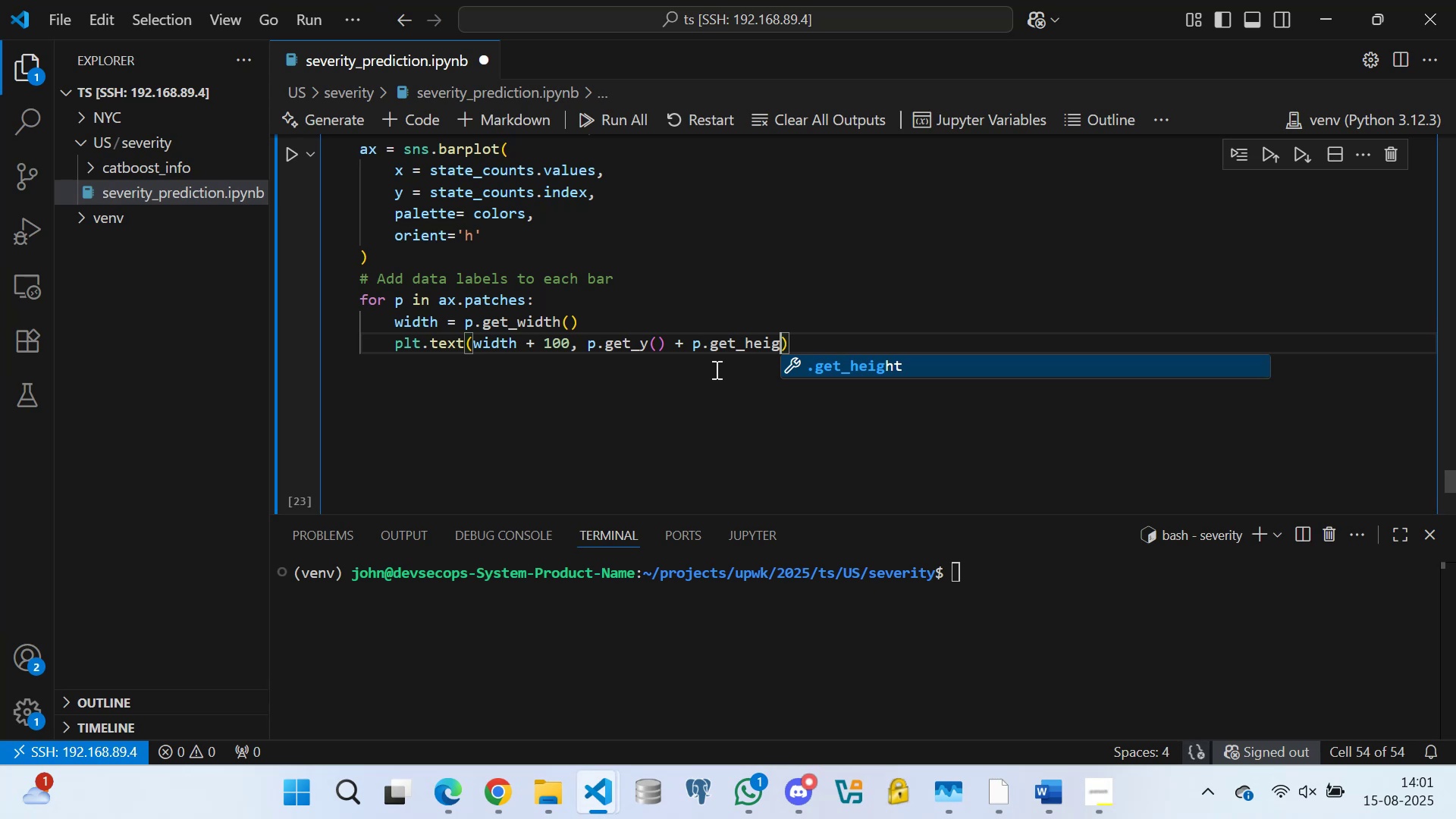 
left_click([831, 369])
 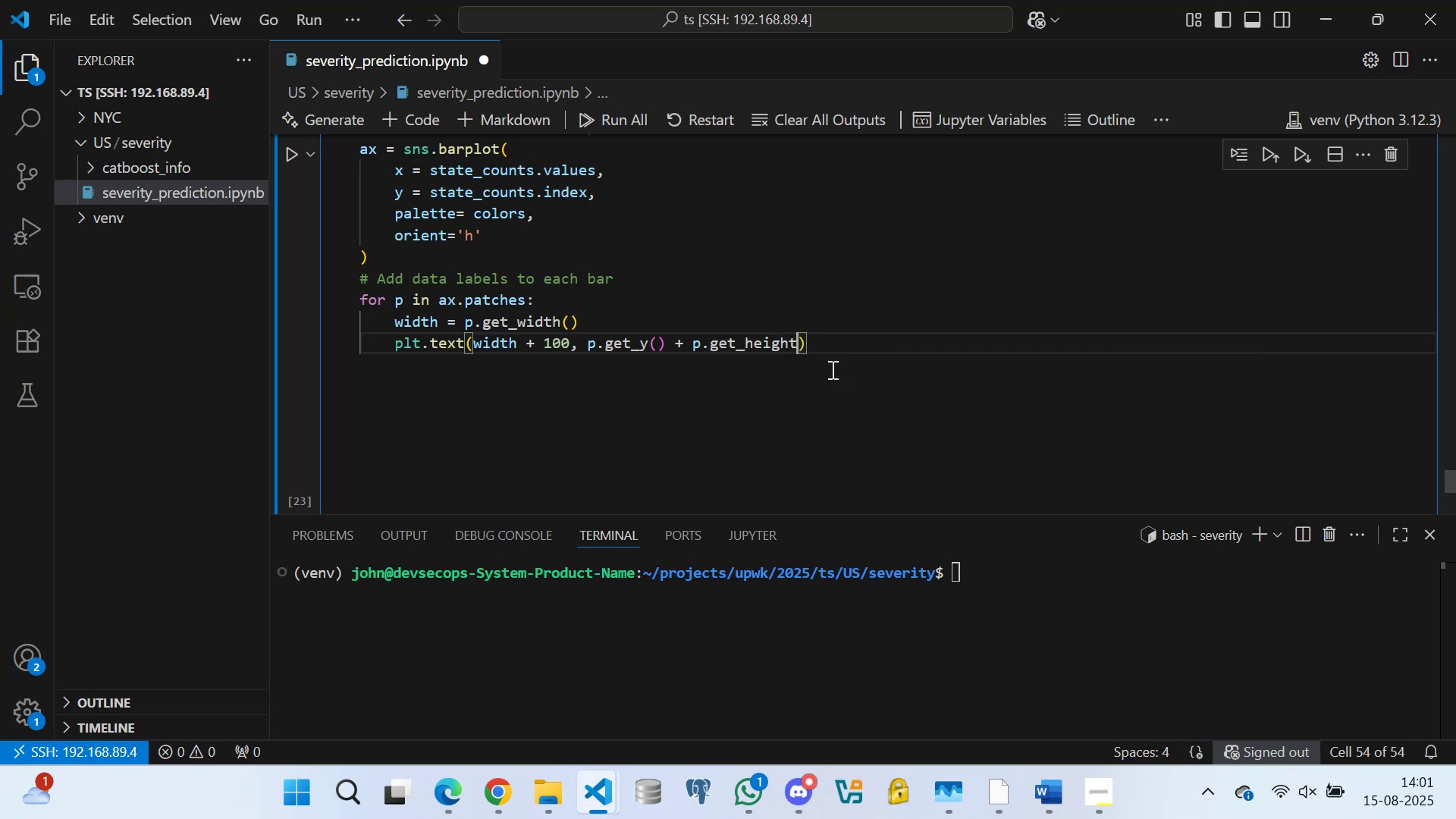 
key(Shift+9)
 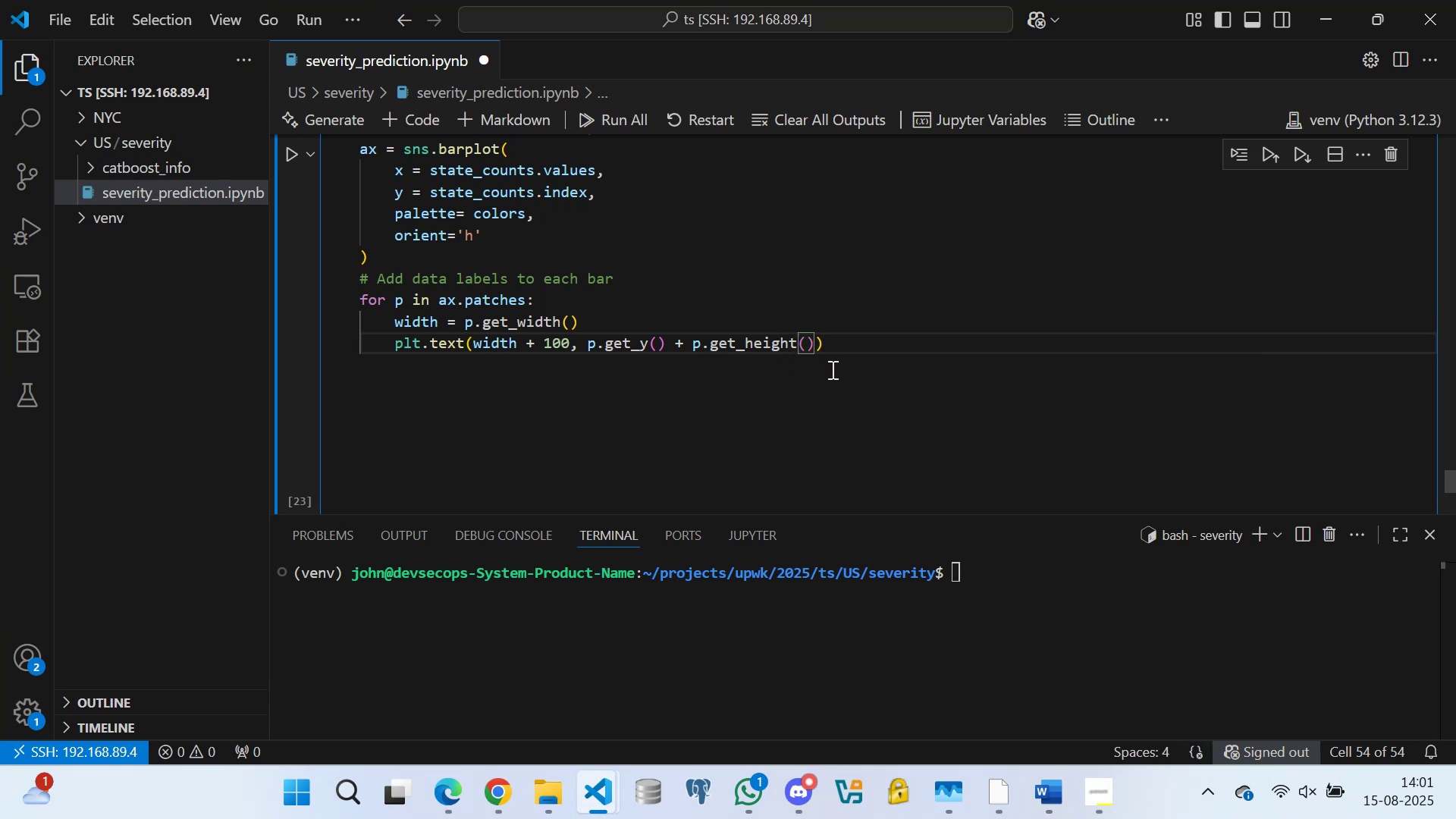 
key(ArrowRight)
 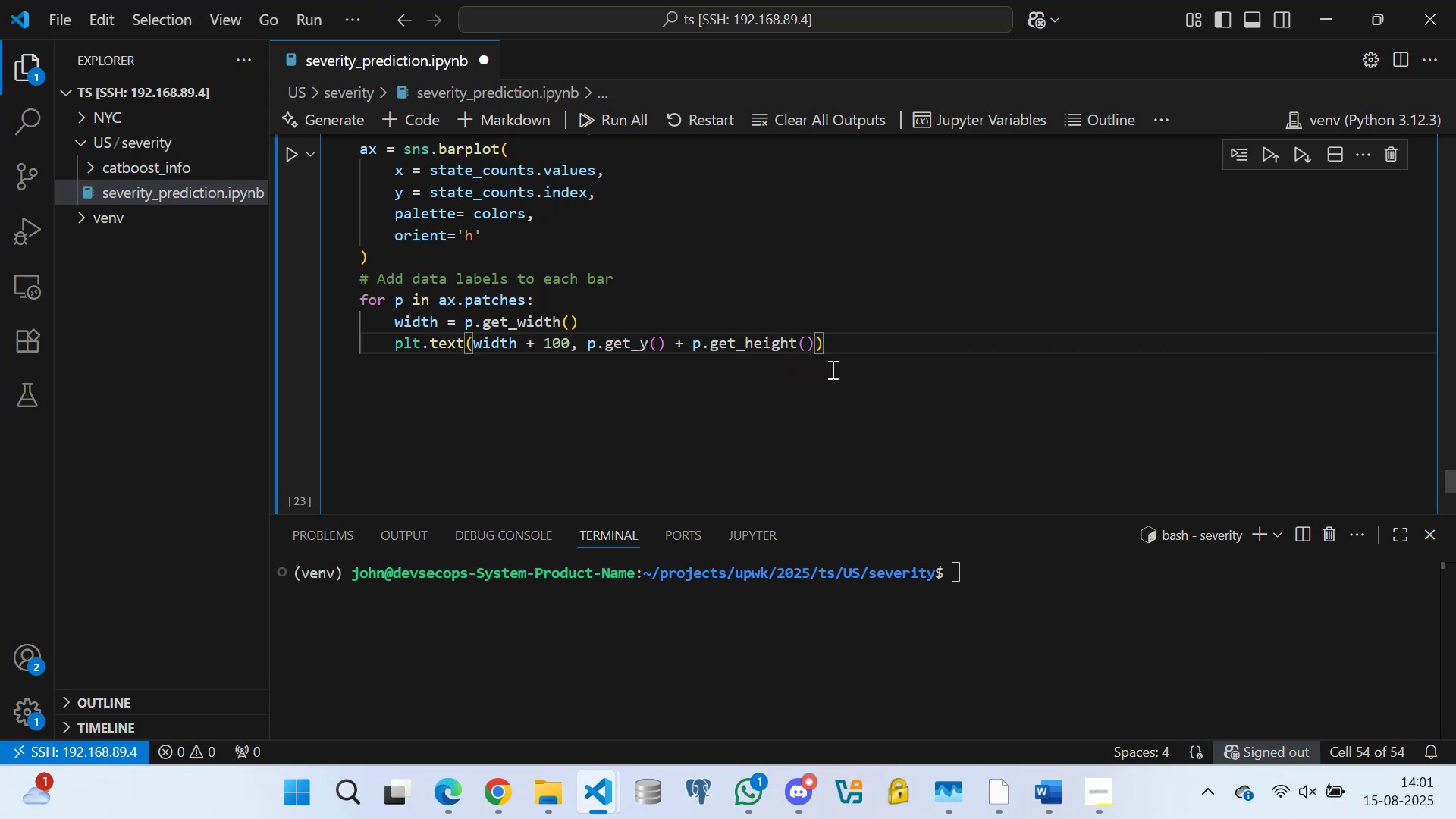 
key(Slash)
 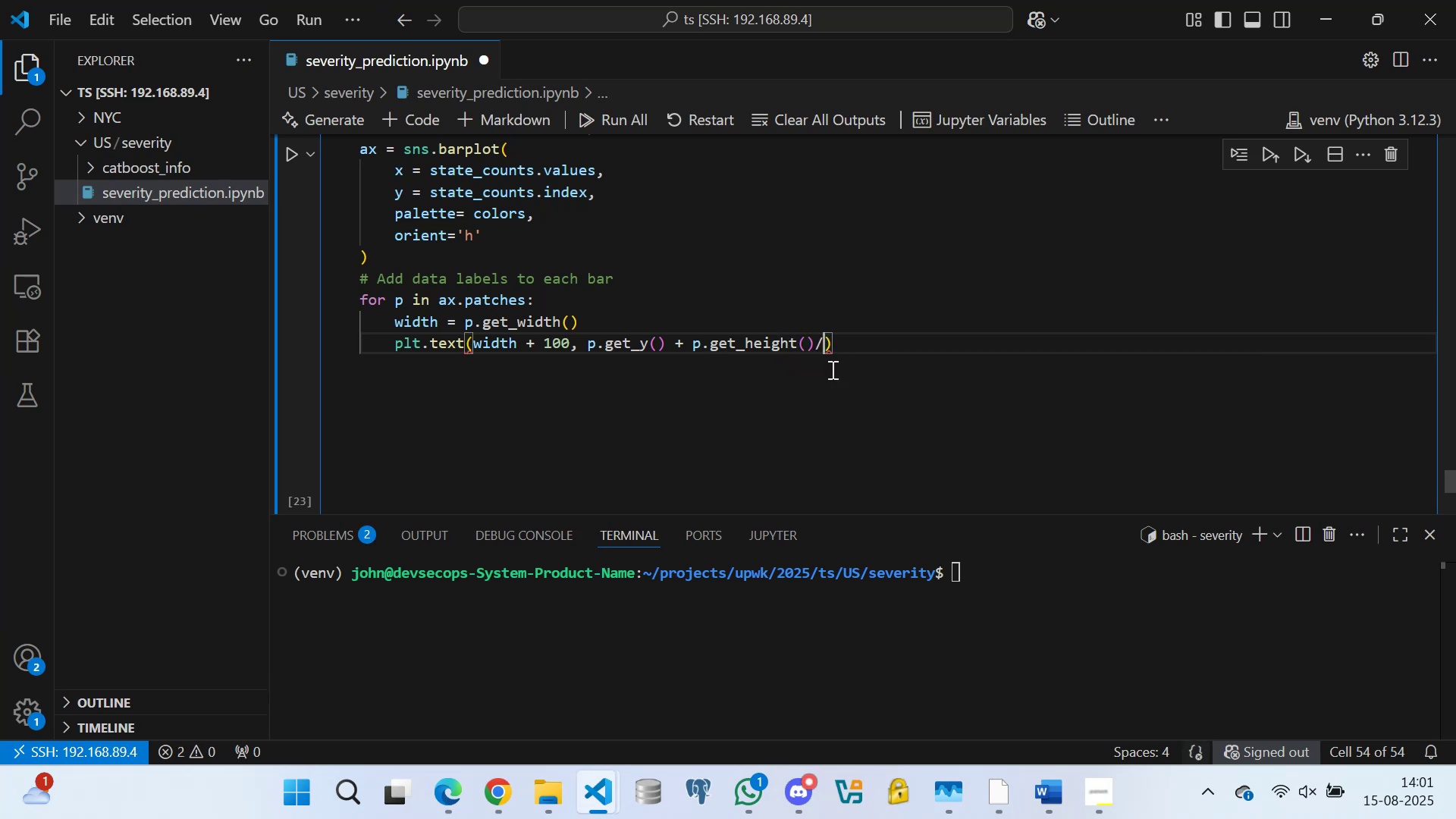 
key(2)
 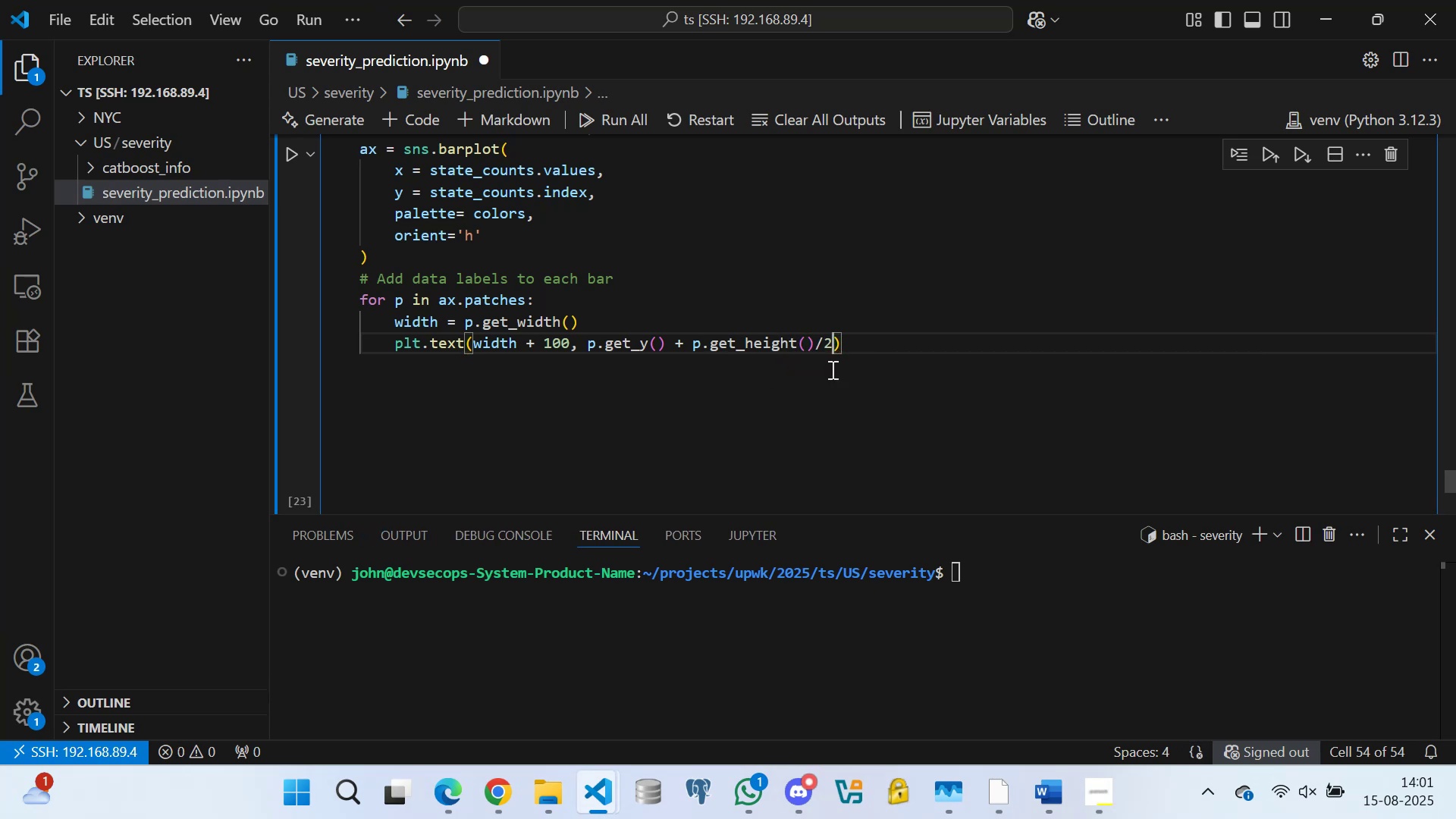 
key(Comma)
 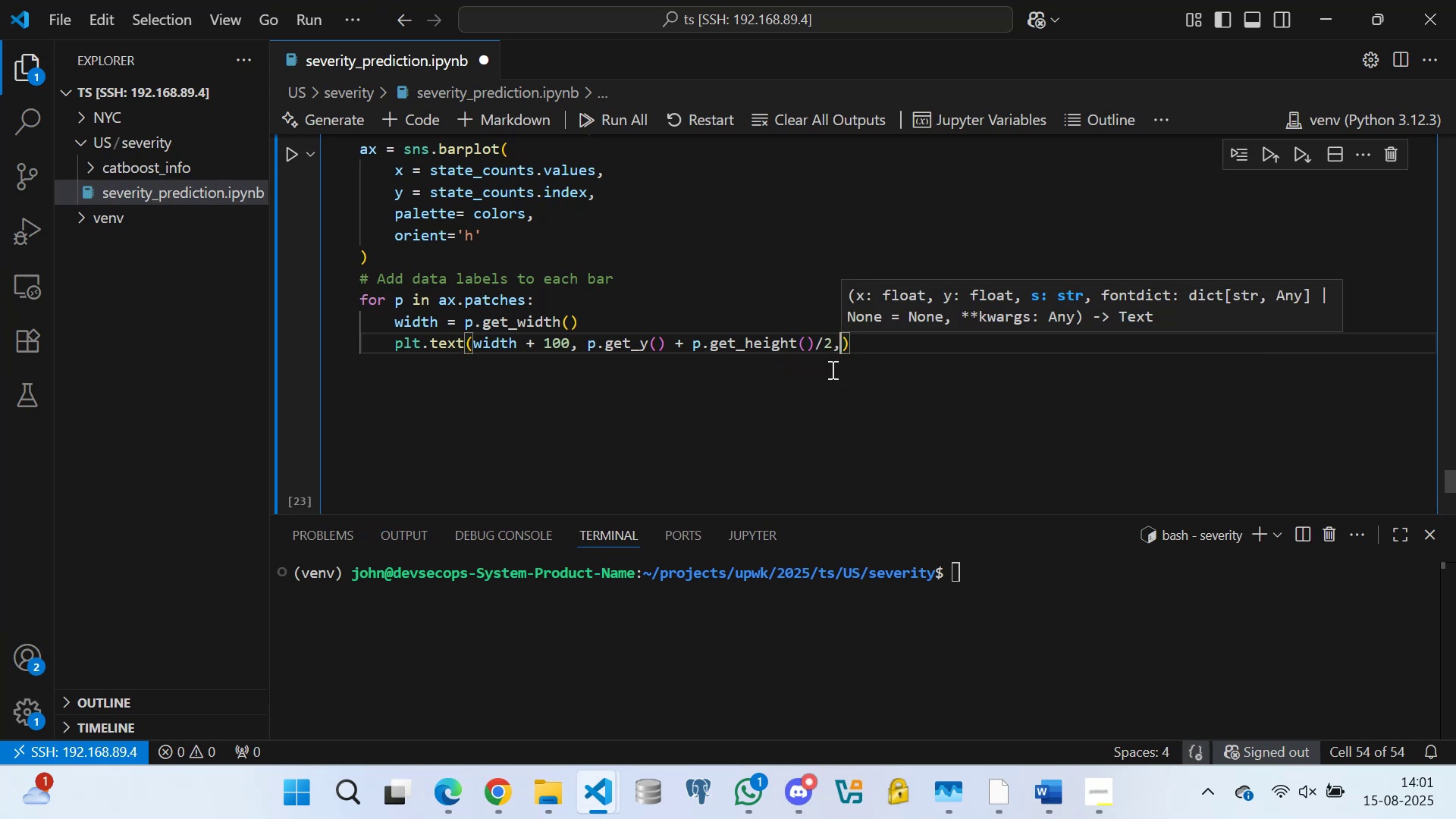 
key(Enter)
 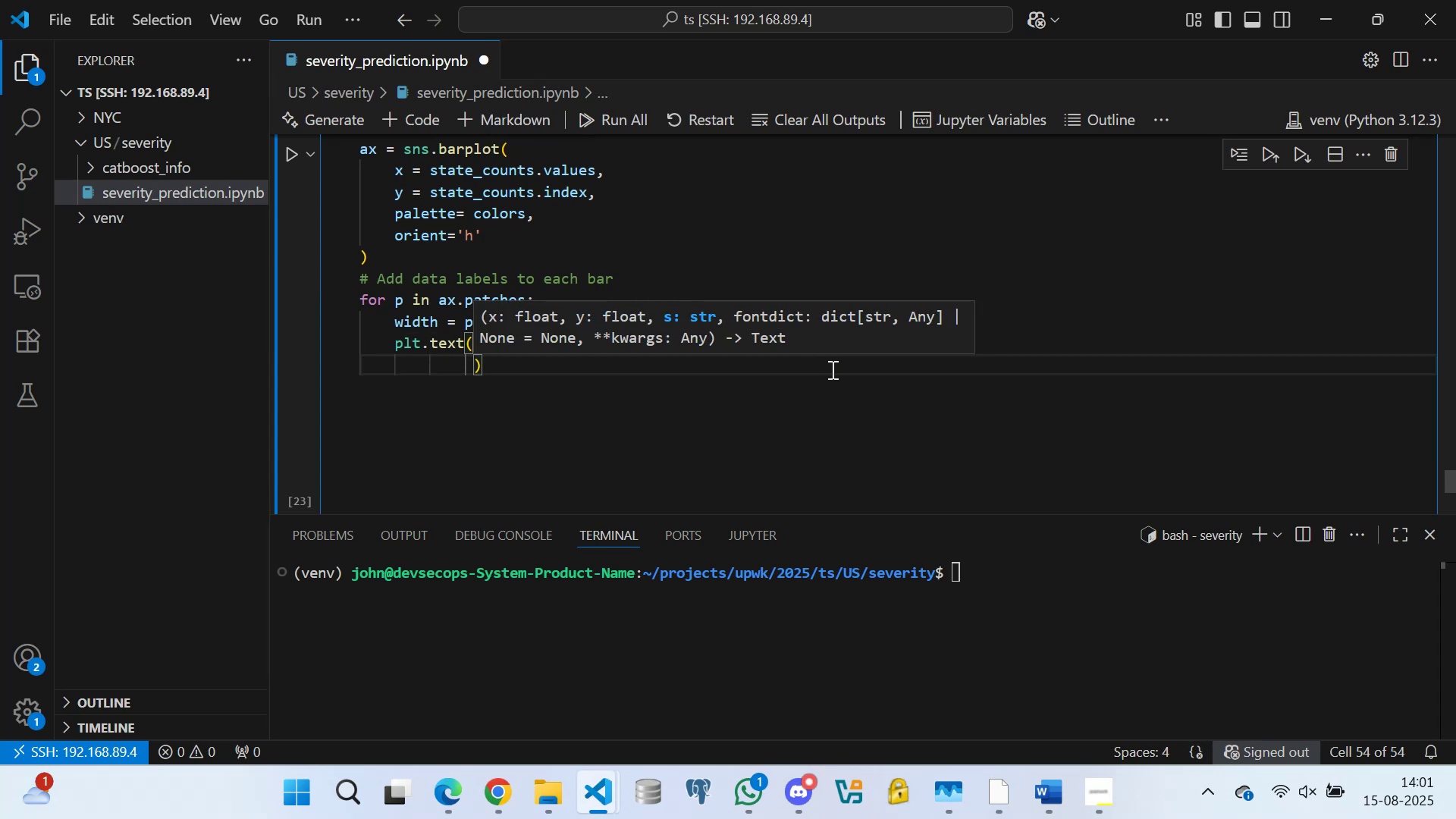 
wait(5.23)
 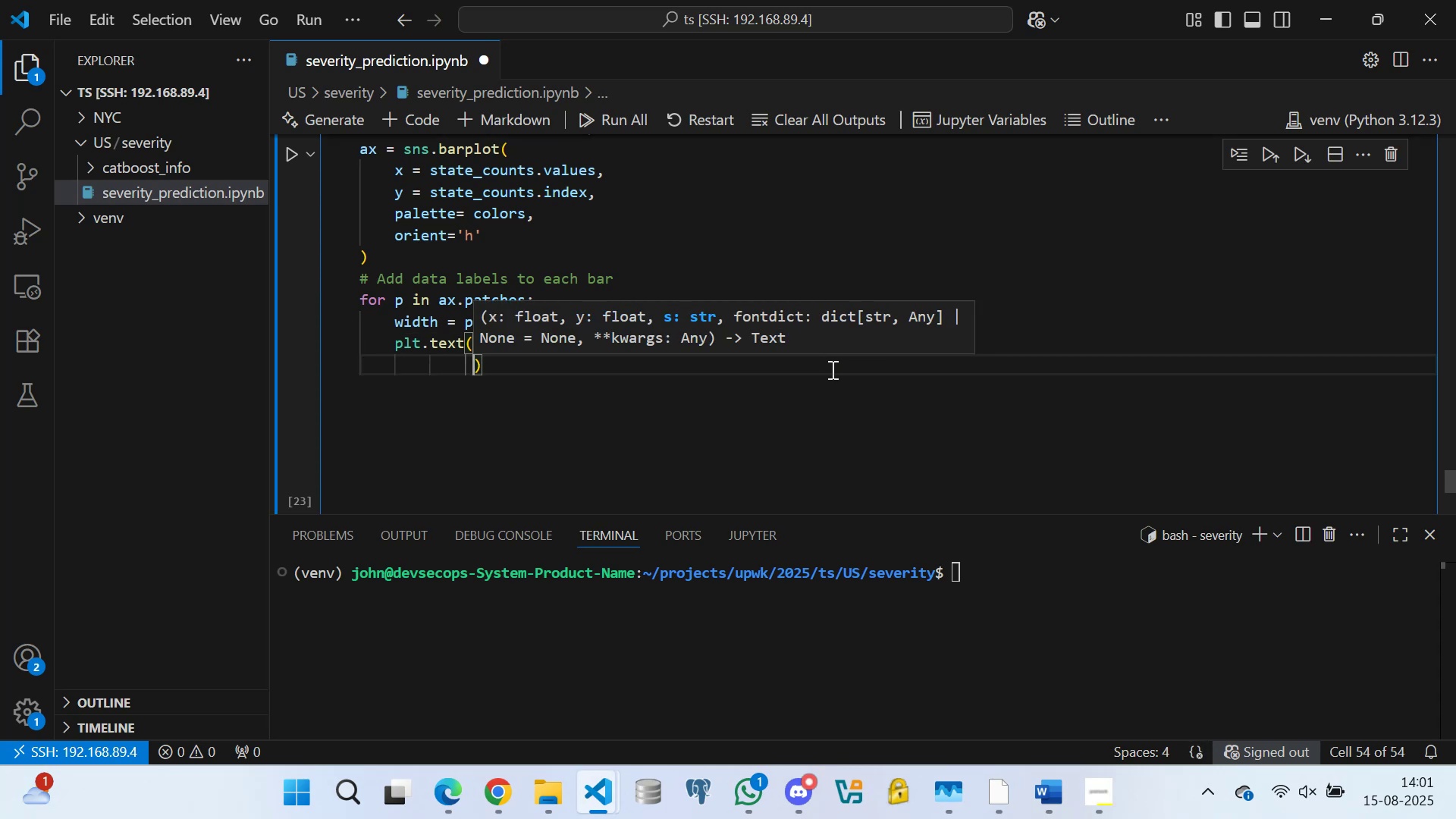 
type('{:.1f)
 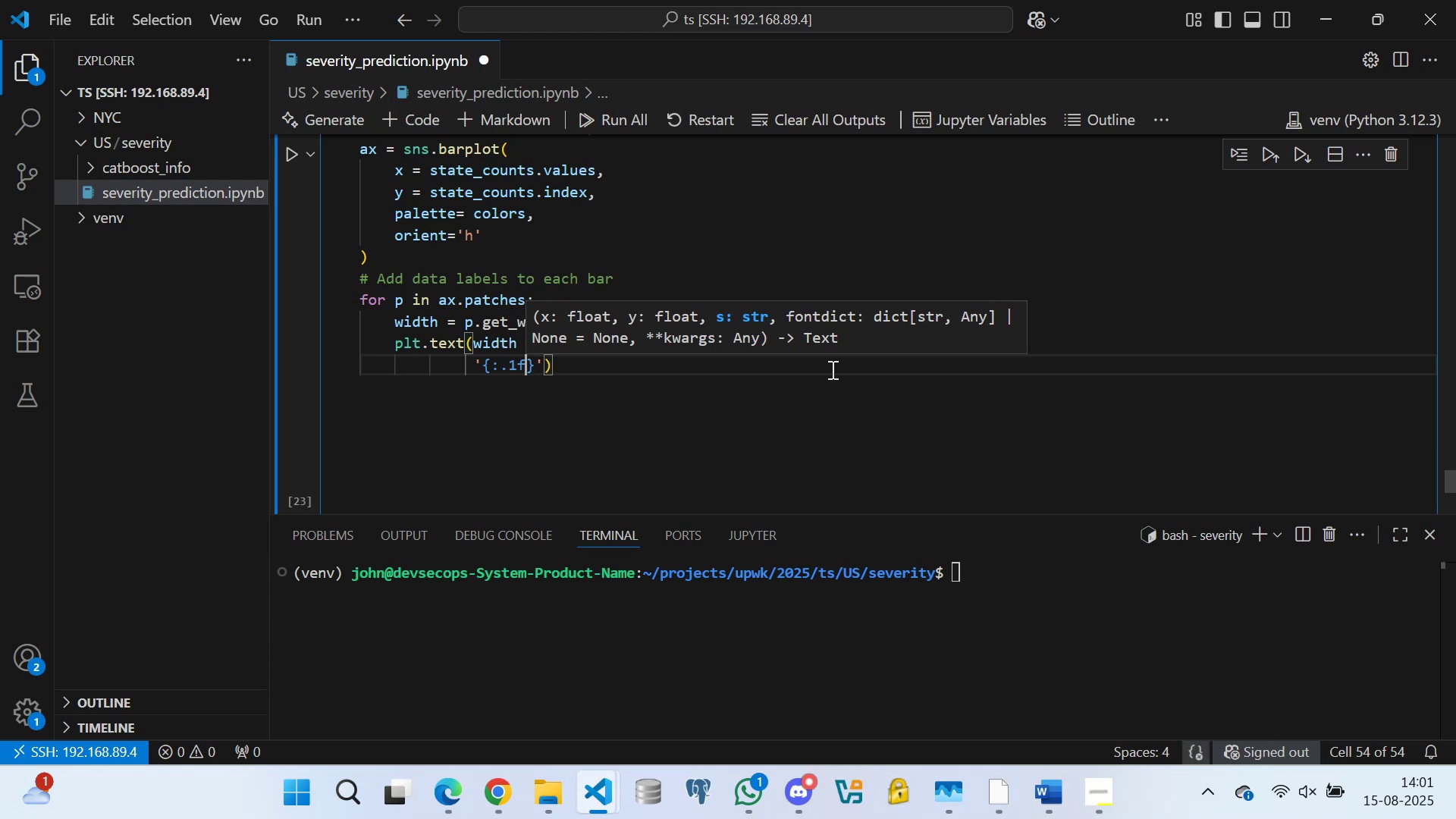 
key(Backspace)
key(Backspace)
key(Backspace)
type(1.0f)
 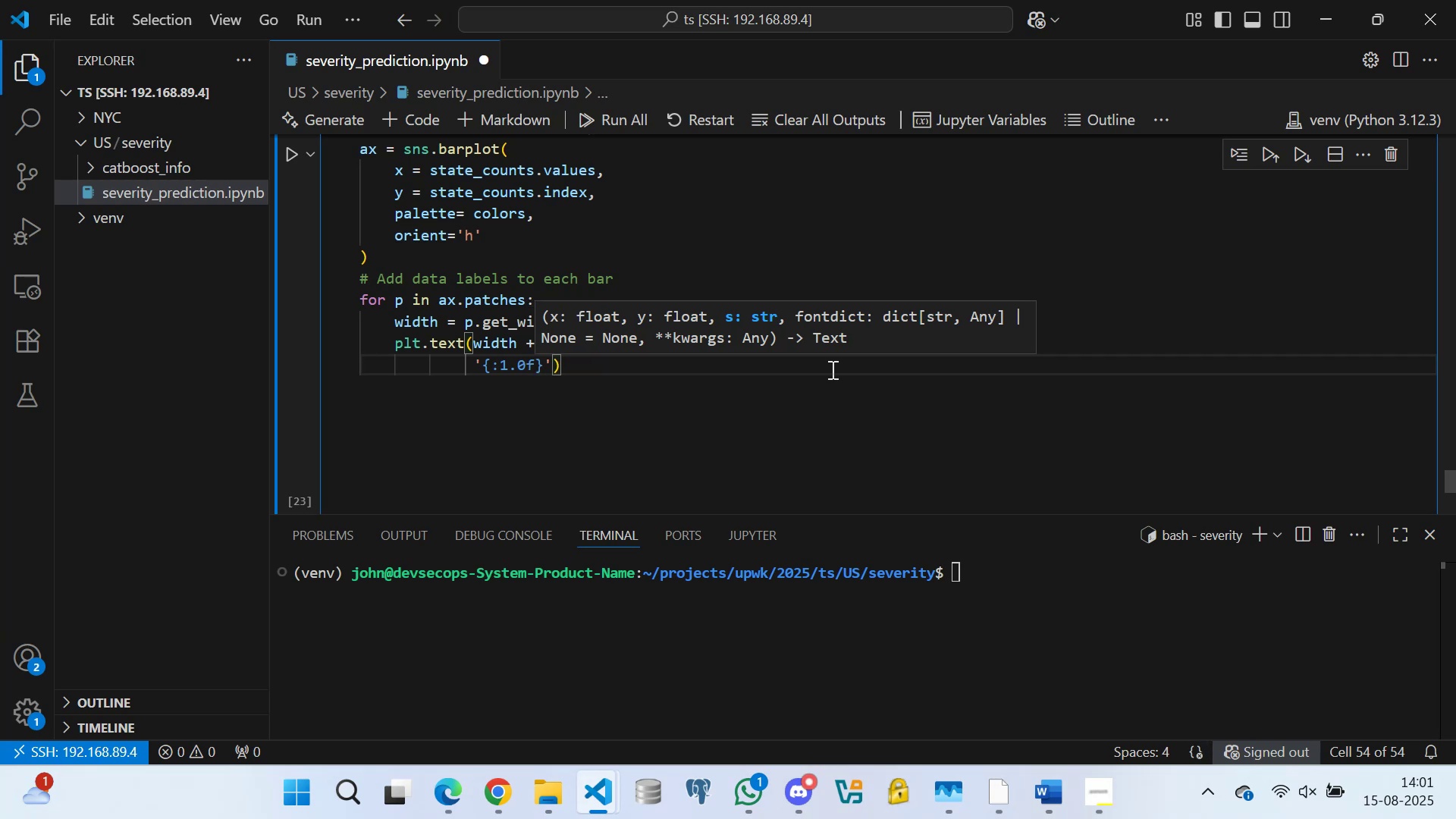 
key(ArrowRight)
 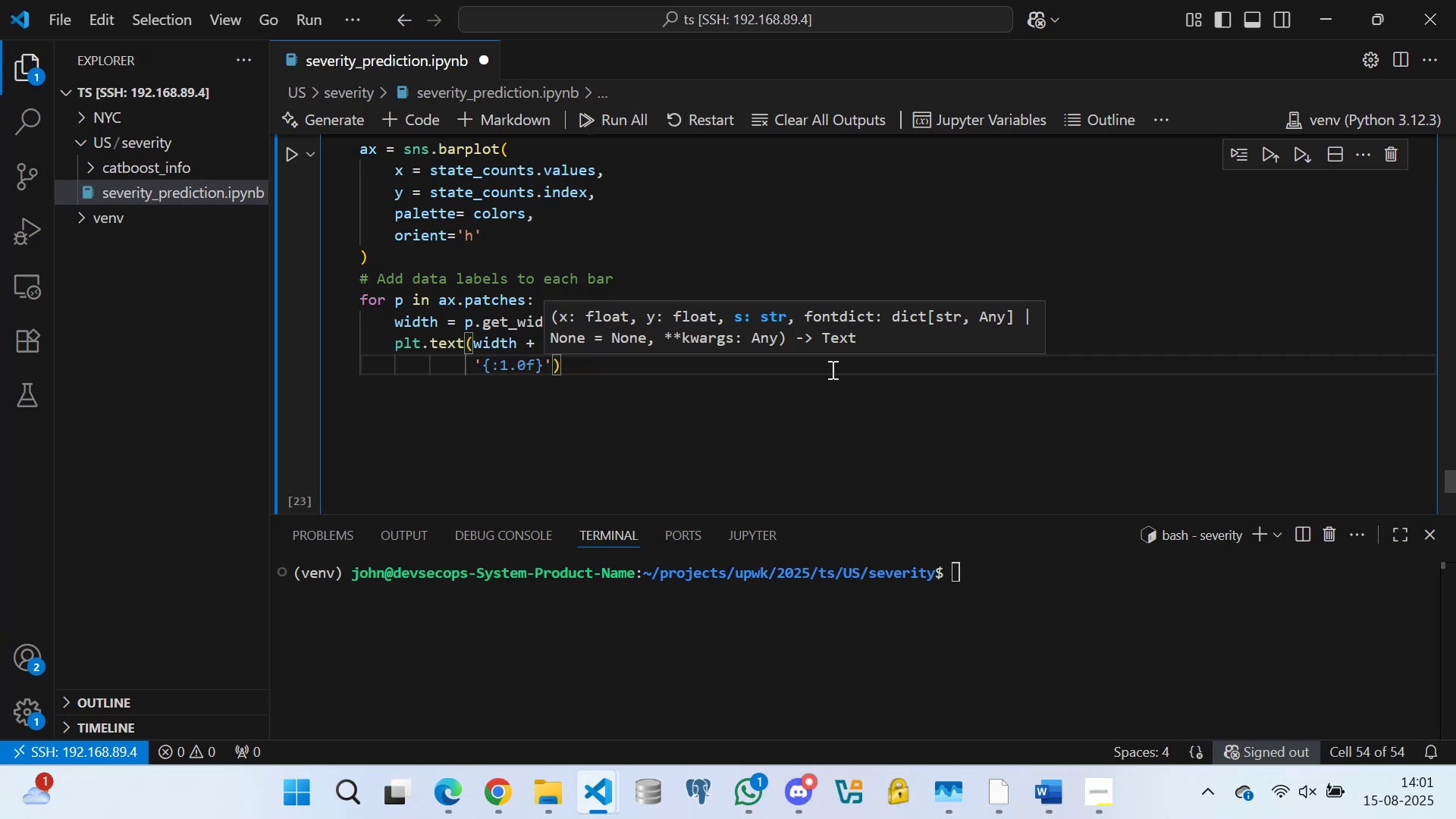 
key(ArrowRight)
 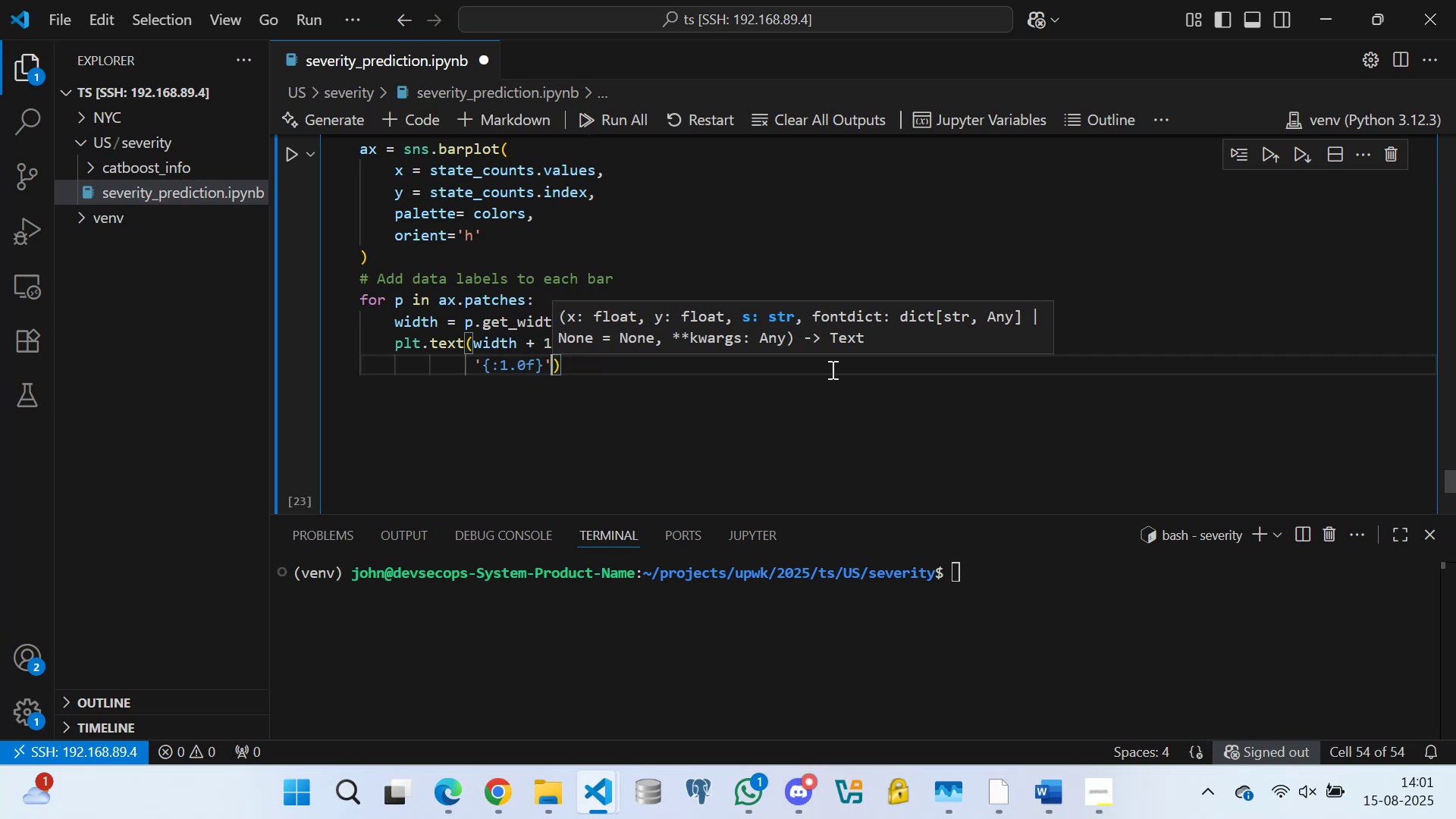 
type(.form)
 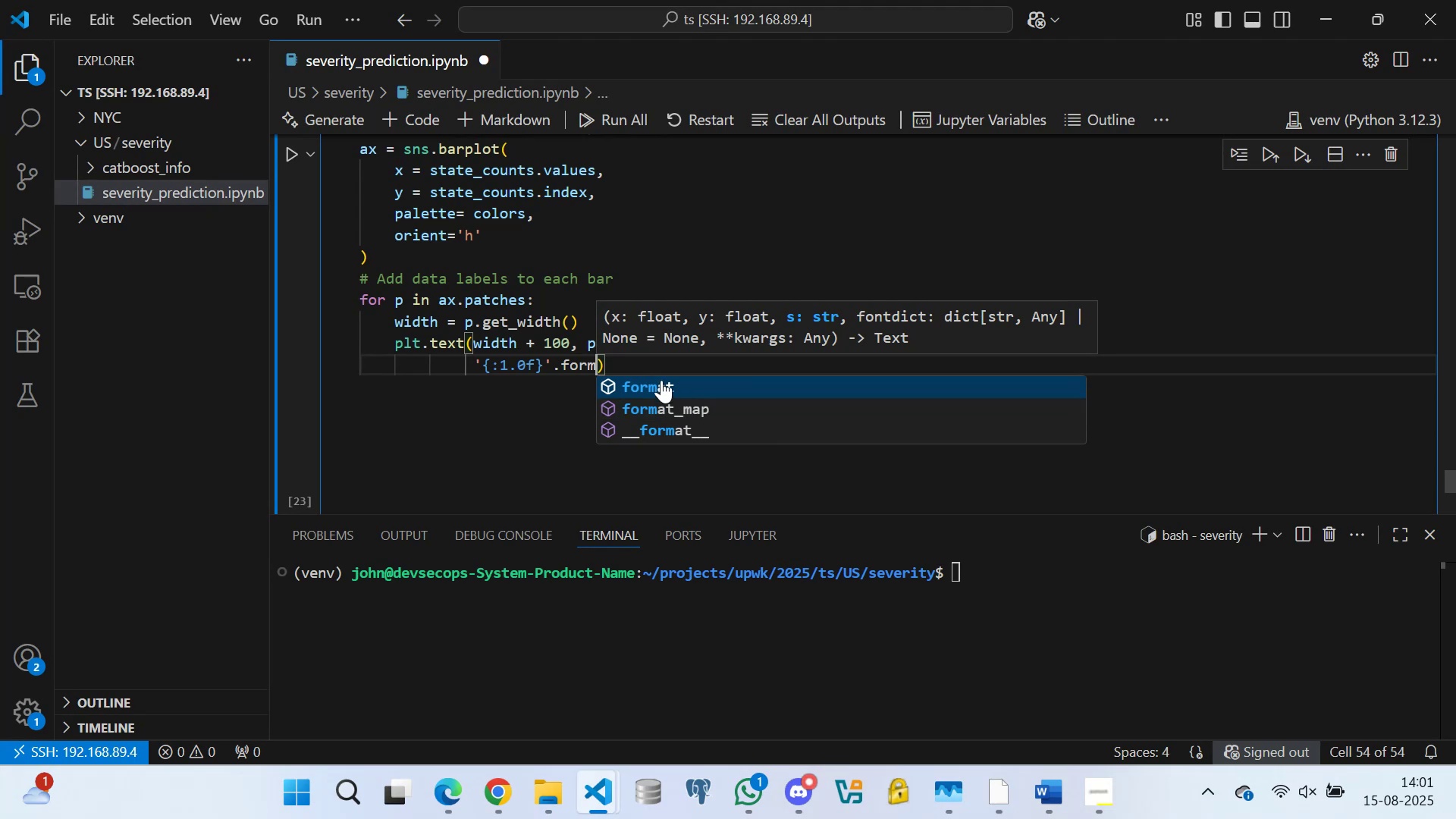 
left_click([659, 380])
 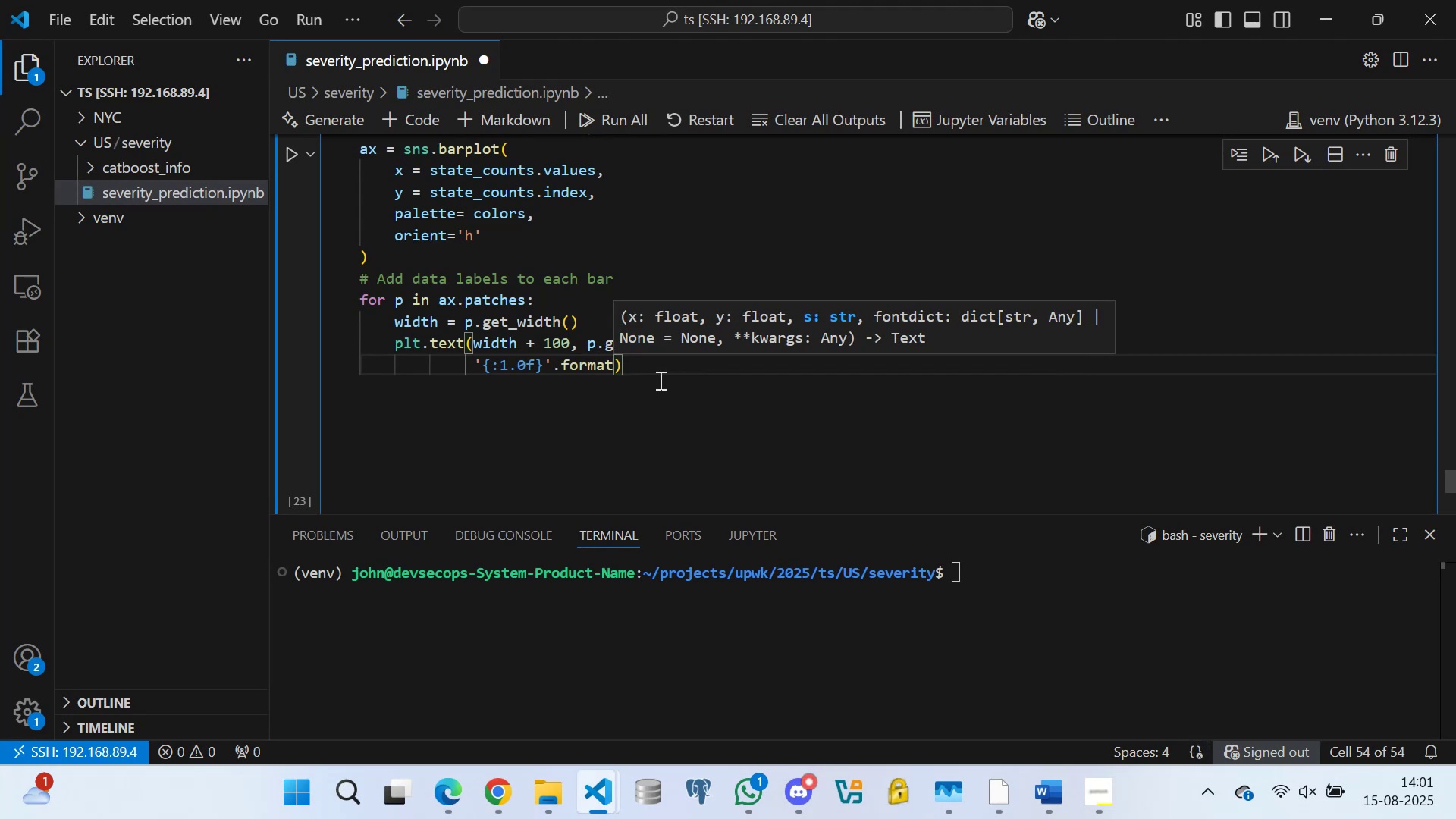 
type((wi)
 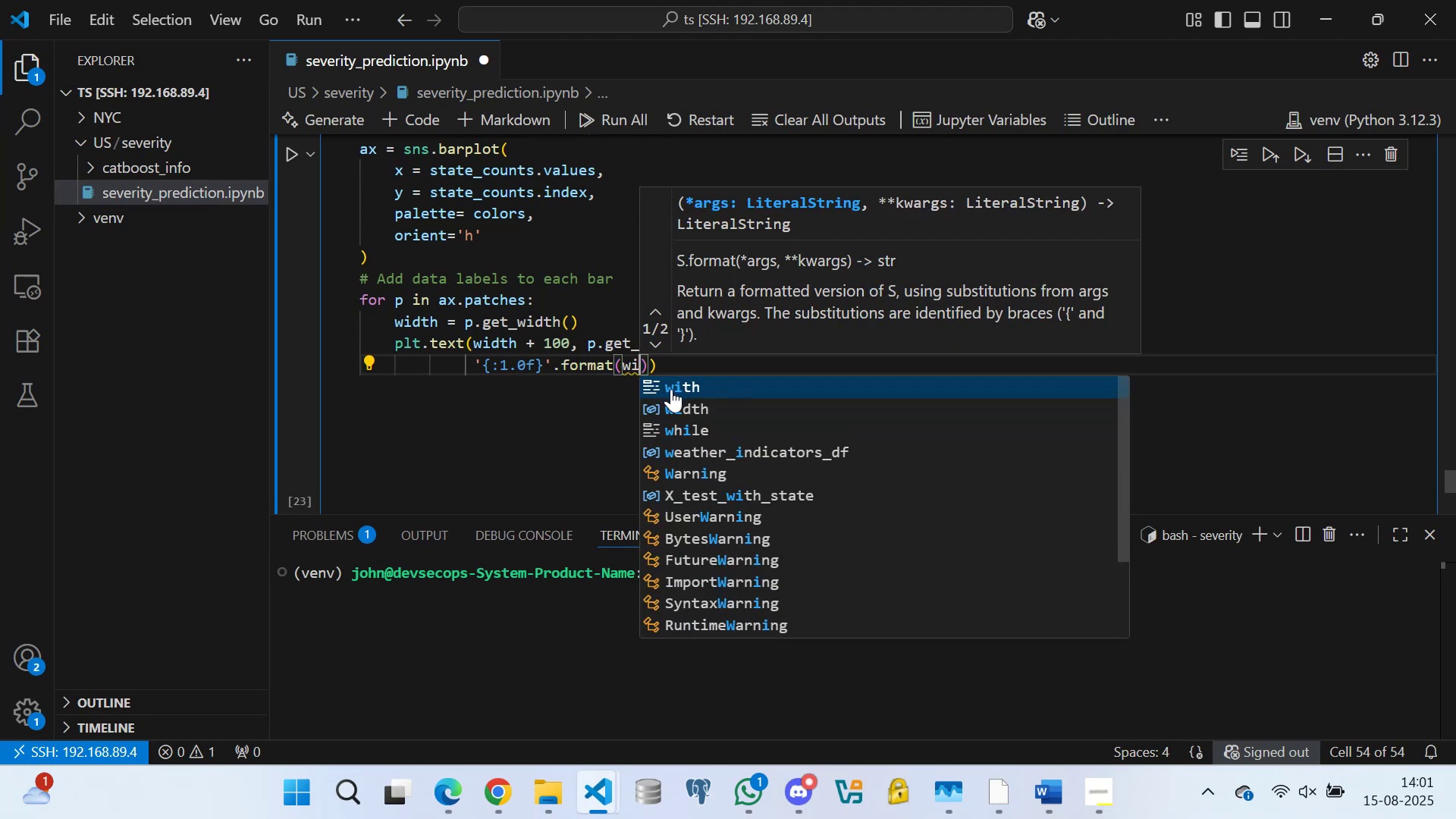 
left_click([671, 389])
 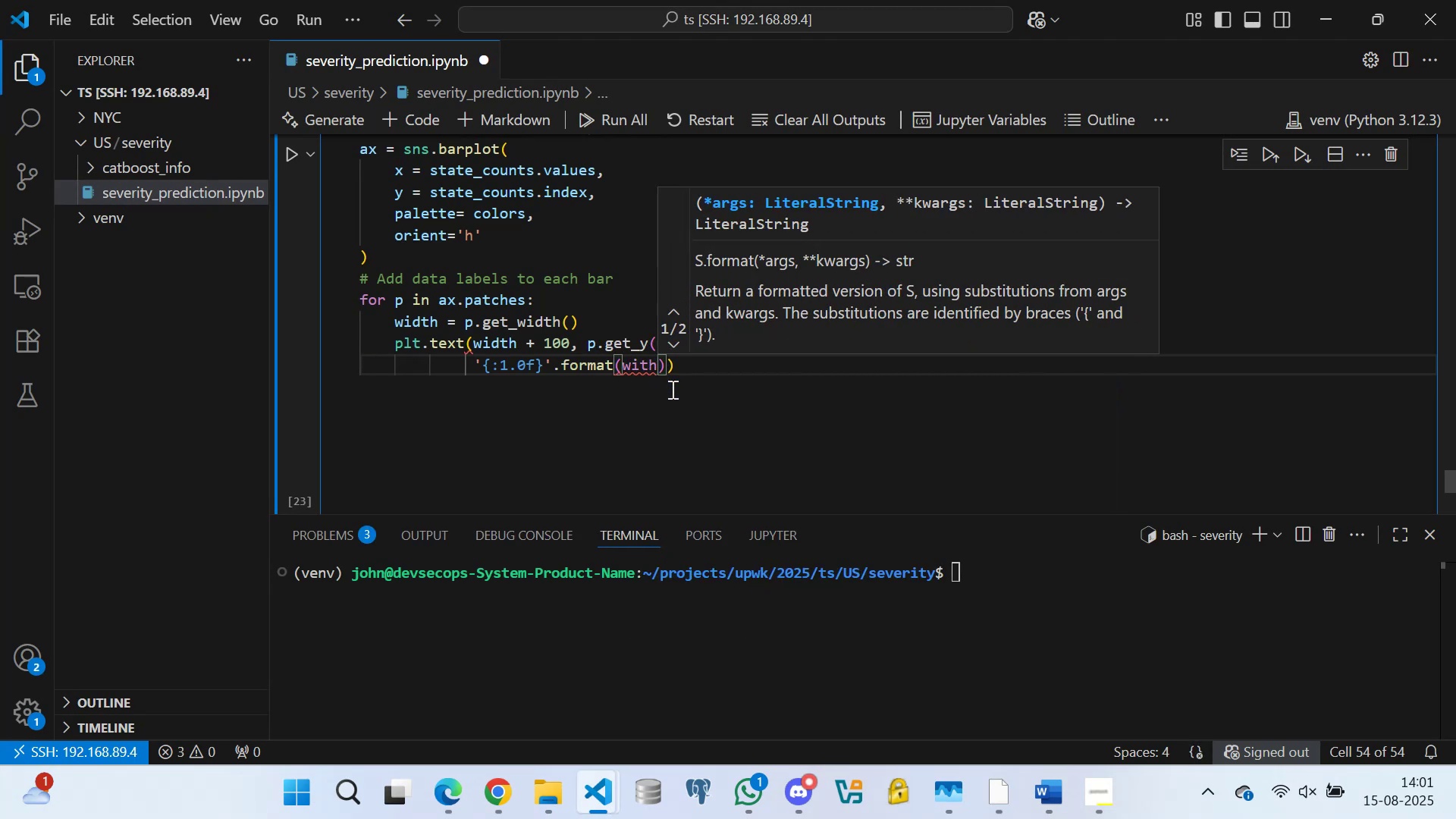 
key(Backspace)
 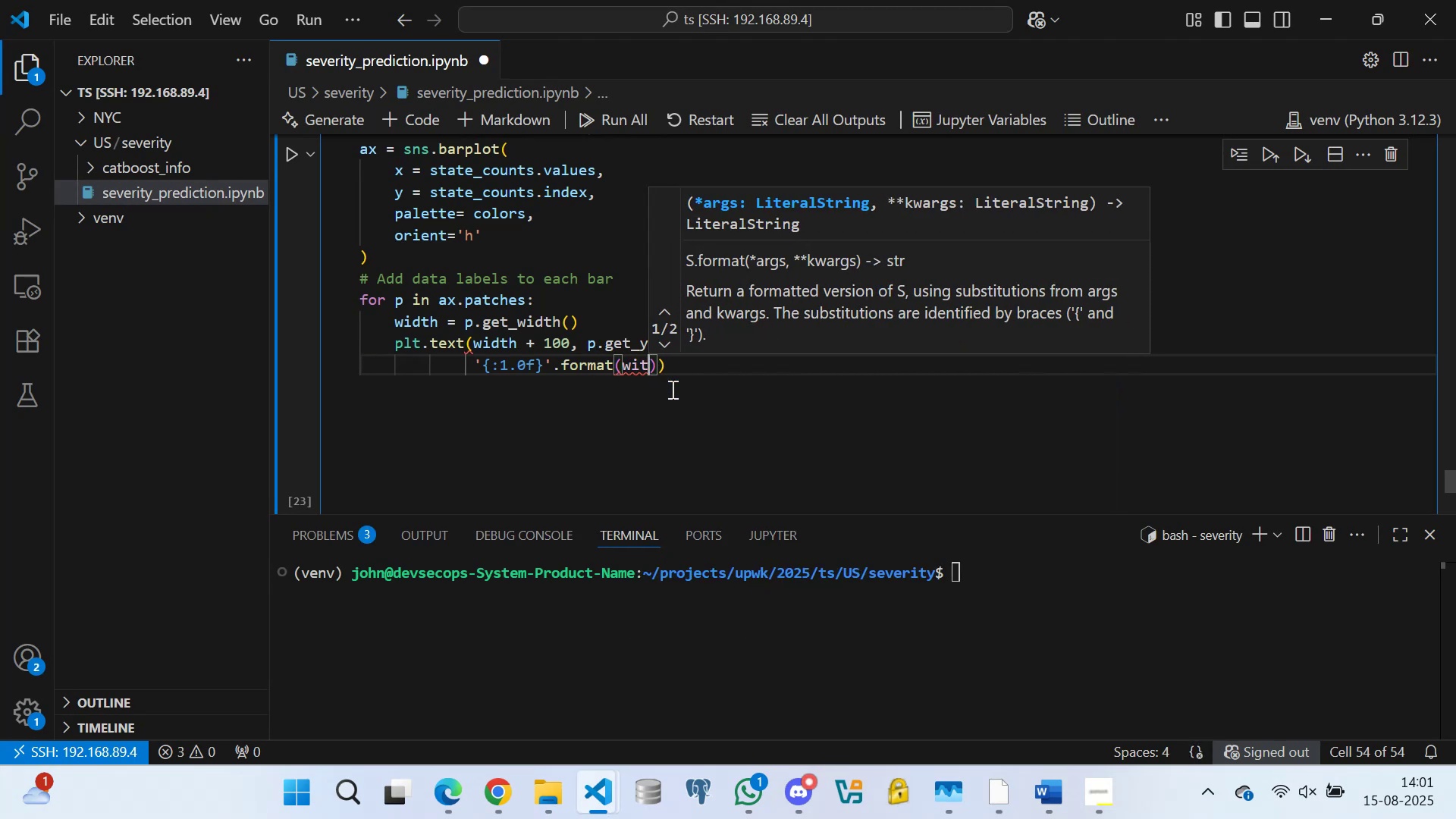 
key(Backspace)
 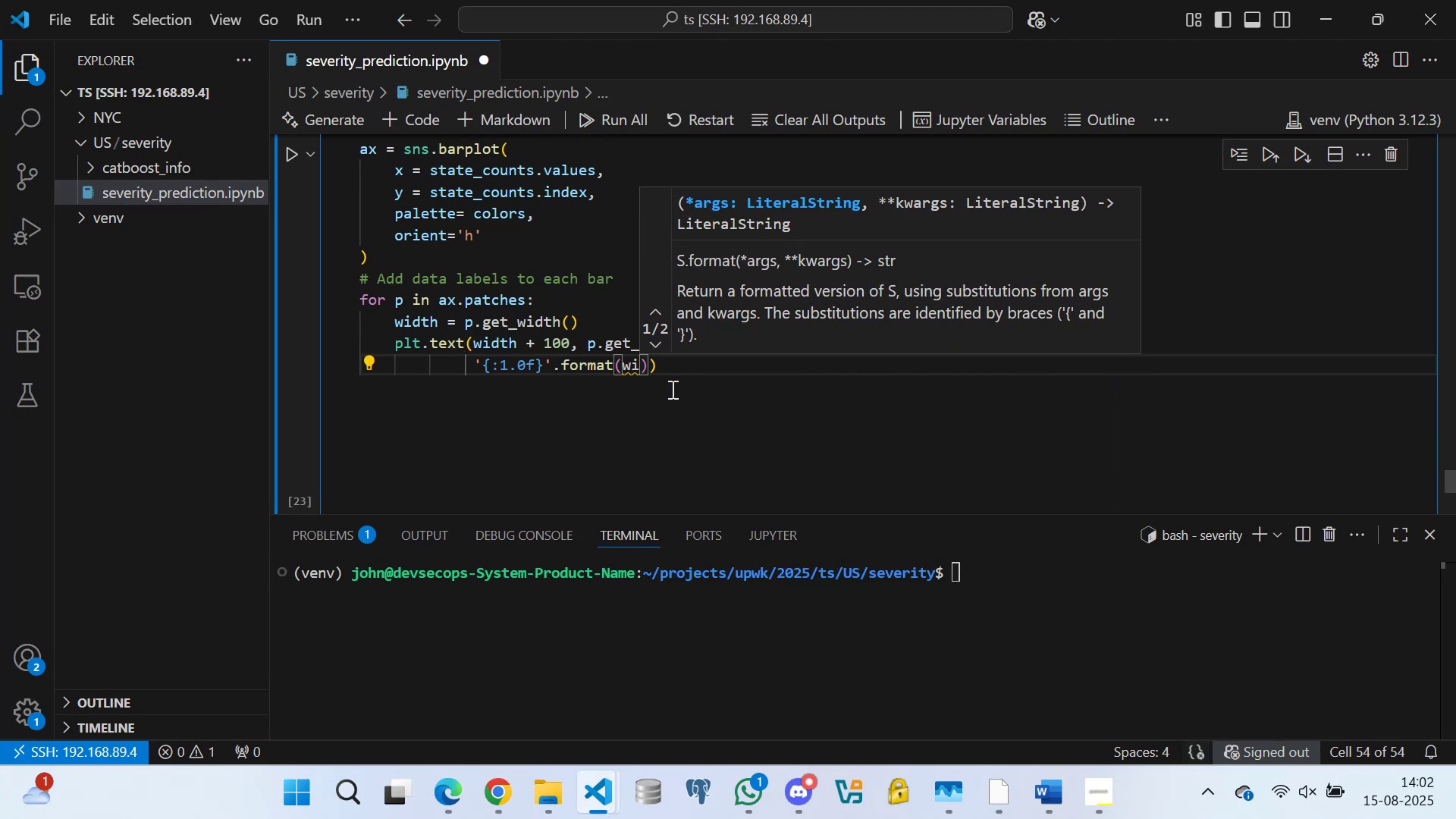 
key(D)
 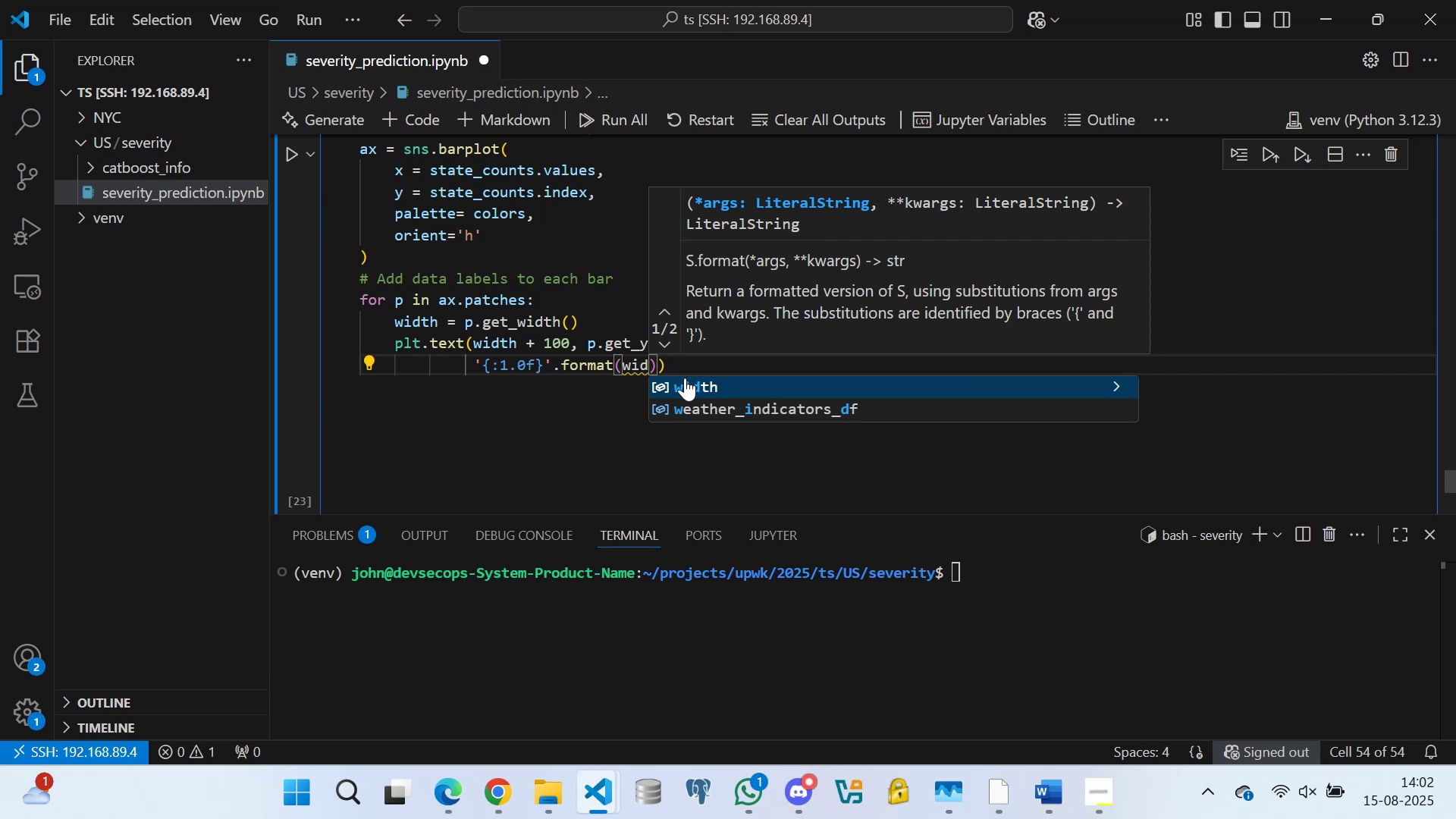 
left_click([686, 381])
 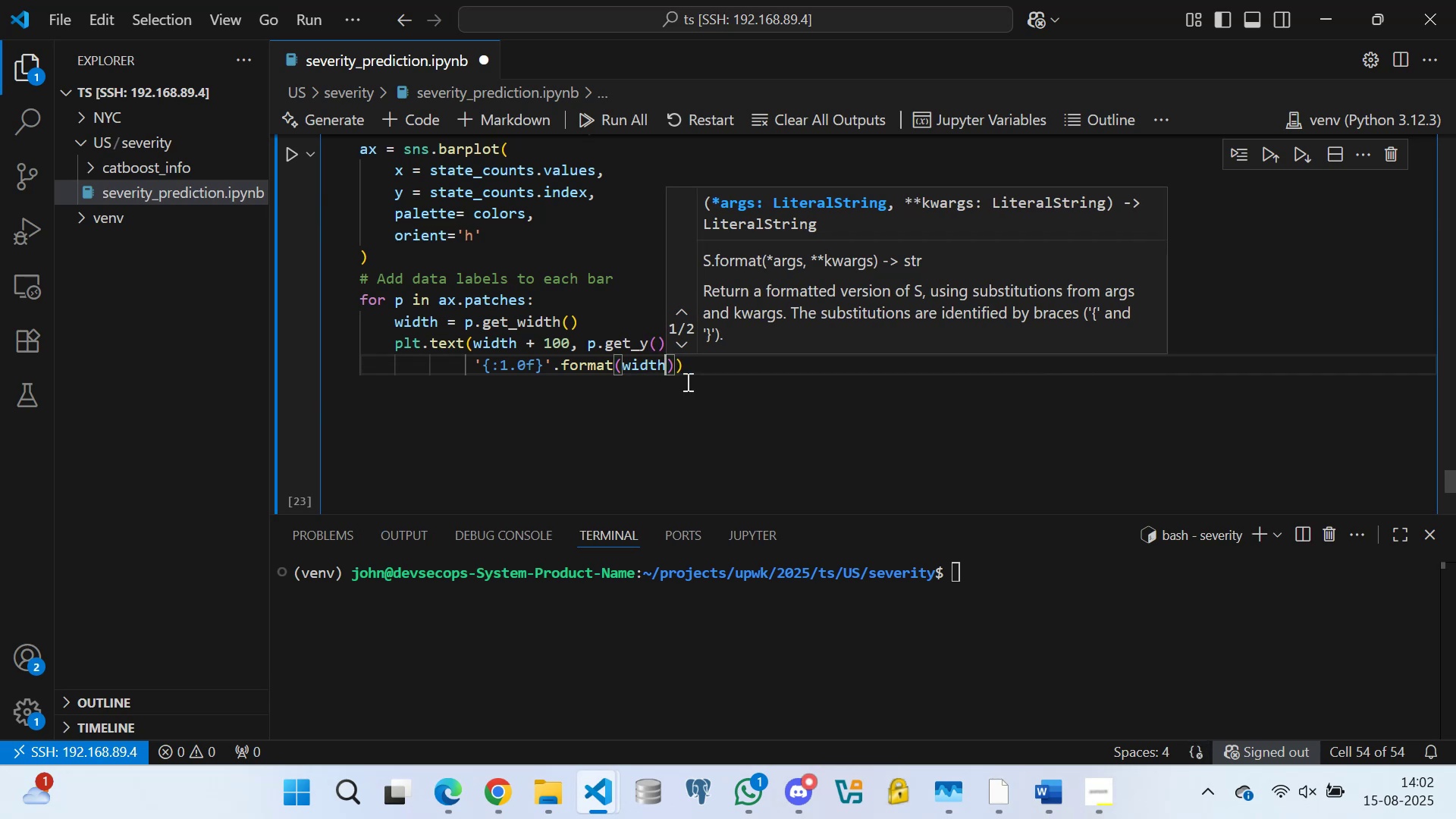 
key(ArrowRight)
 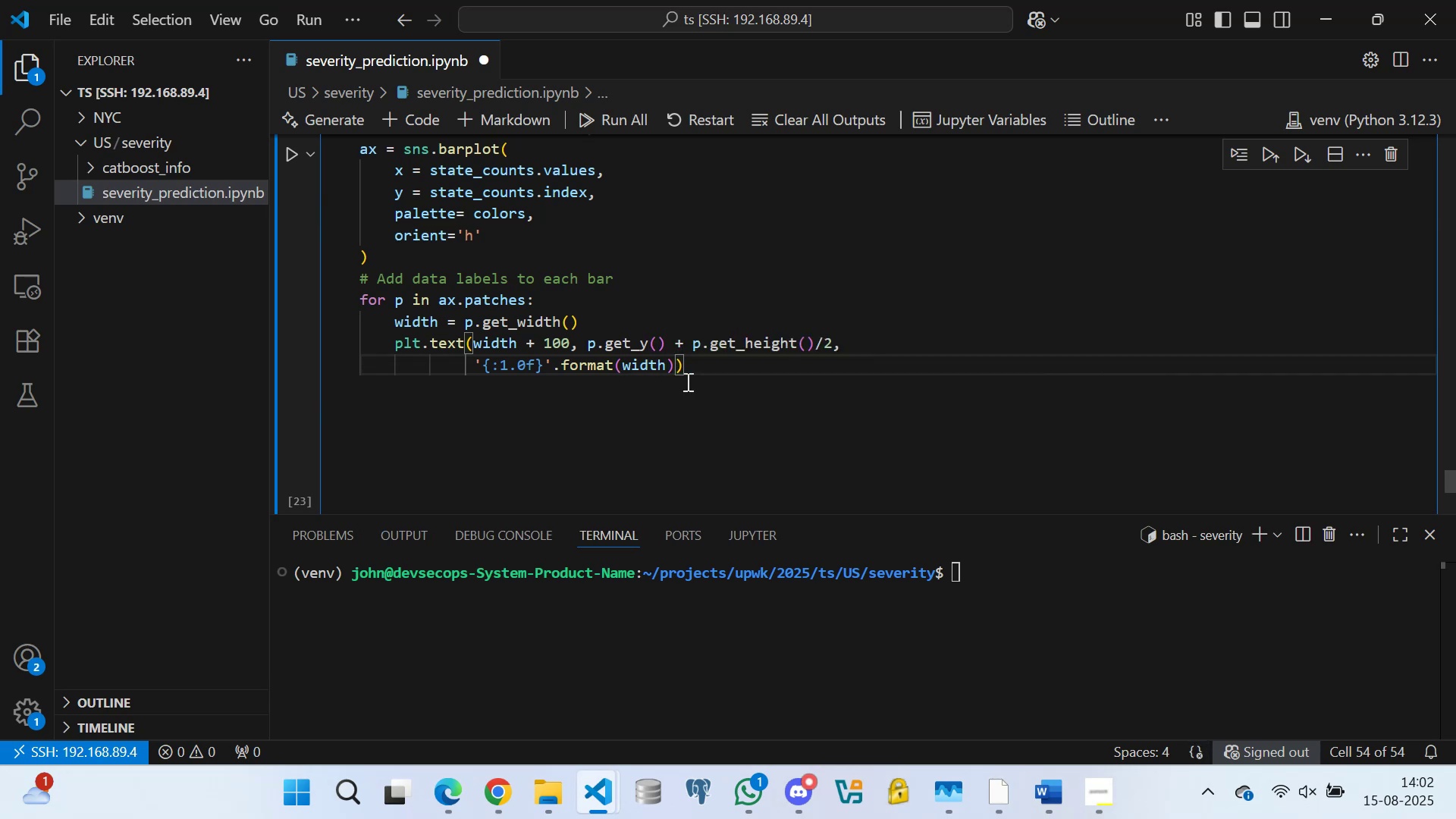 
key(Comma)
 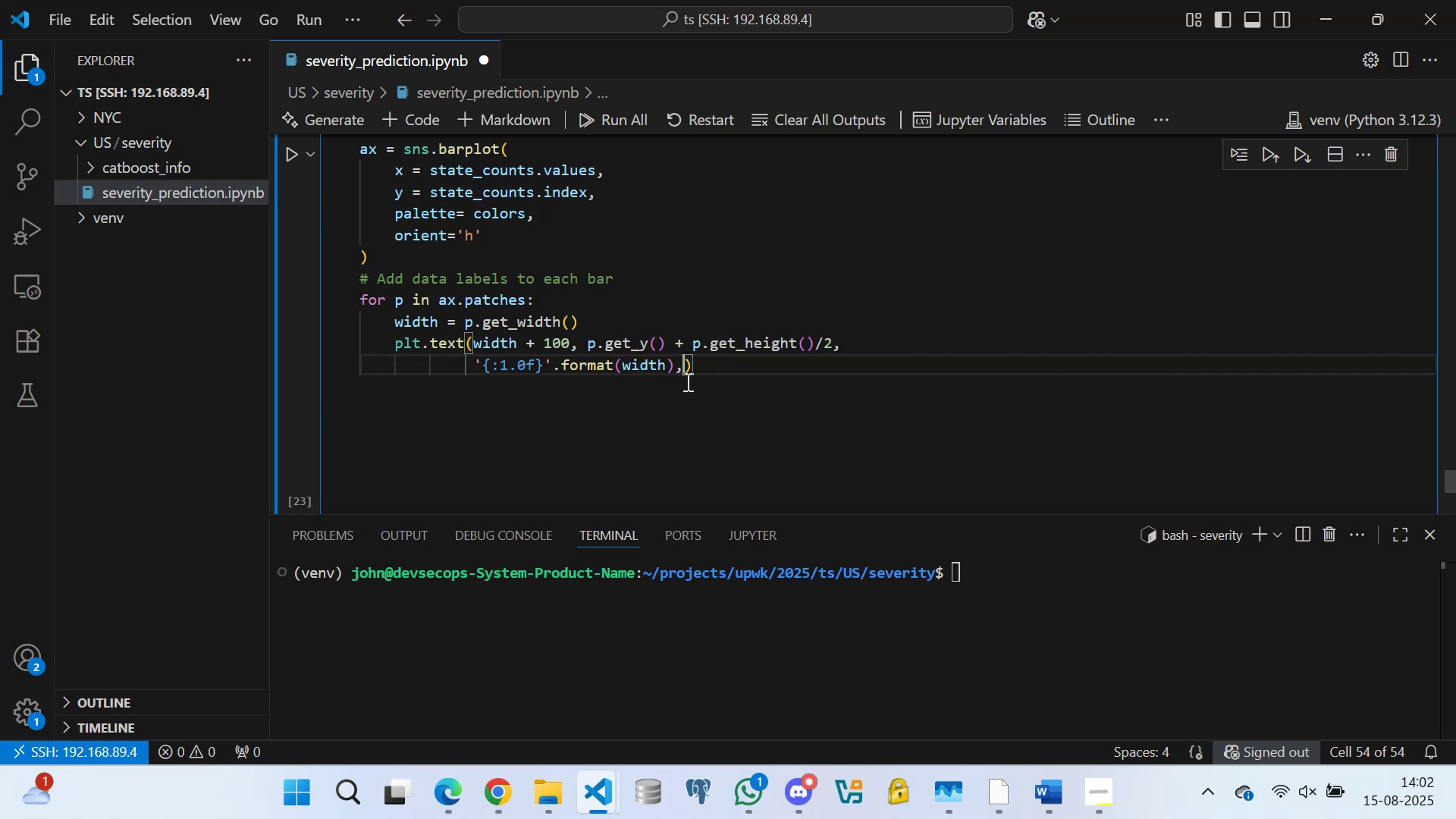 
key(Enter)
 